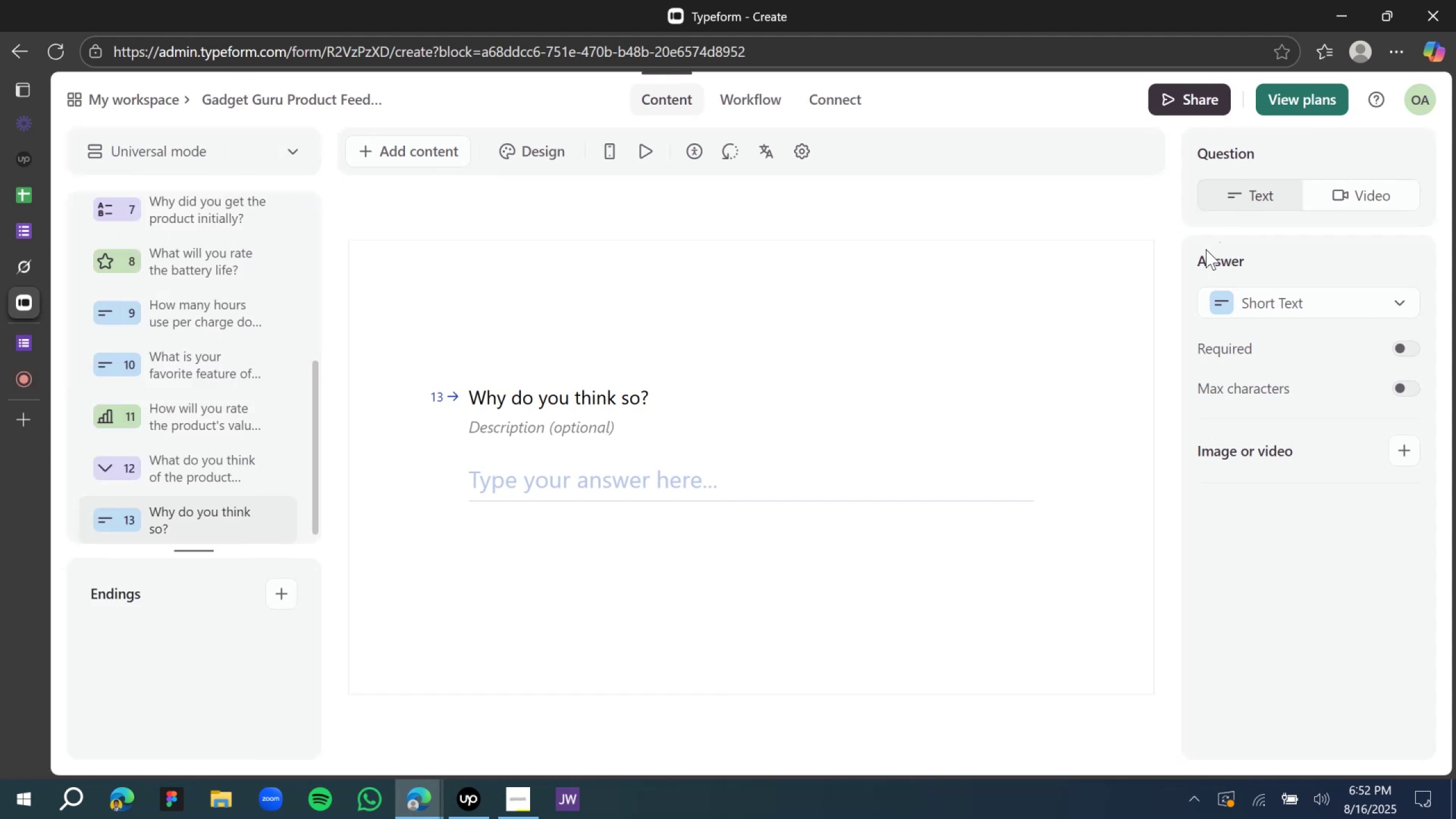 
wait(16.57)
 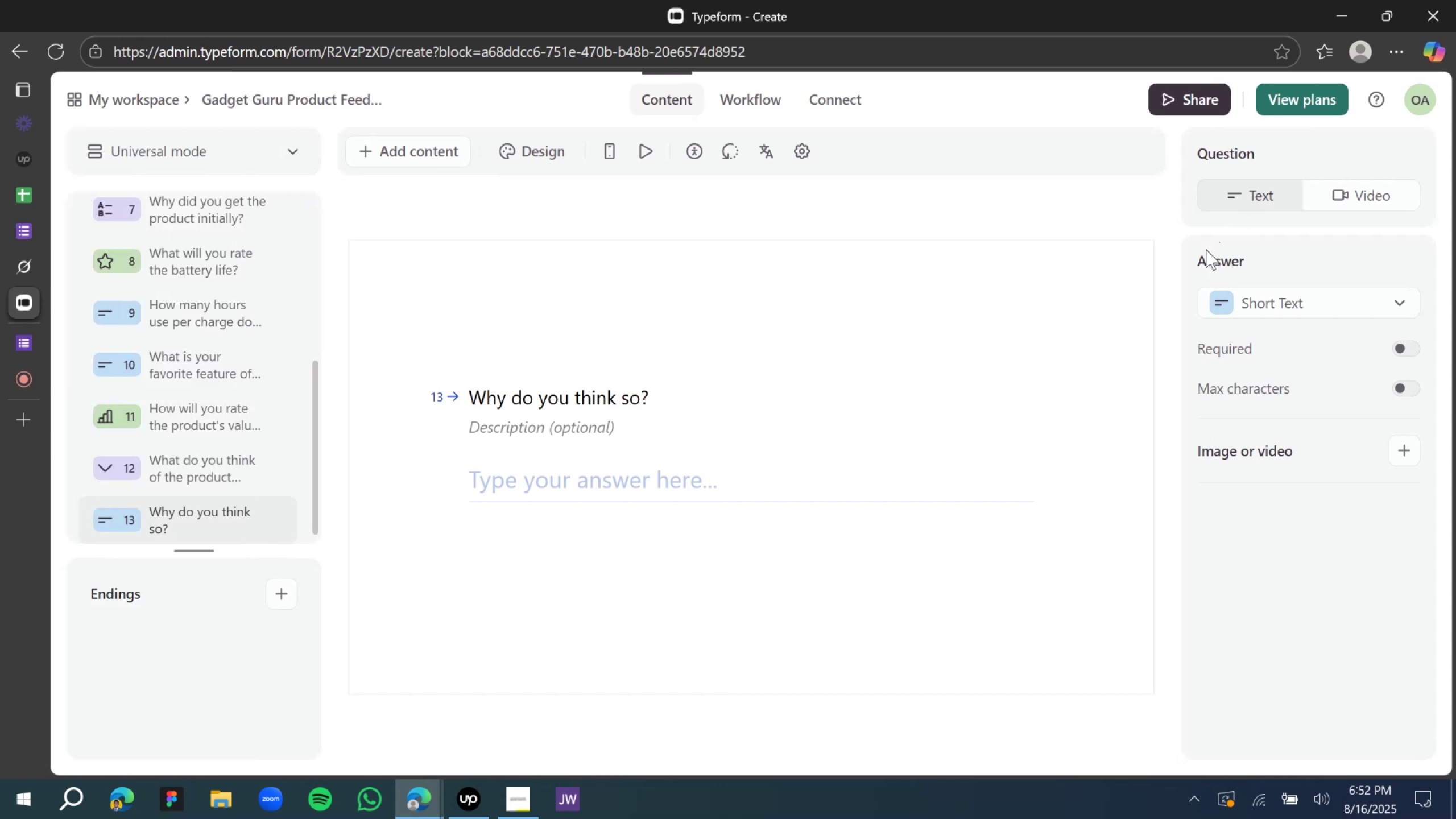 
scroll: coordinate [200, 473], scroll_direction: down, amount: 4.0
 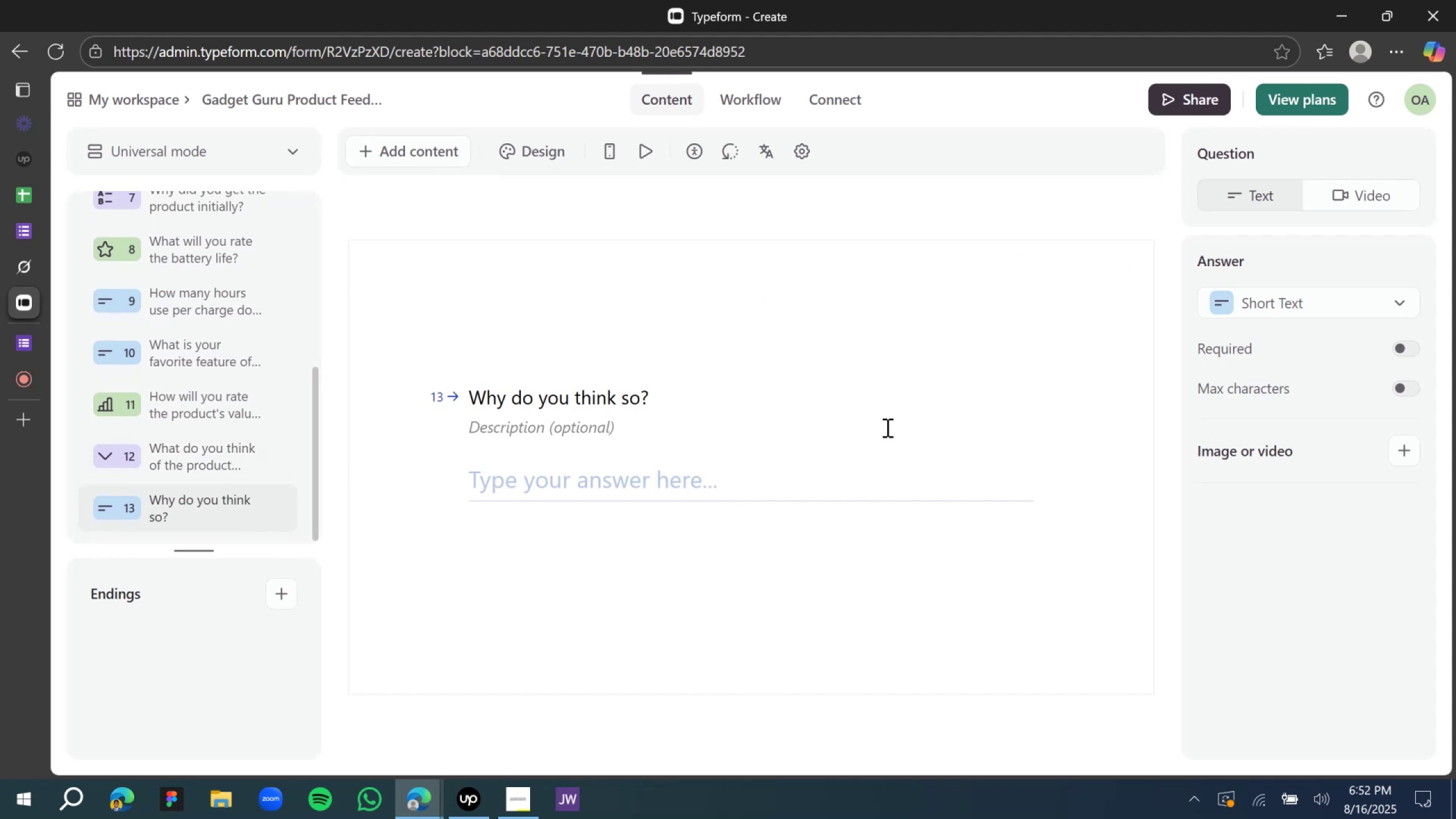 
left_click([473, 311])
 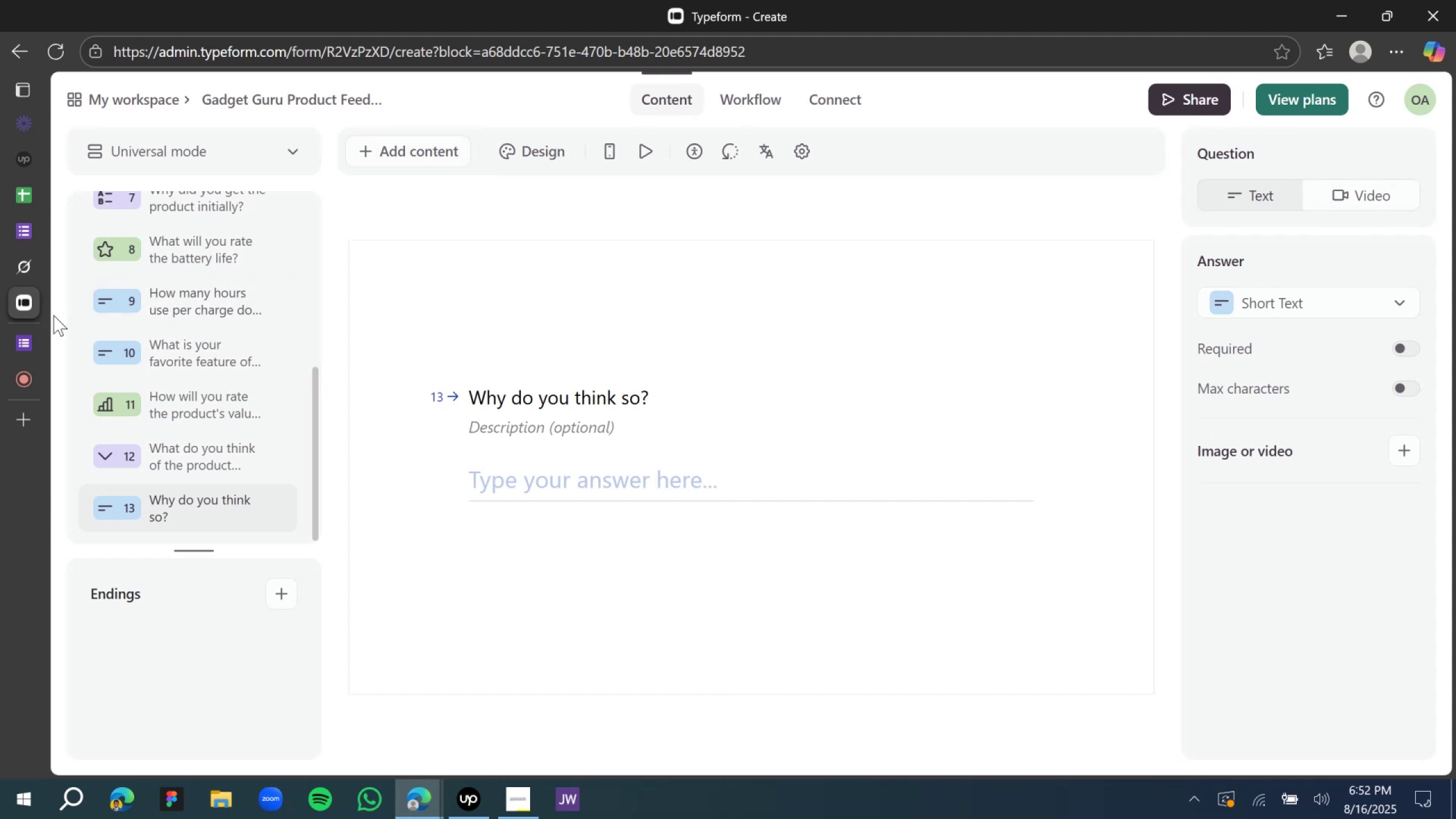 
wait(5.85)
 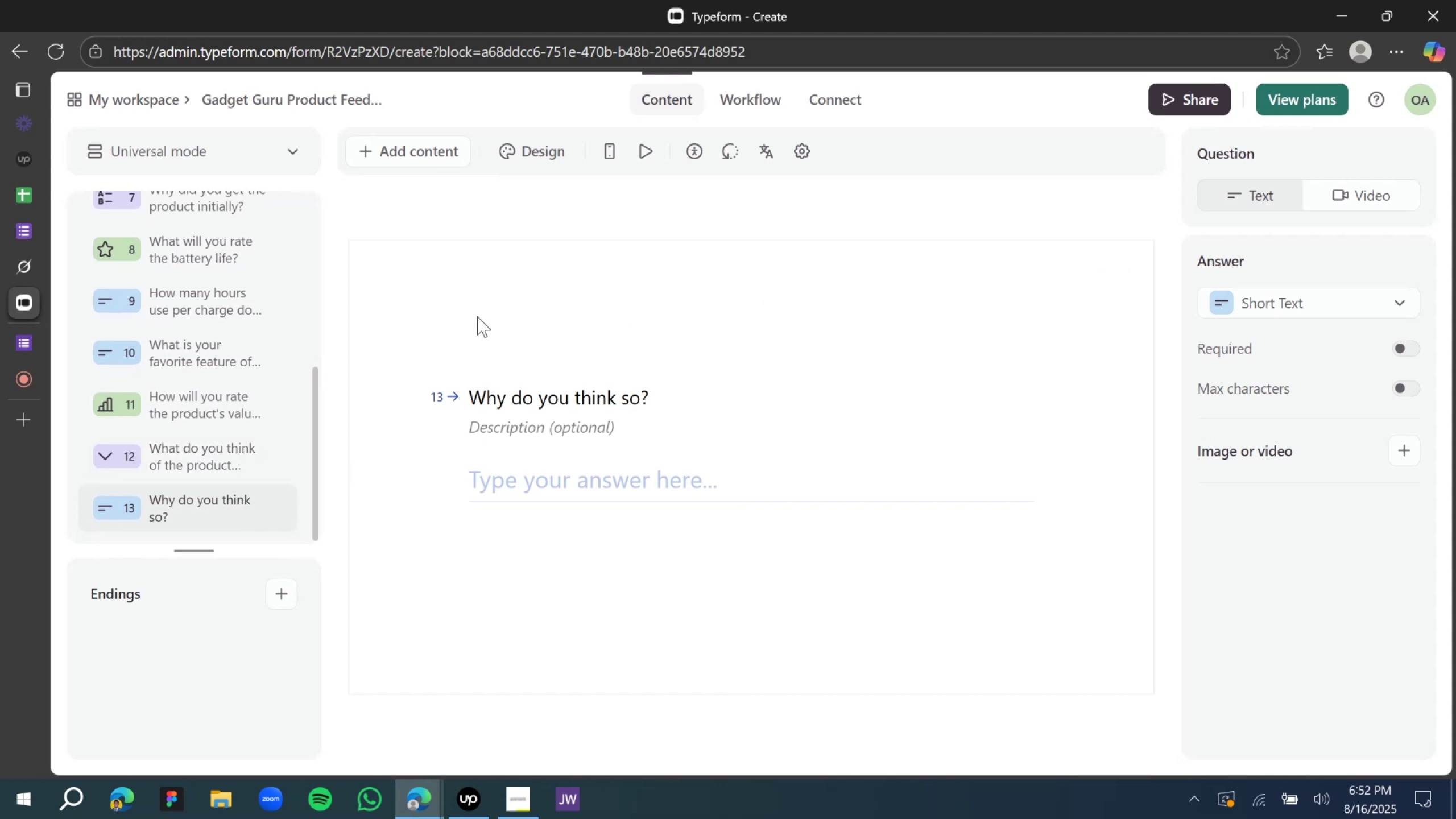 
left_click([26, 270])
 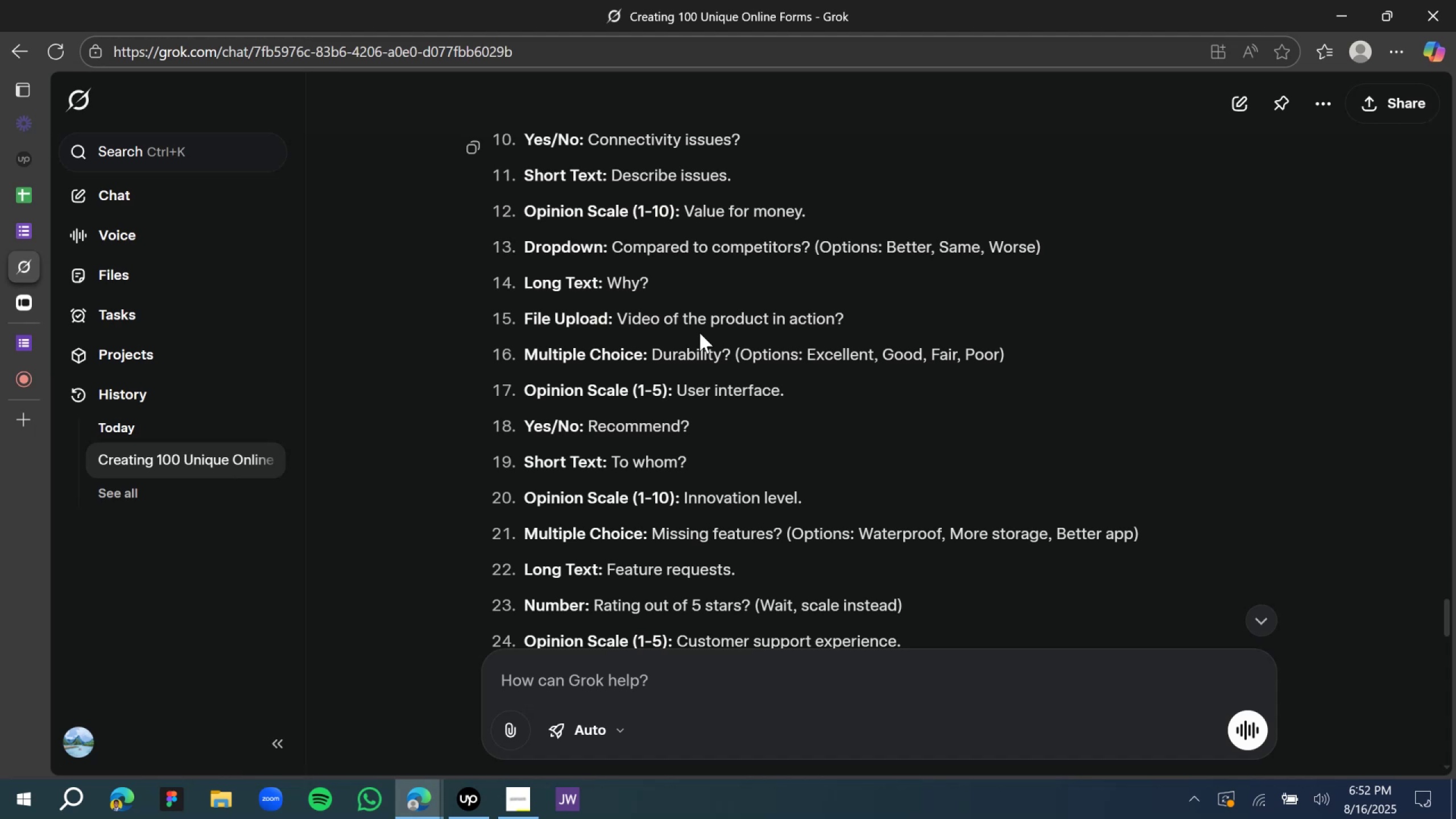 
wait(12.42)
 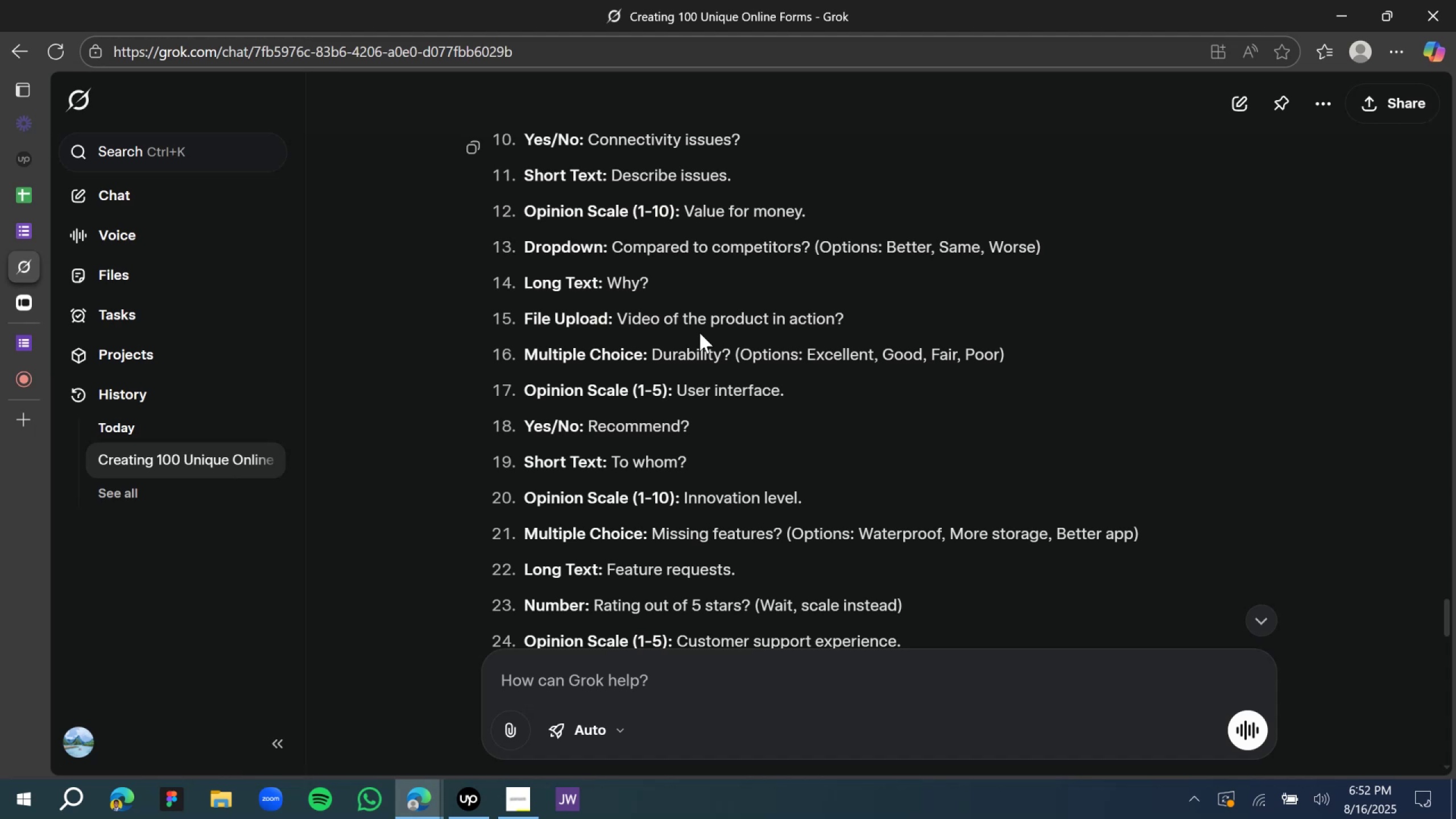 
scroll: coordinate [705, 360], scroll_direction: down, amount: 1.0
 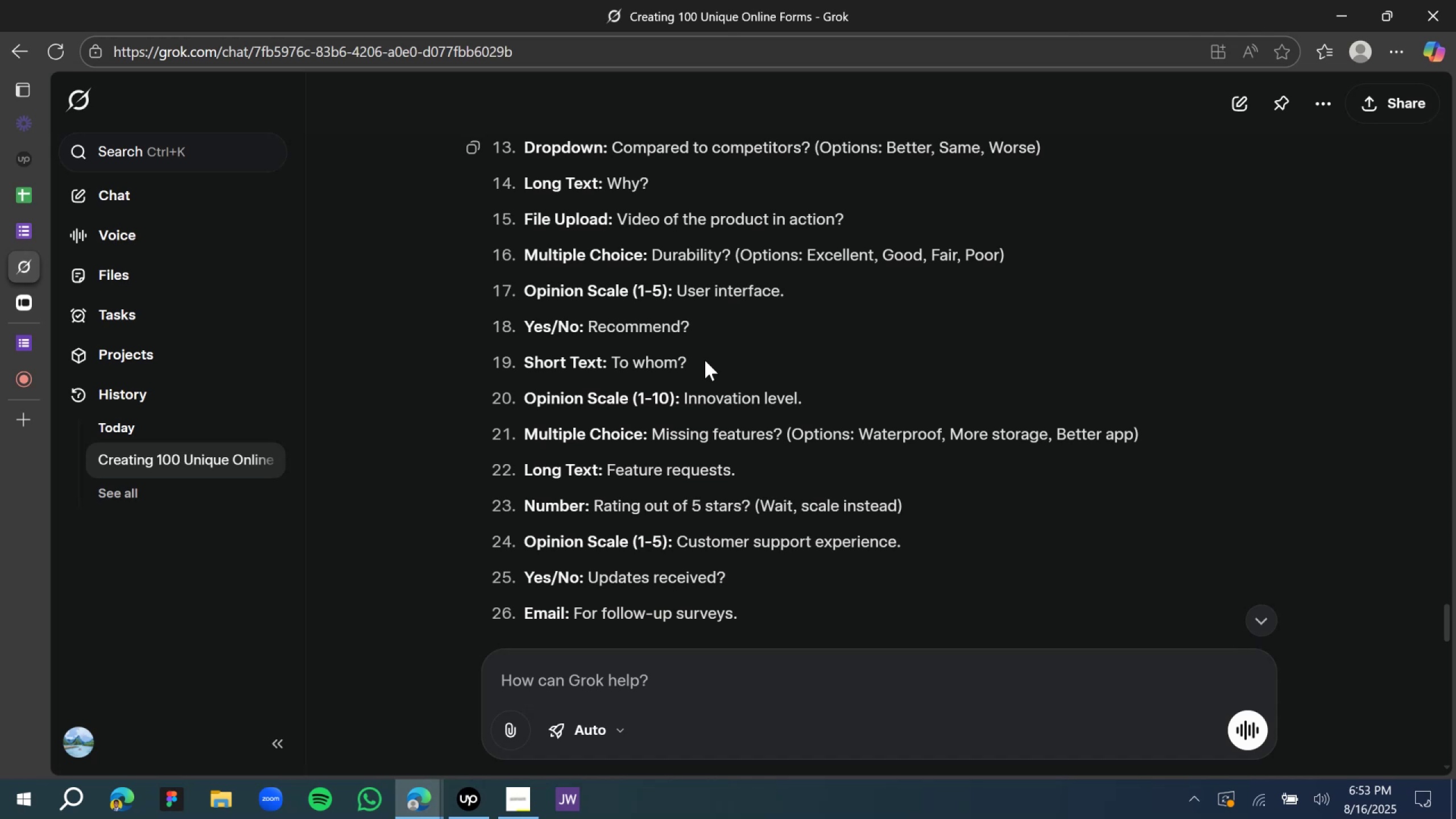 
wait(6.68)
 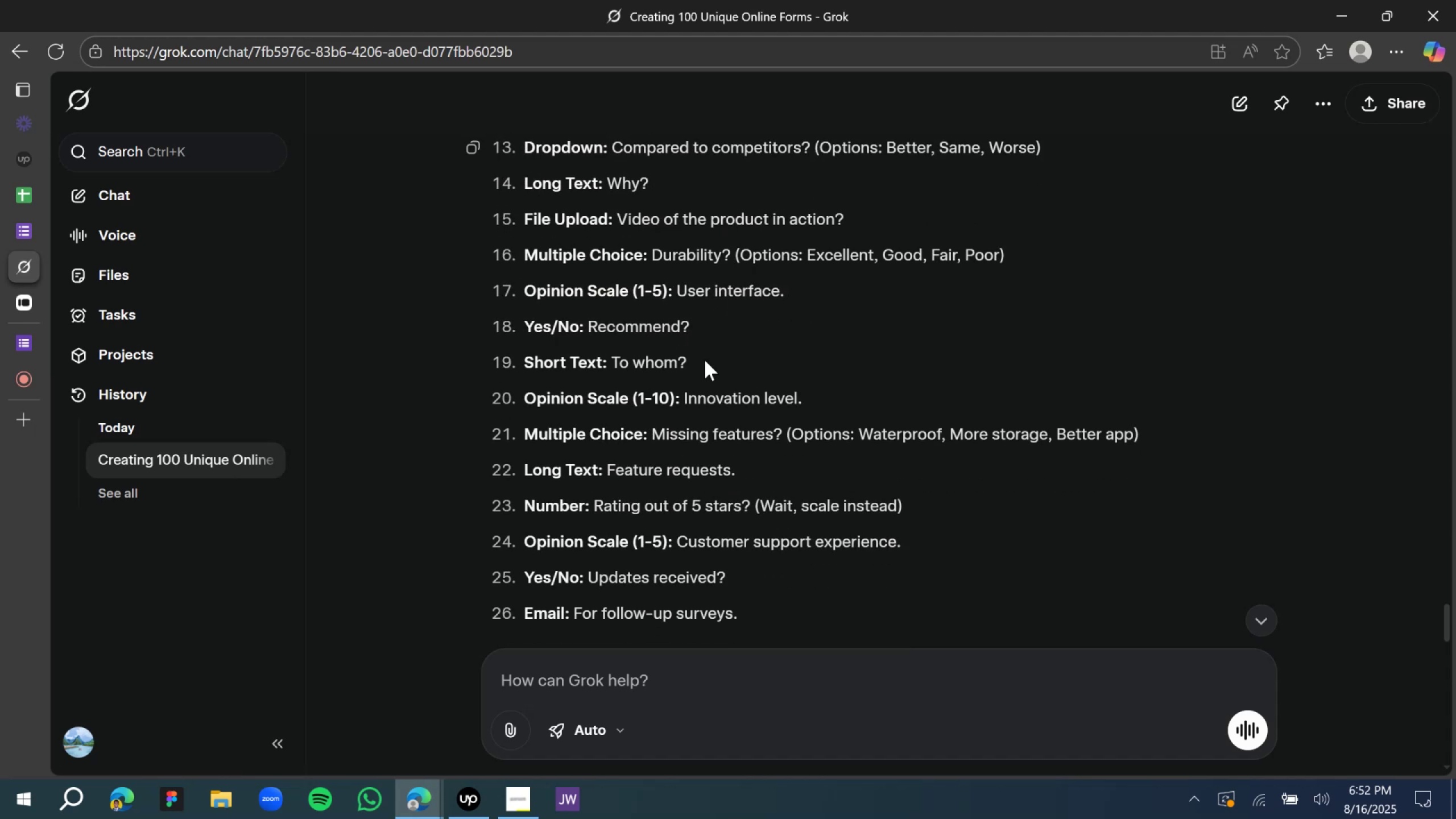 
scroll: coordinate [705, 360], scroll_direction: up, amount: 1.0
 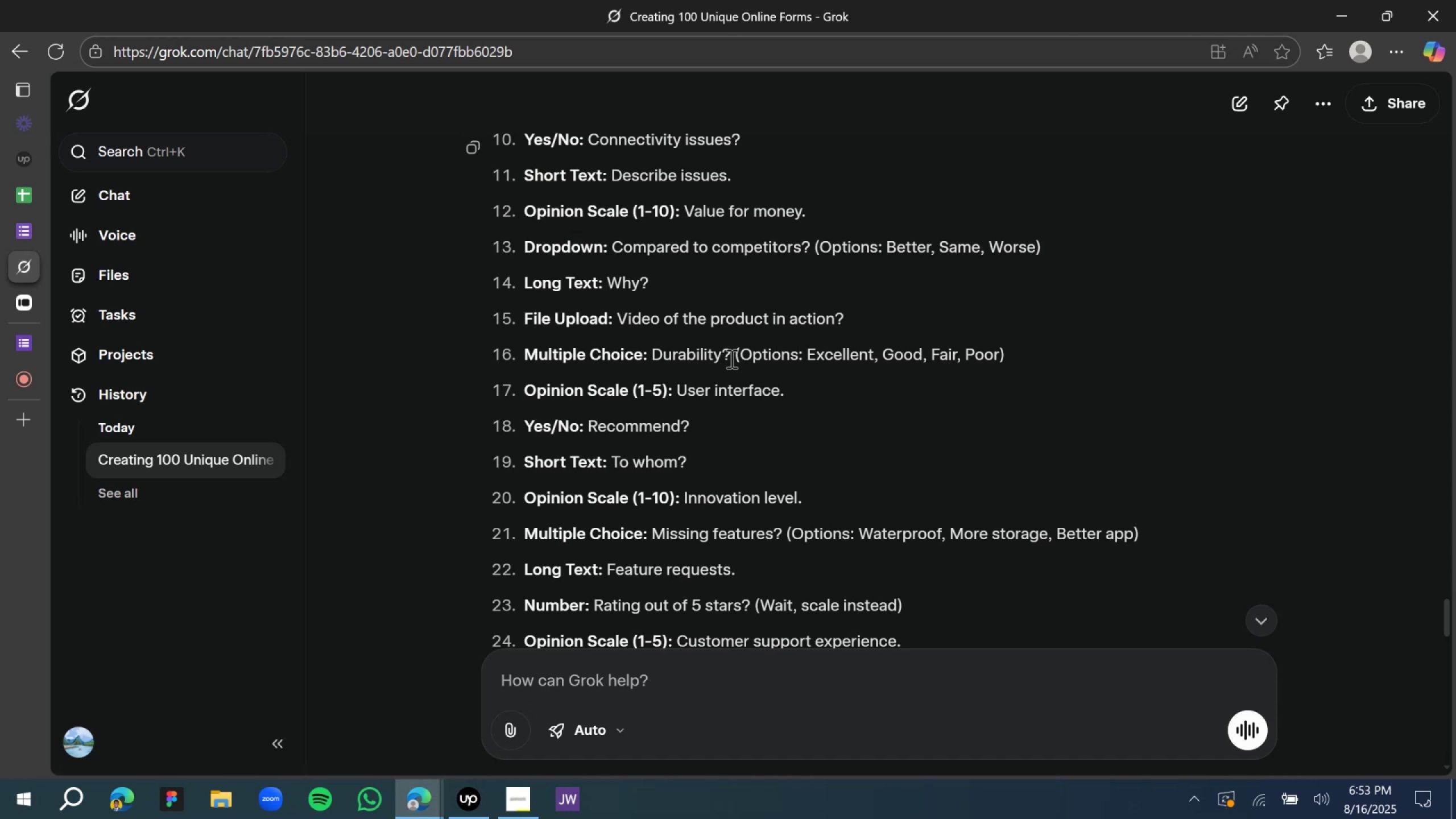 
wait(12.25)
 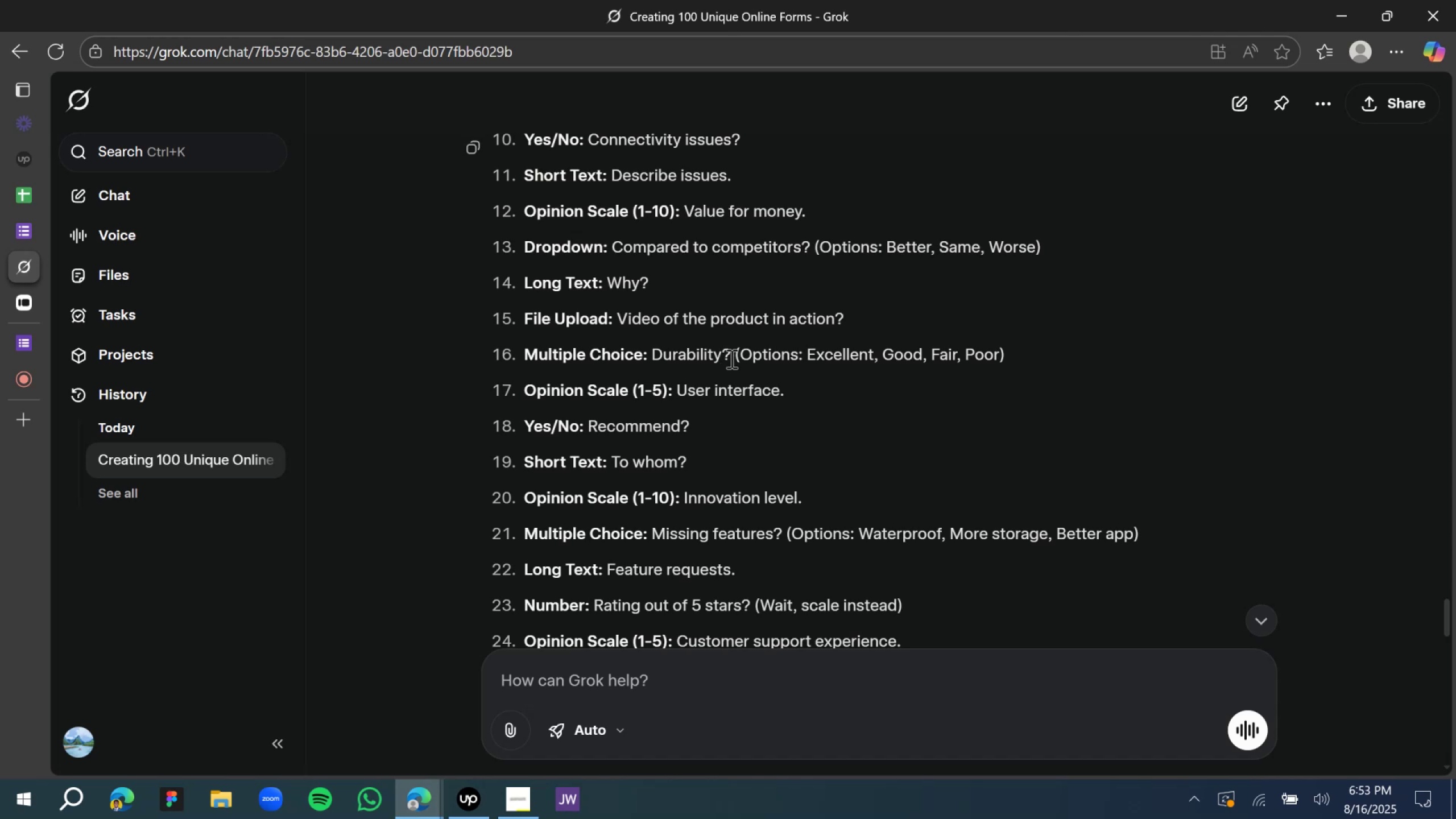 
scroll: coordinate [714, 258], scroll_direction: down, amount: 1.0
 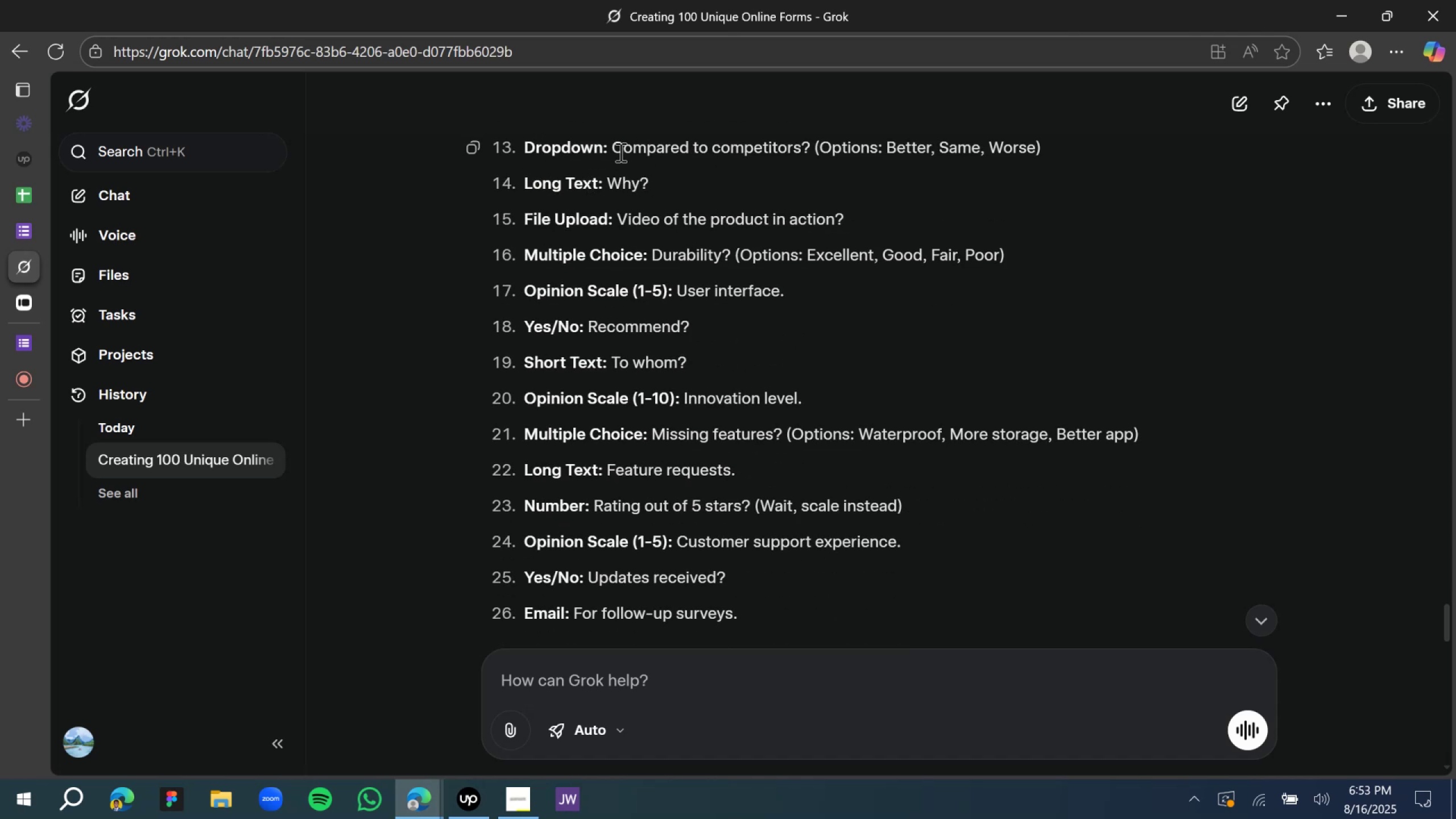 
wait(5.28)
 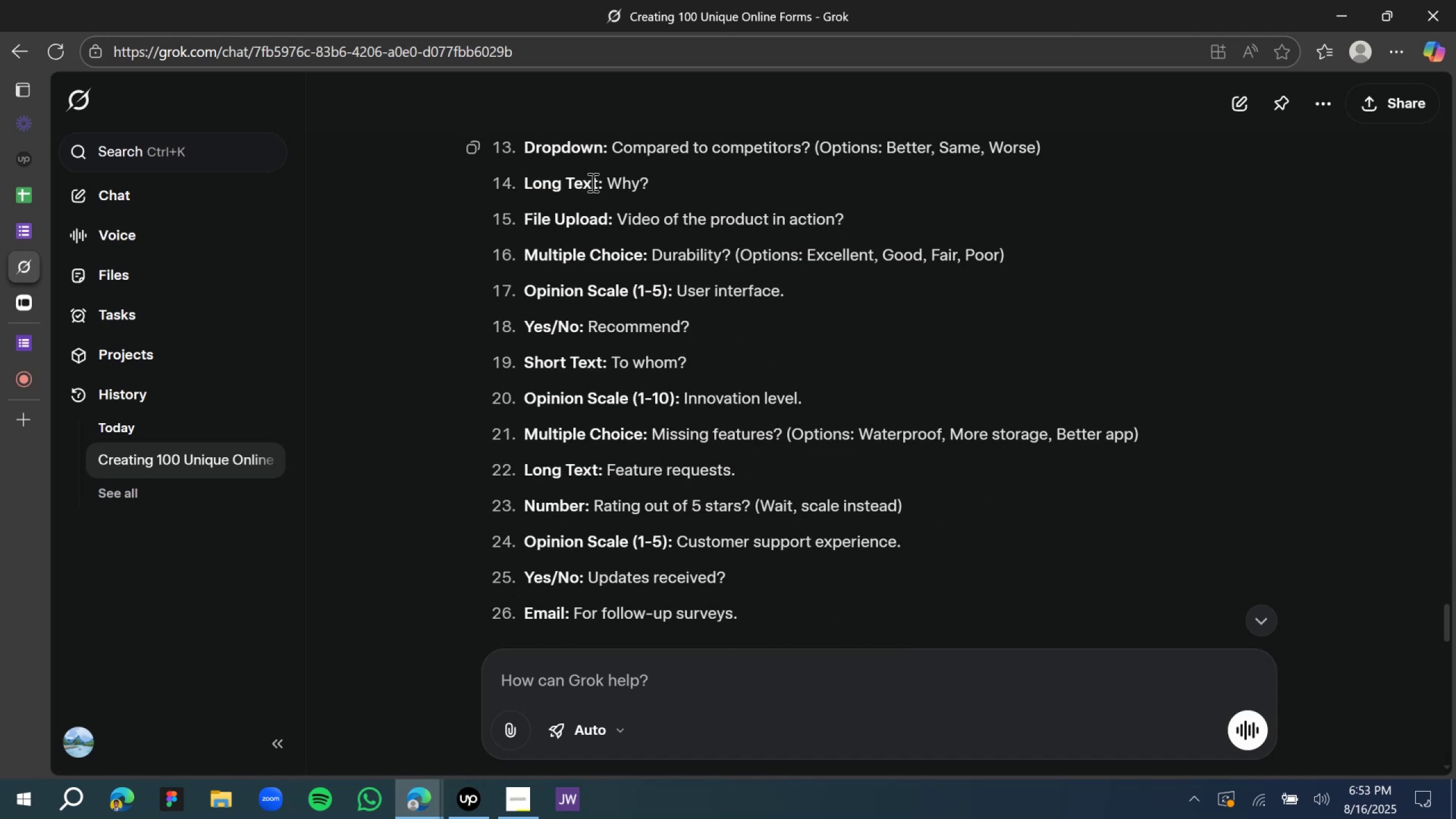 
scroll: coordinate [670, 236], scroll_direction: down, amount: 1.0
 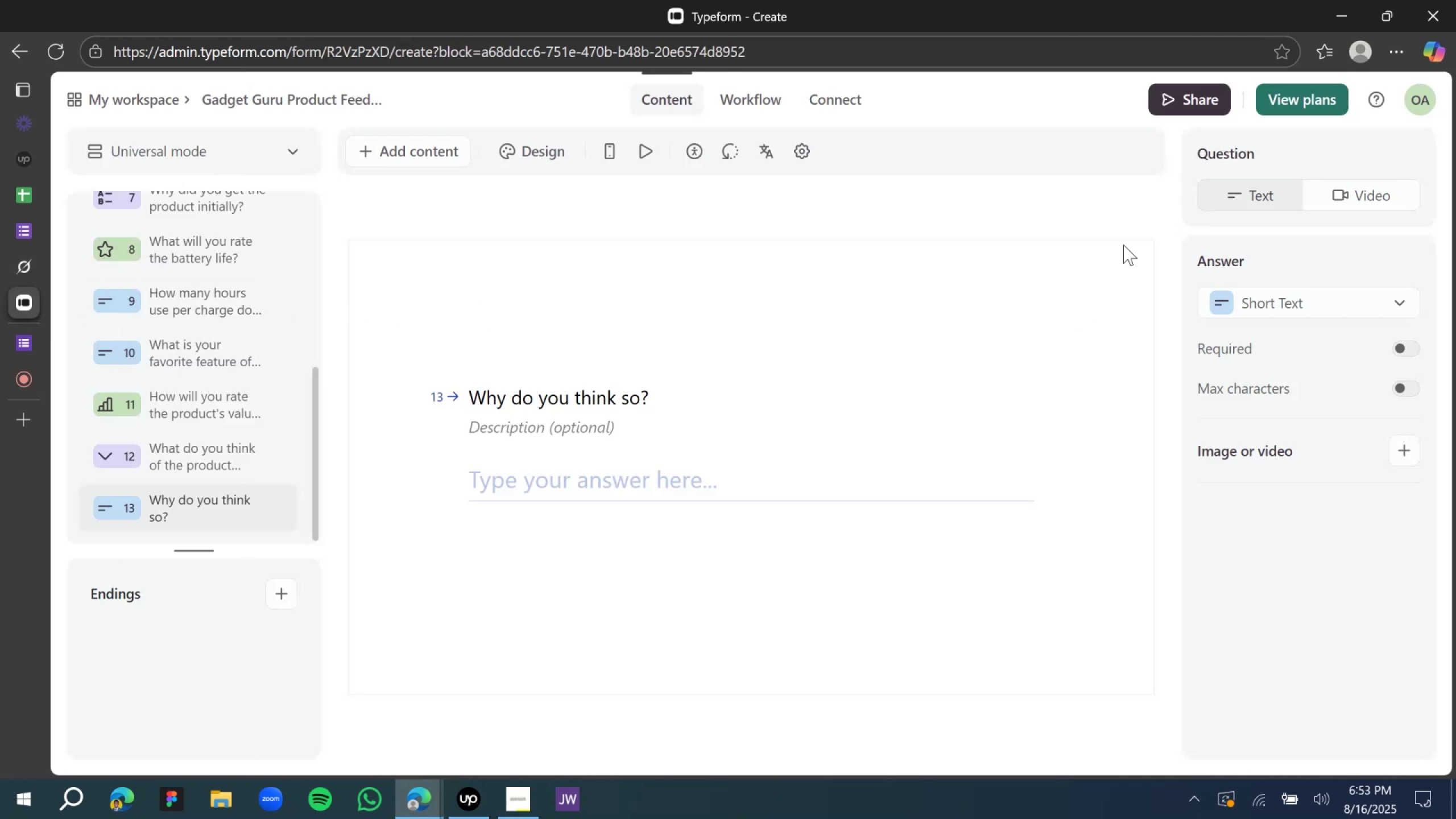 
wait(6.73)
 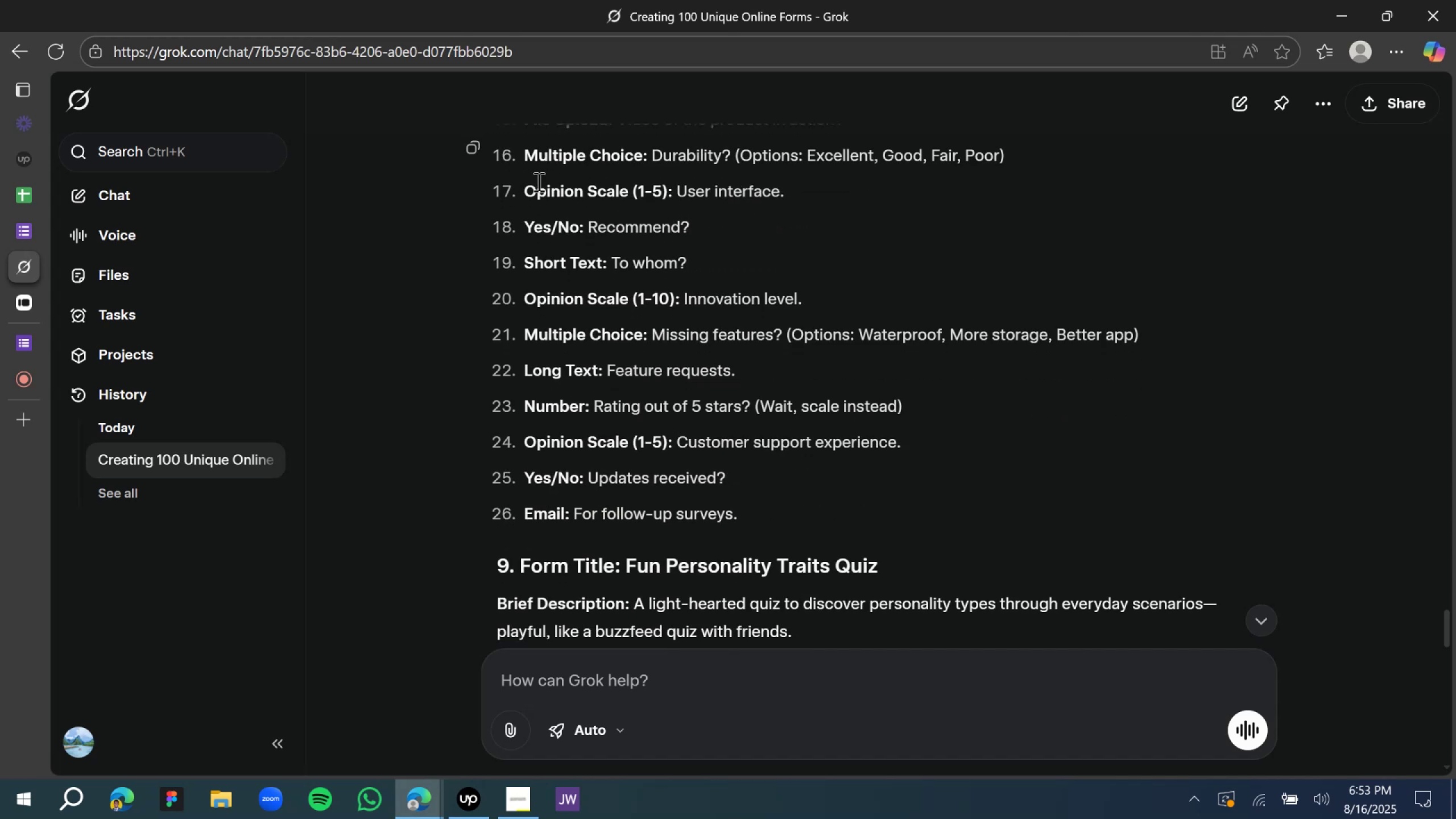 
left_click([414, 162])
 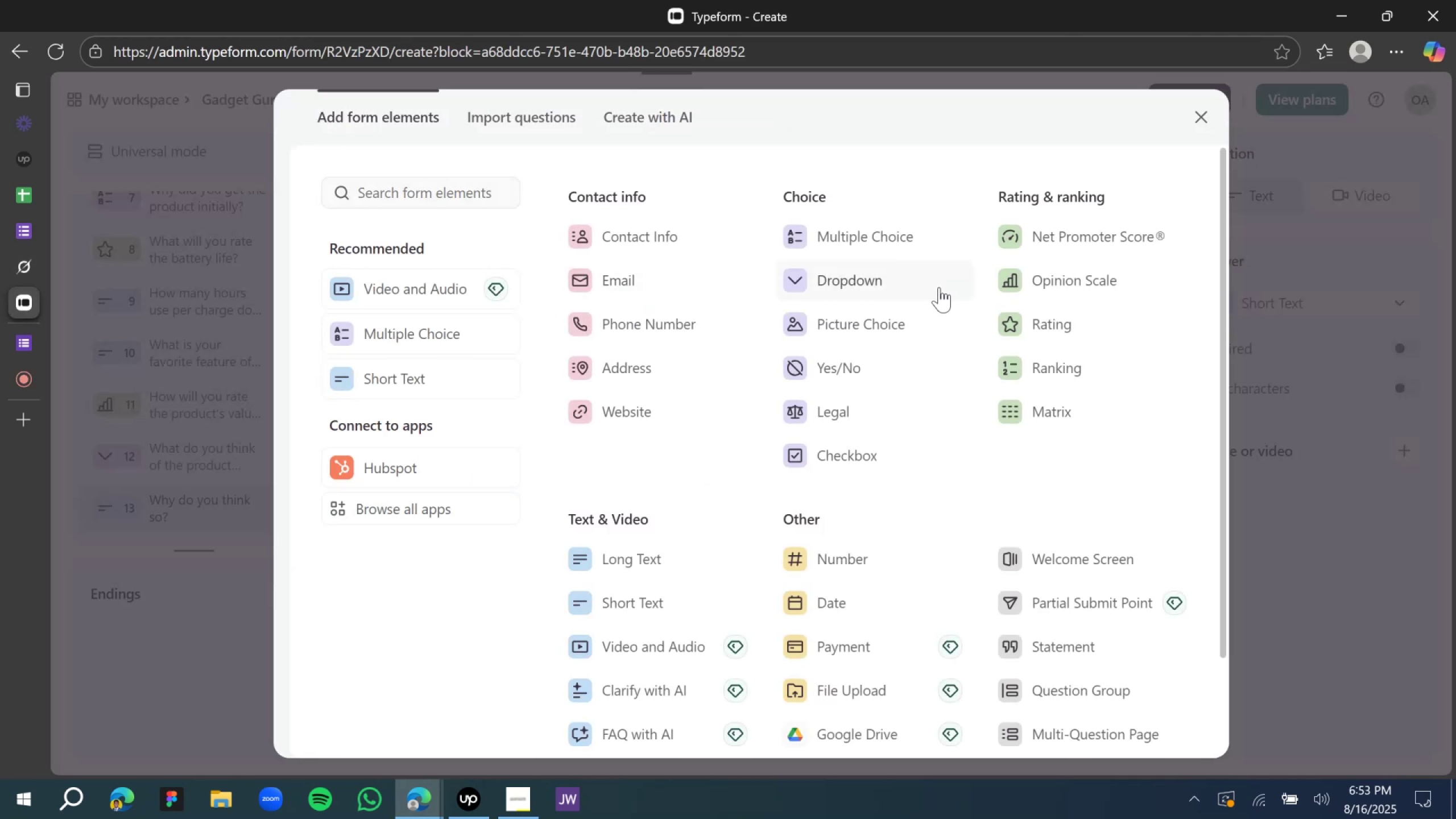 
left_click([881, 280])
 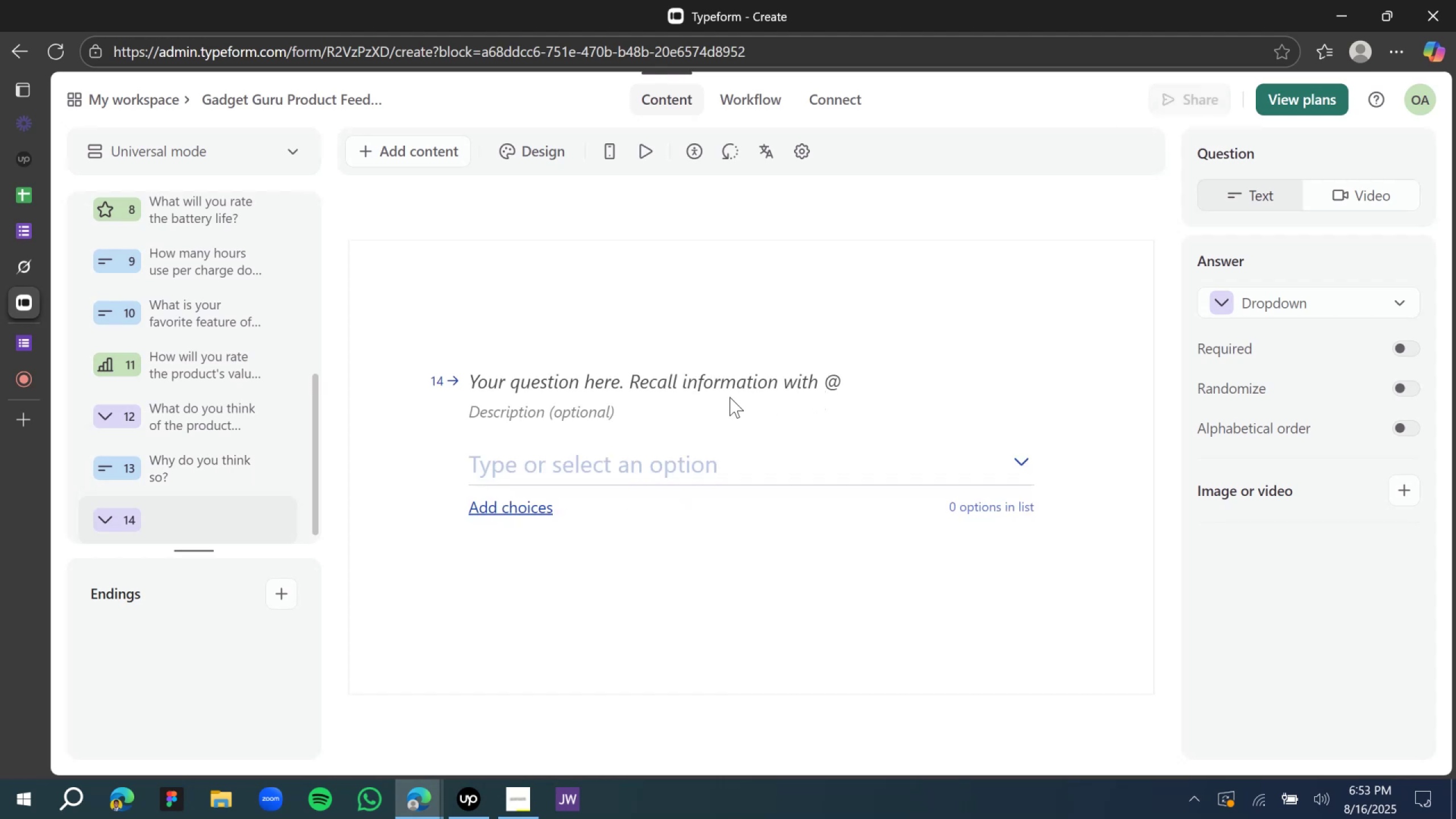 
double_click([708, 387])
 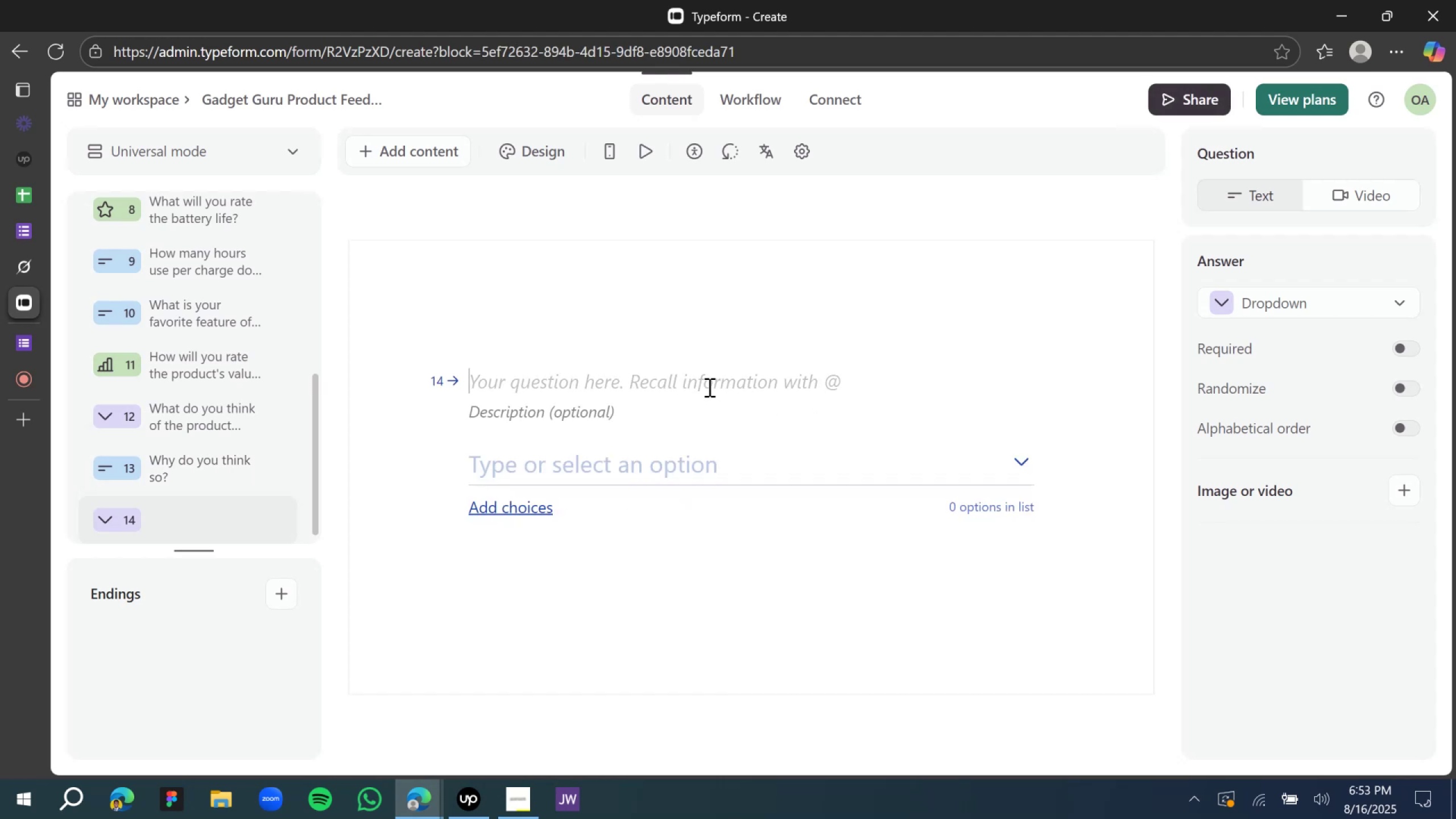 
type(How durablr)
key(Backspace)
type(e is the product?)
 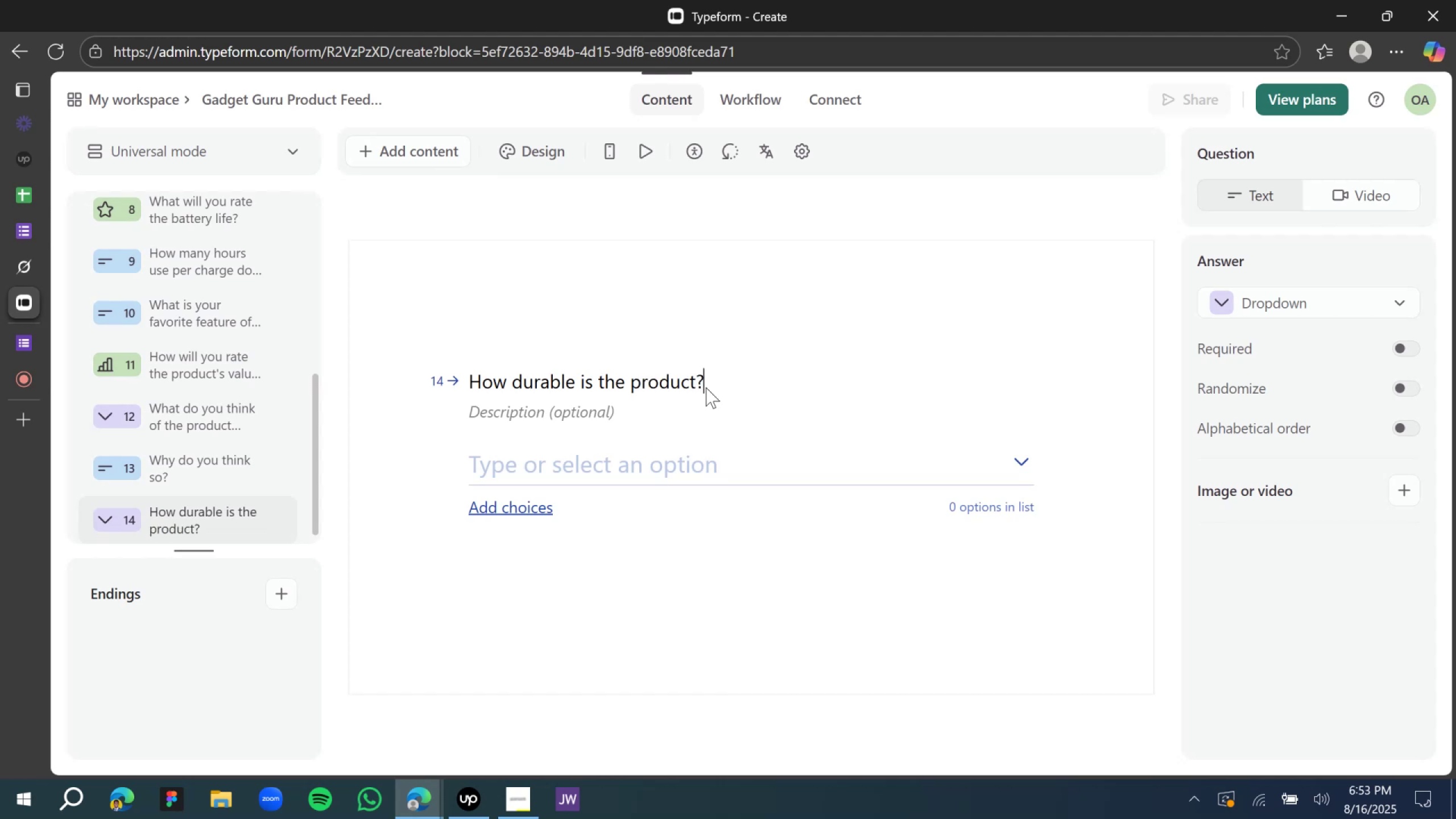 
left_click([676, 458])
 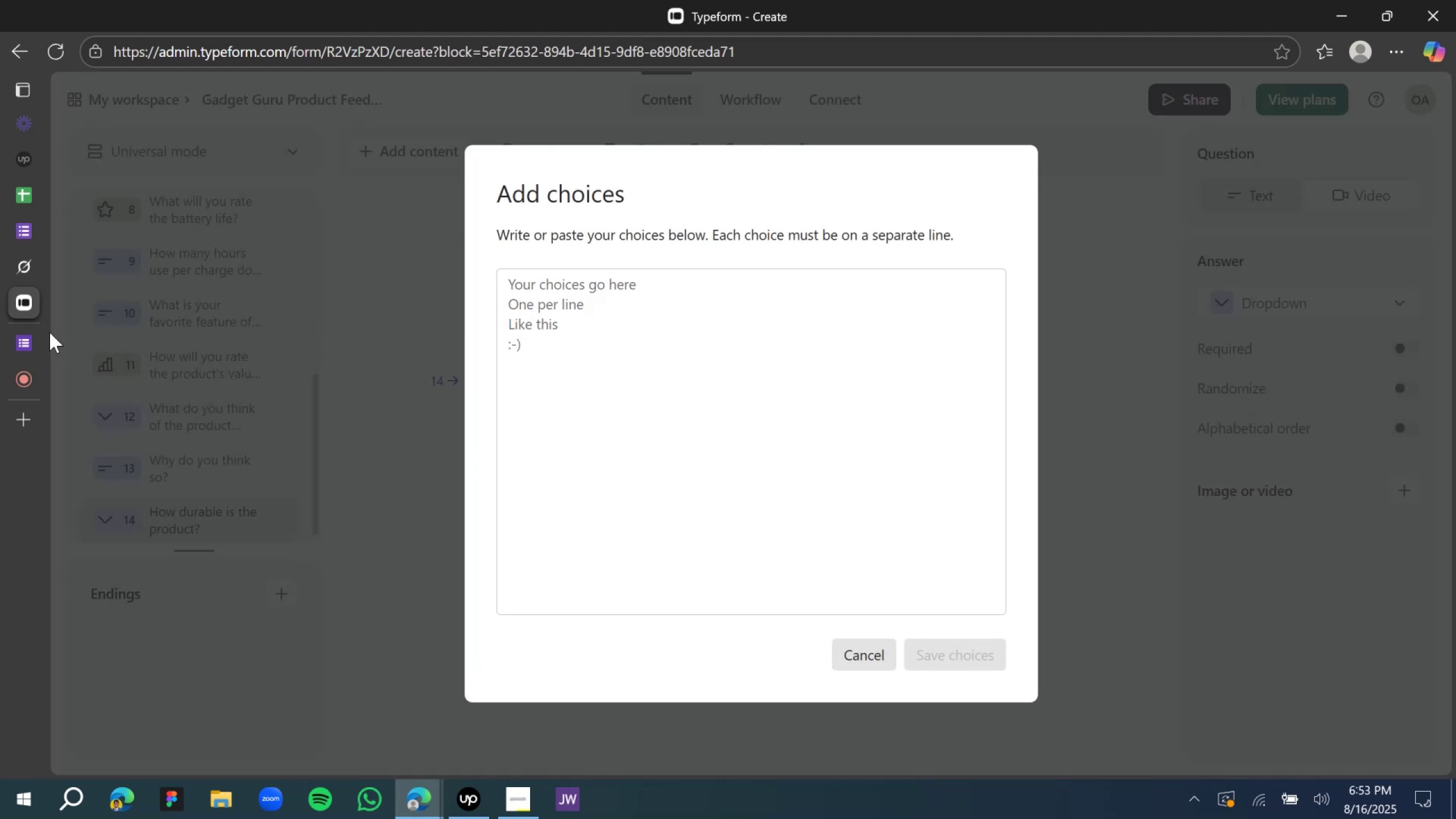 
mouse_move([39, 285])
 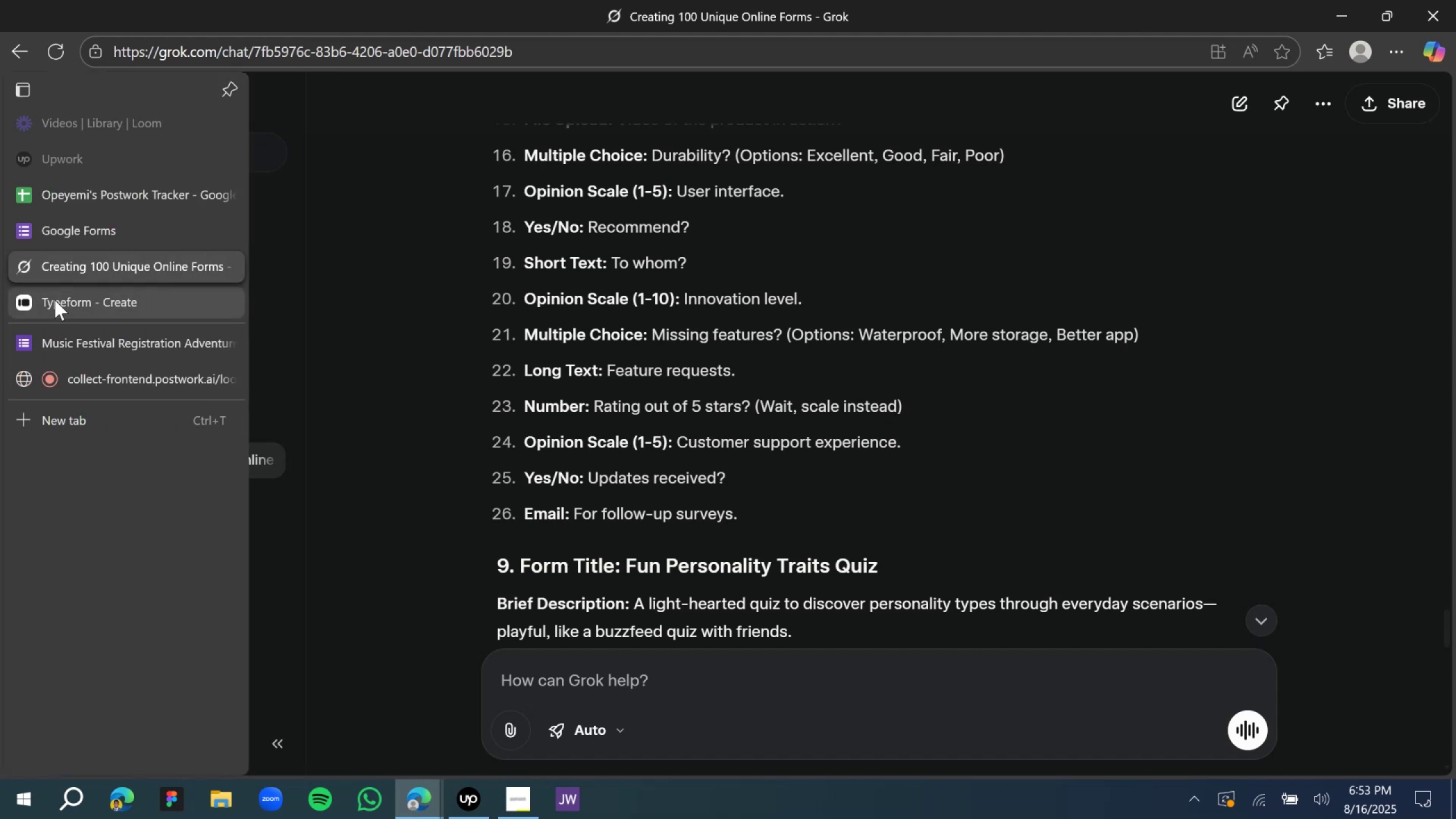 
left_click([56, 300])
 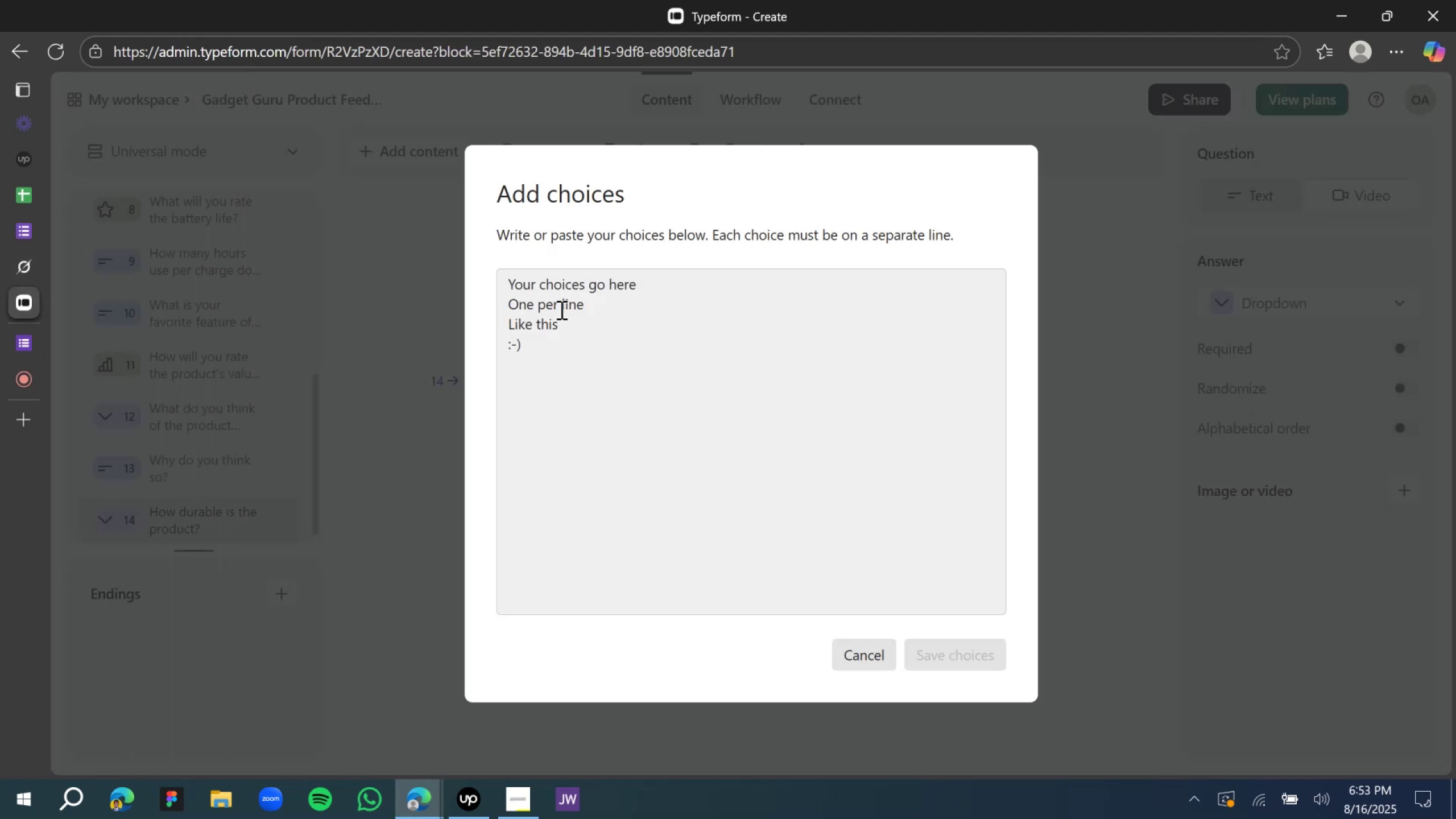 
type(Excellent)
 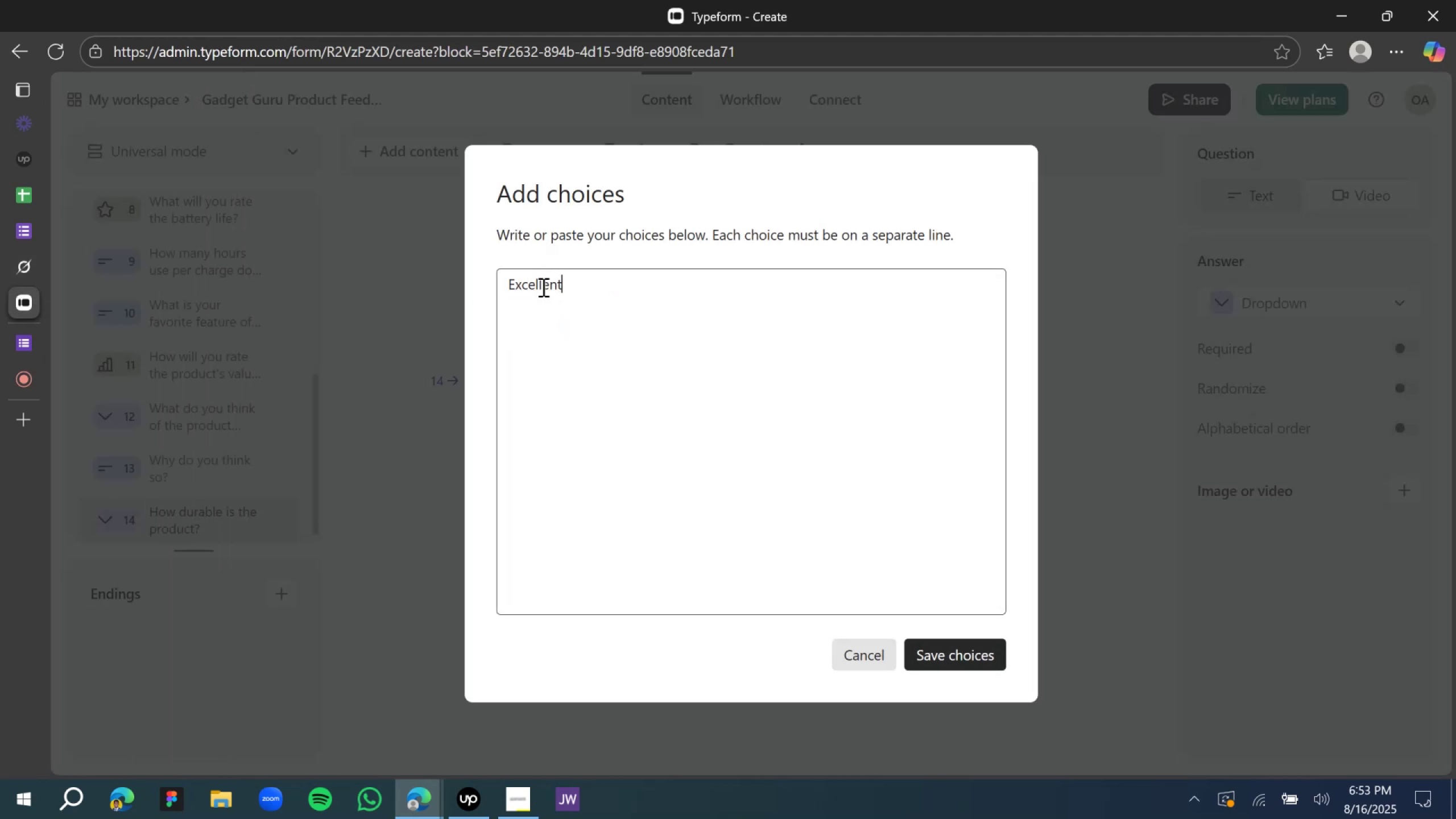 
key(Enter)
 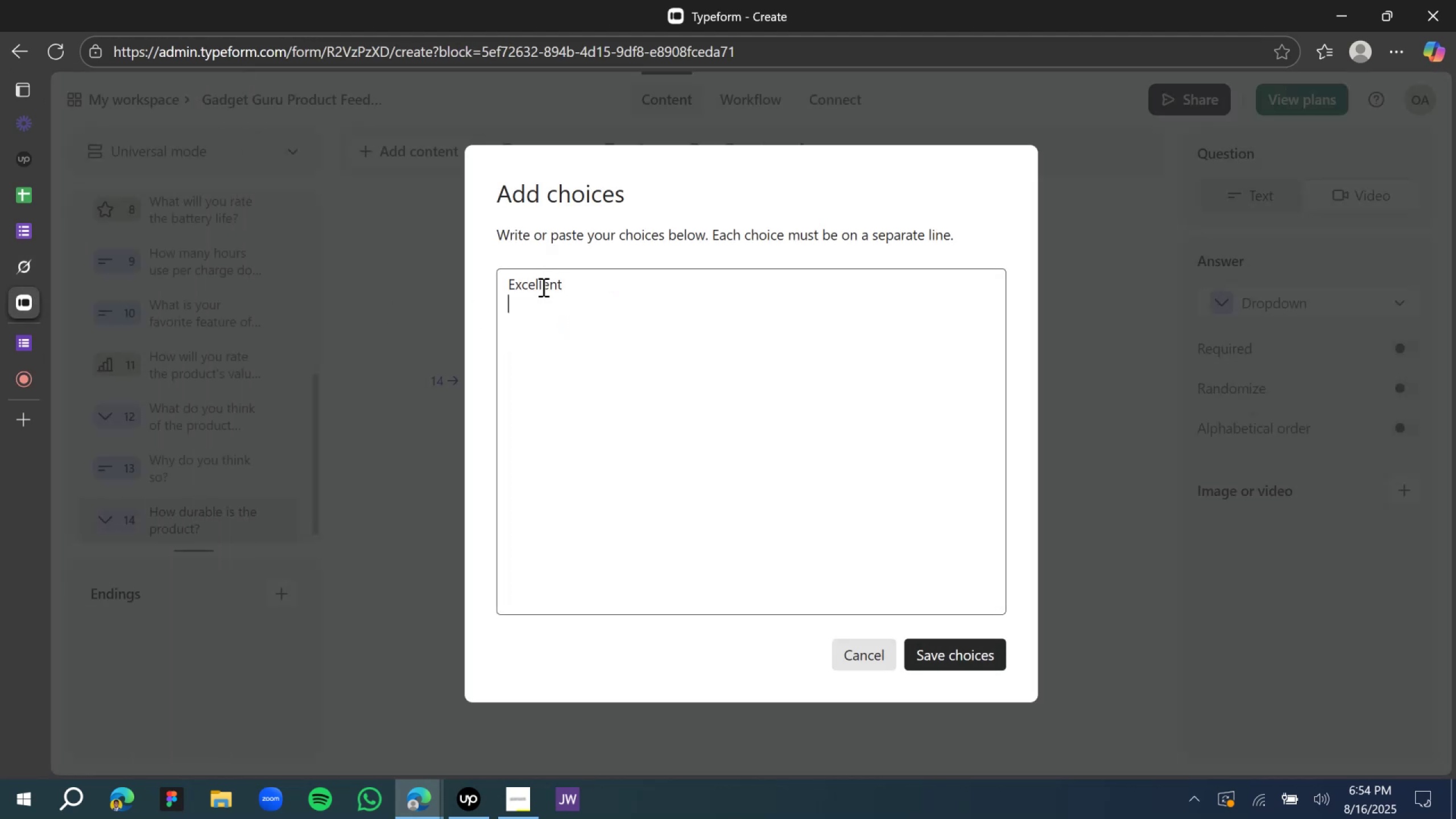 
type(Good)
 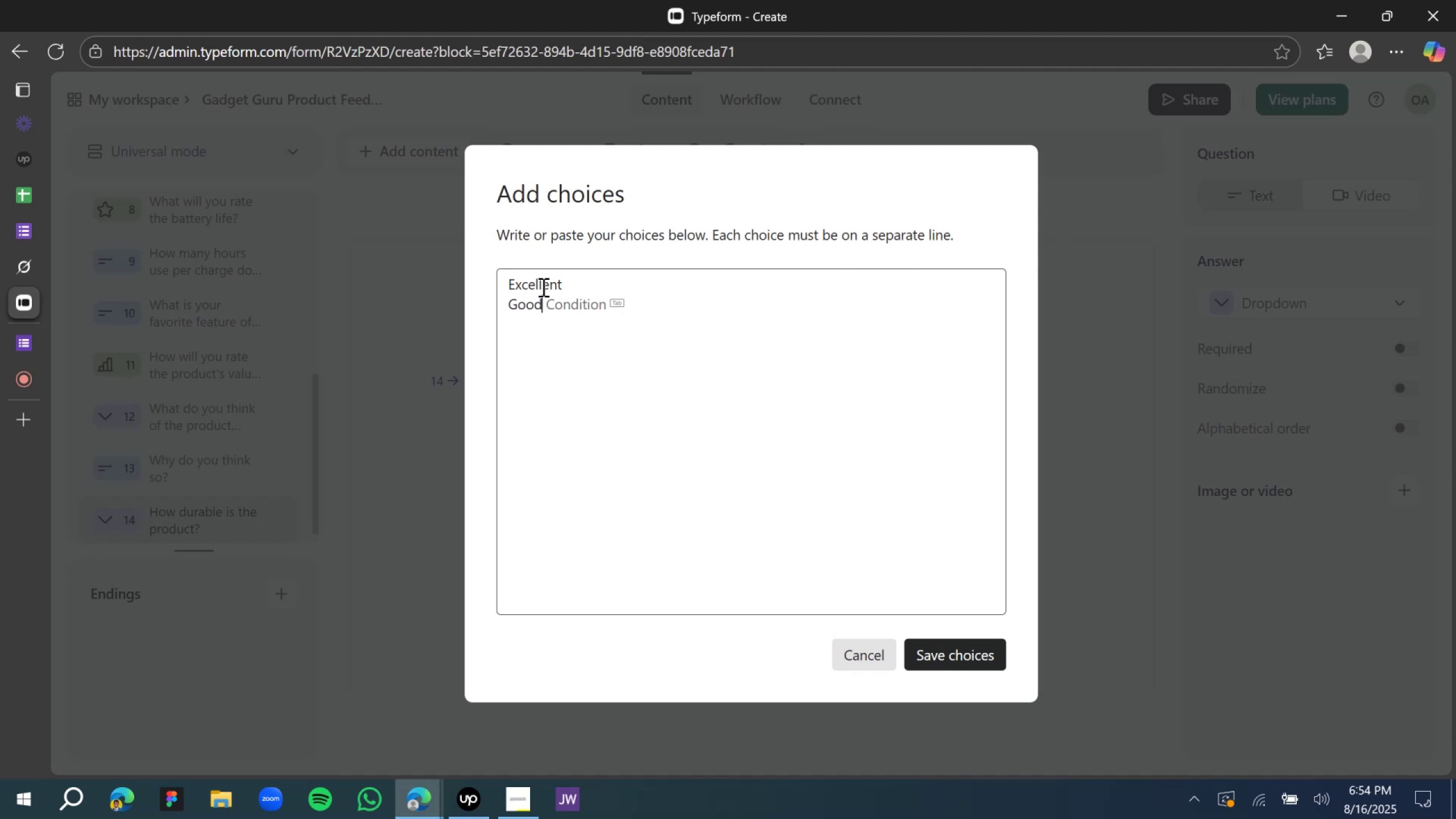 
key(Enter)
 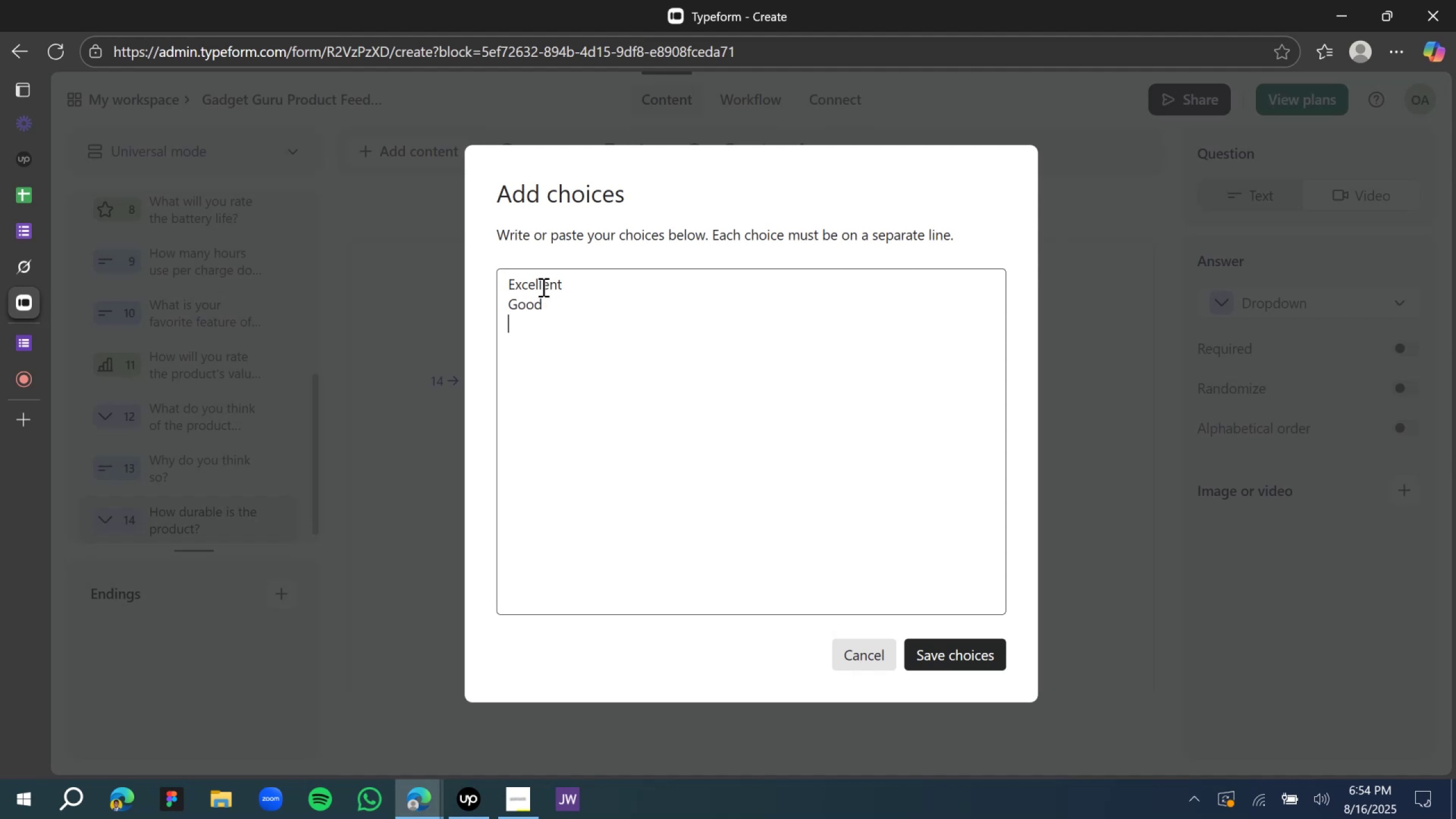 
type(Fair)
 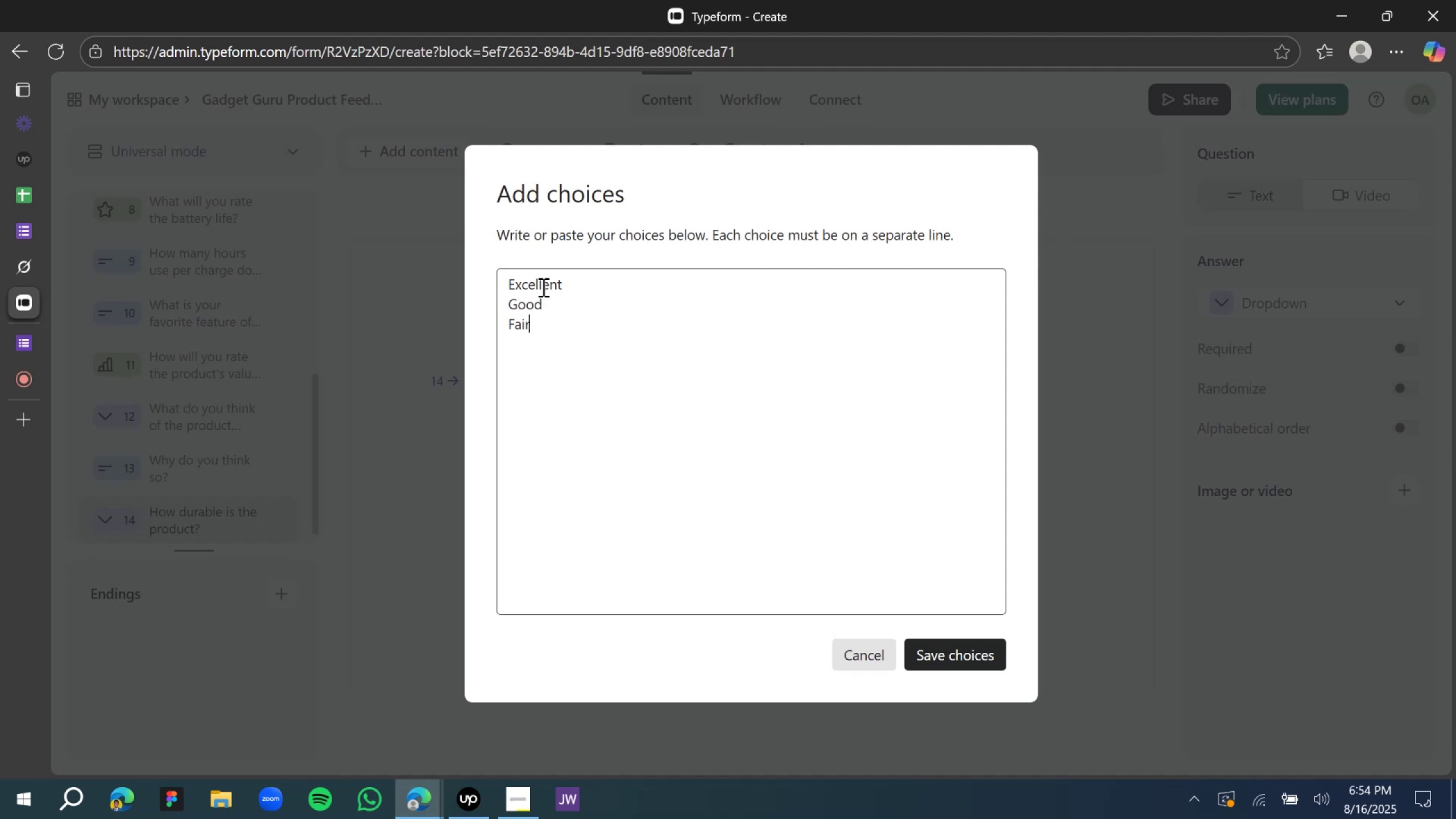 
key(Enter)
 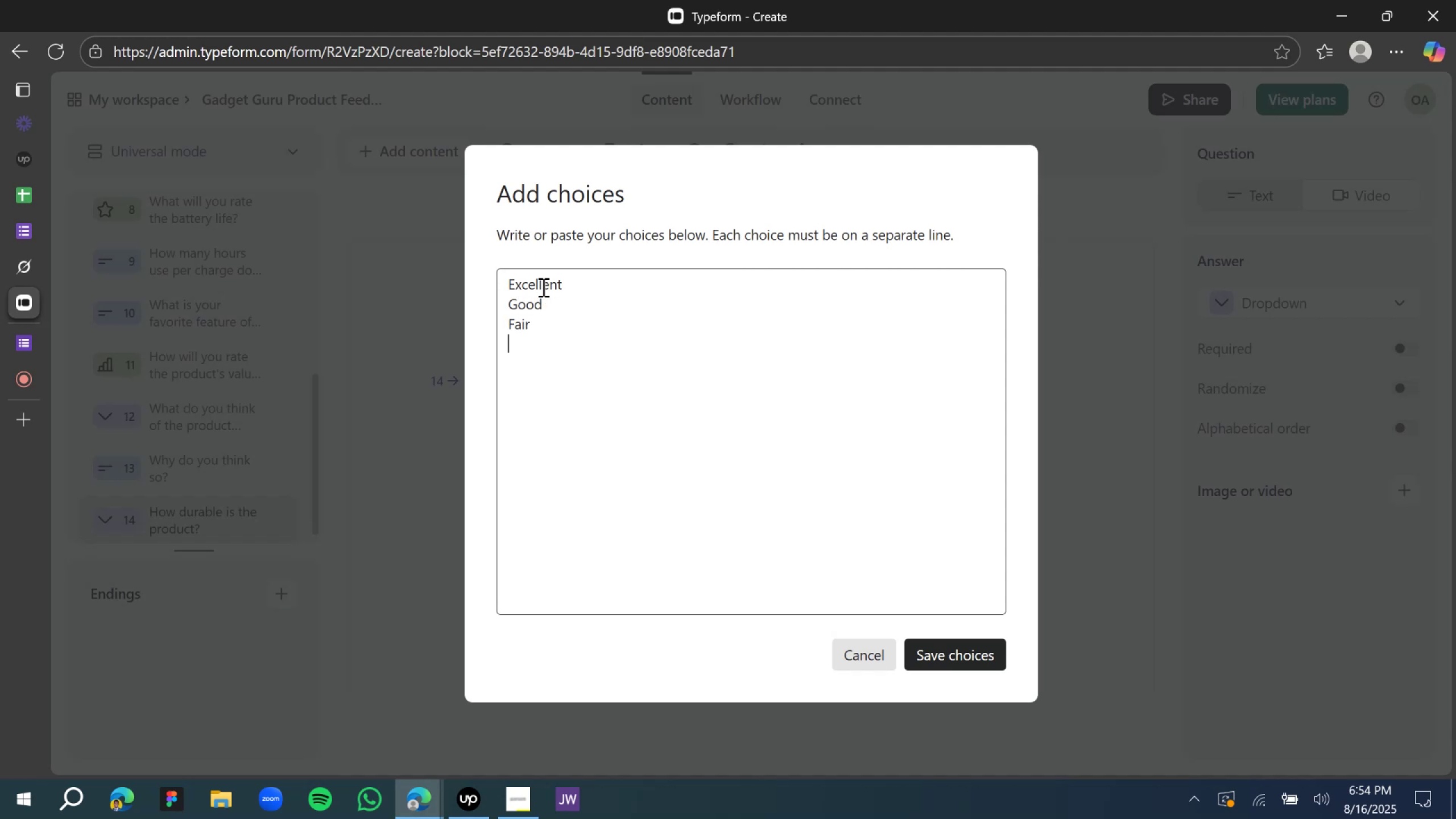 
type(Poor)
 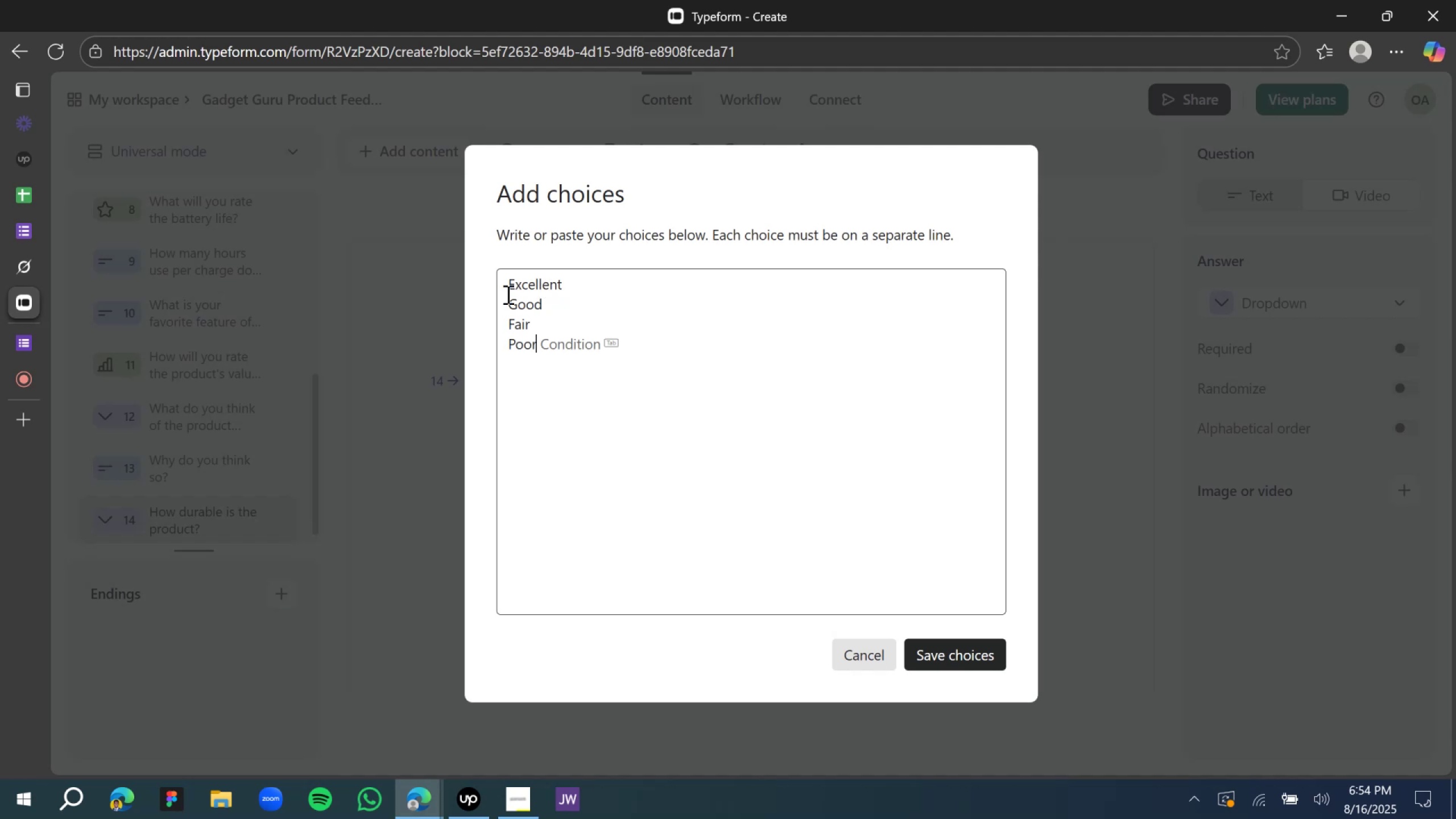 
left_click([511, 286])
 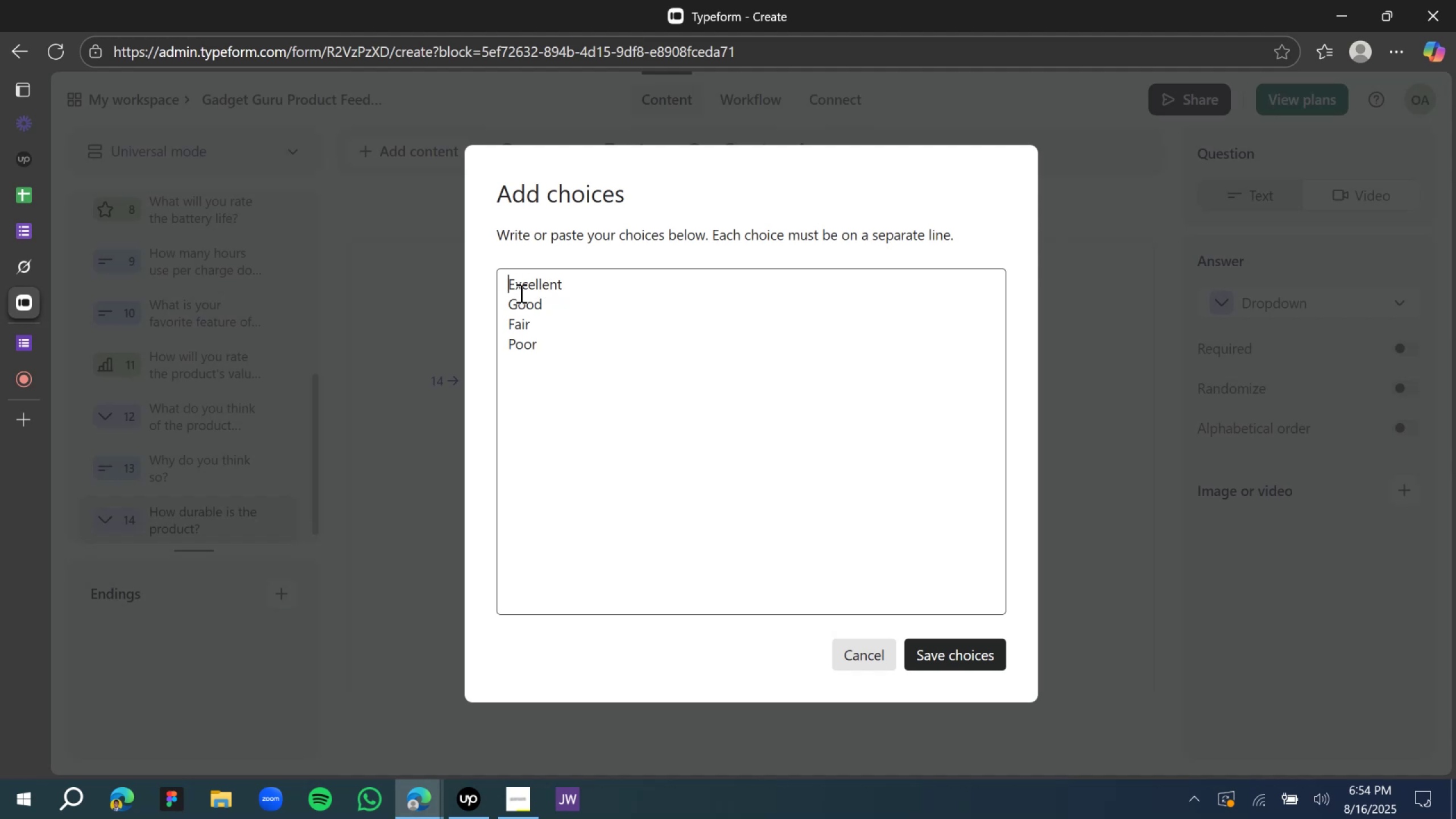 
type(Poor)
 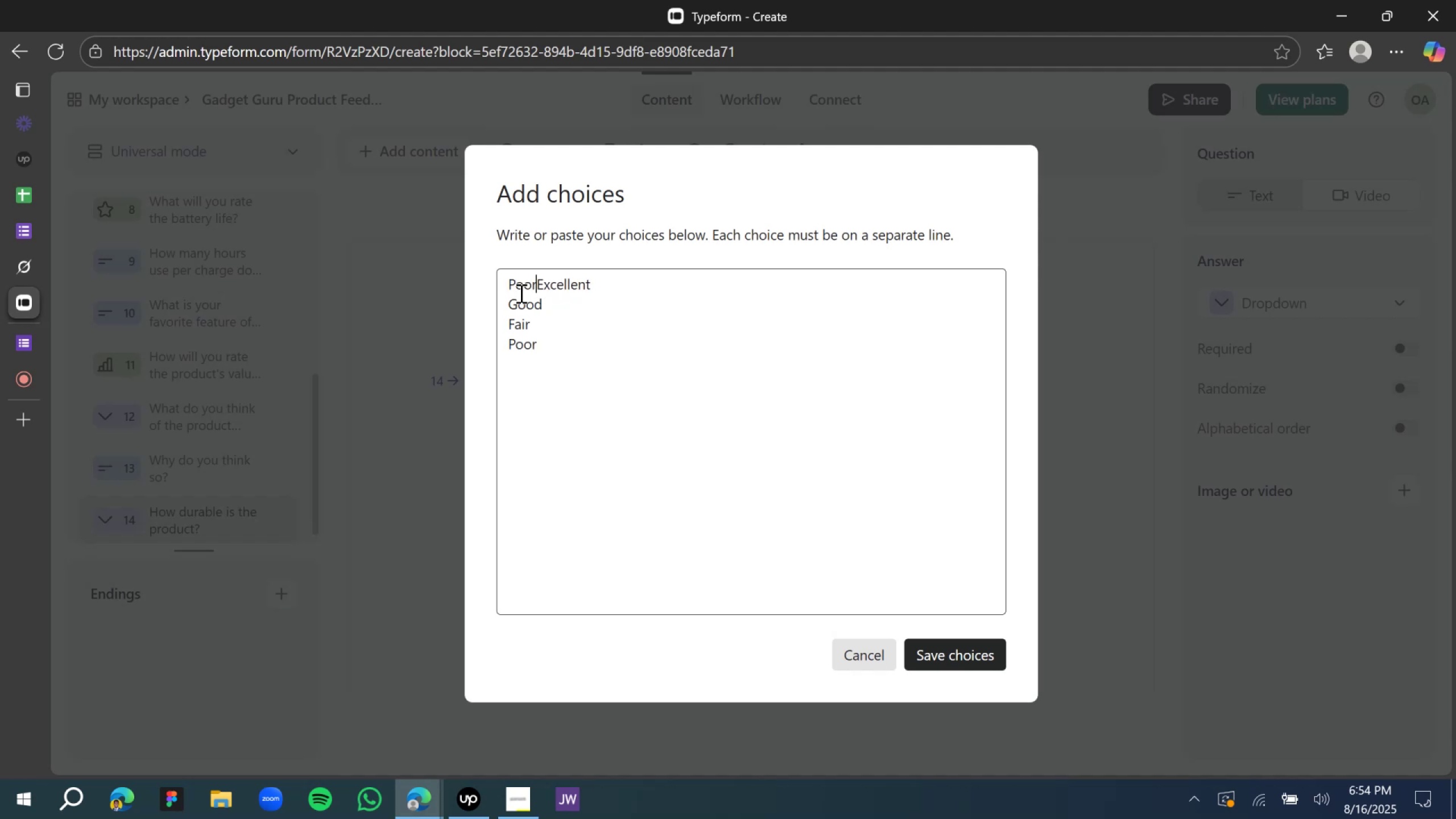 
key(Enter)
 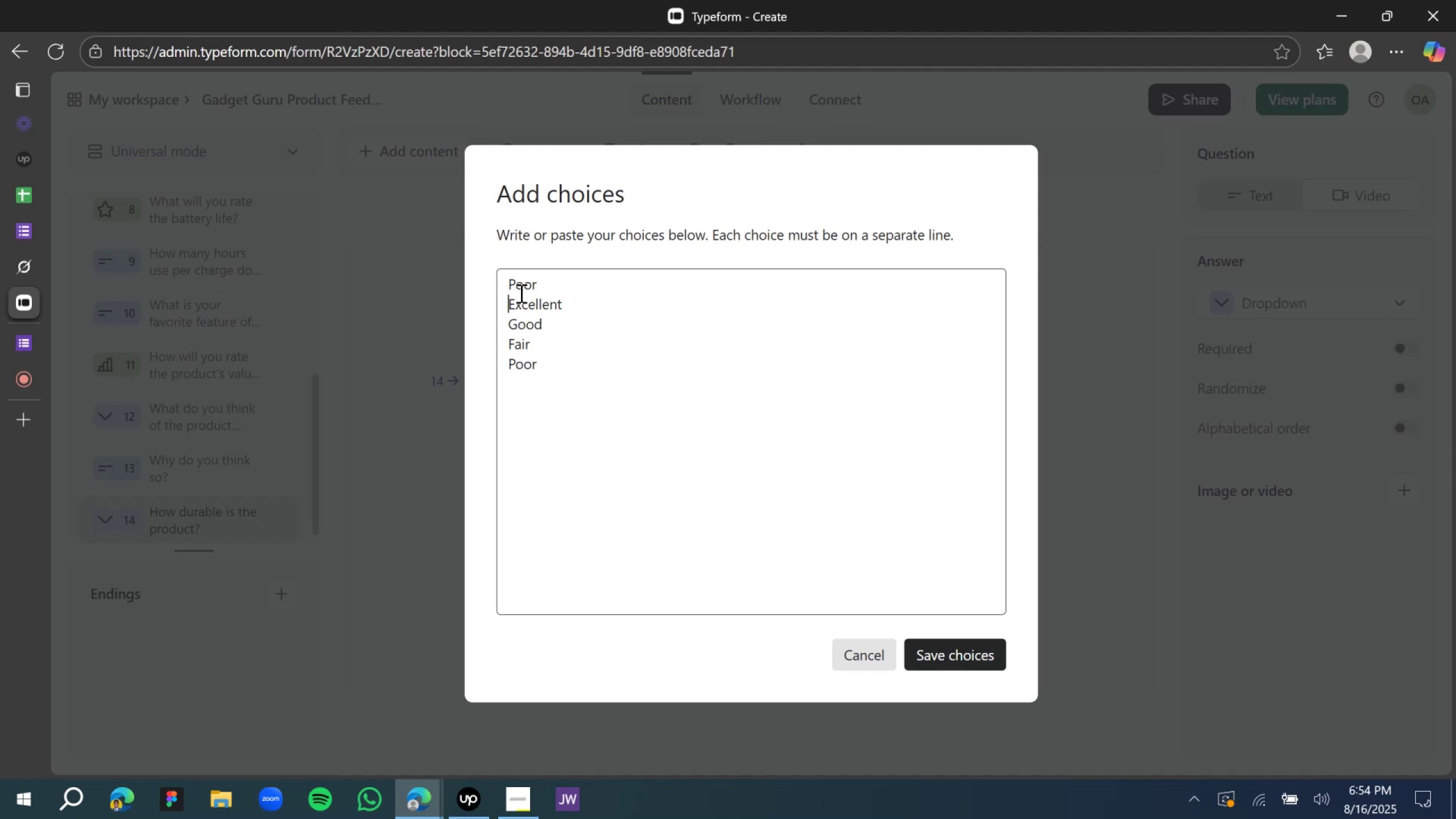 
hold_key(key=ShiftLeft, duration=1.4)
 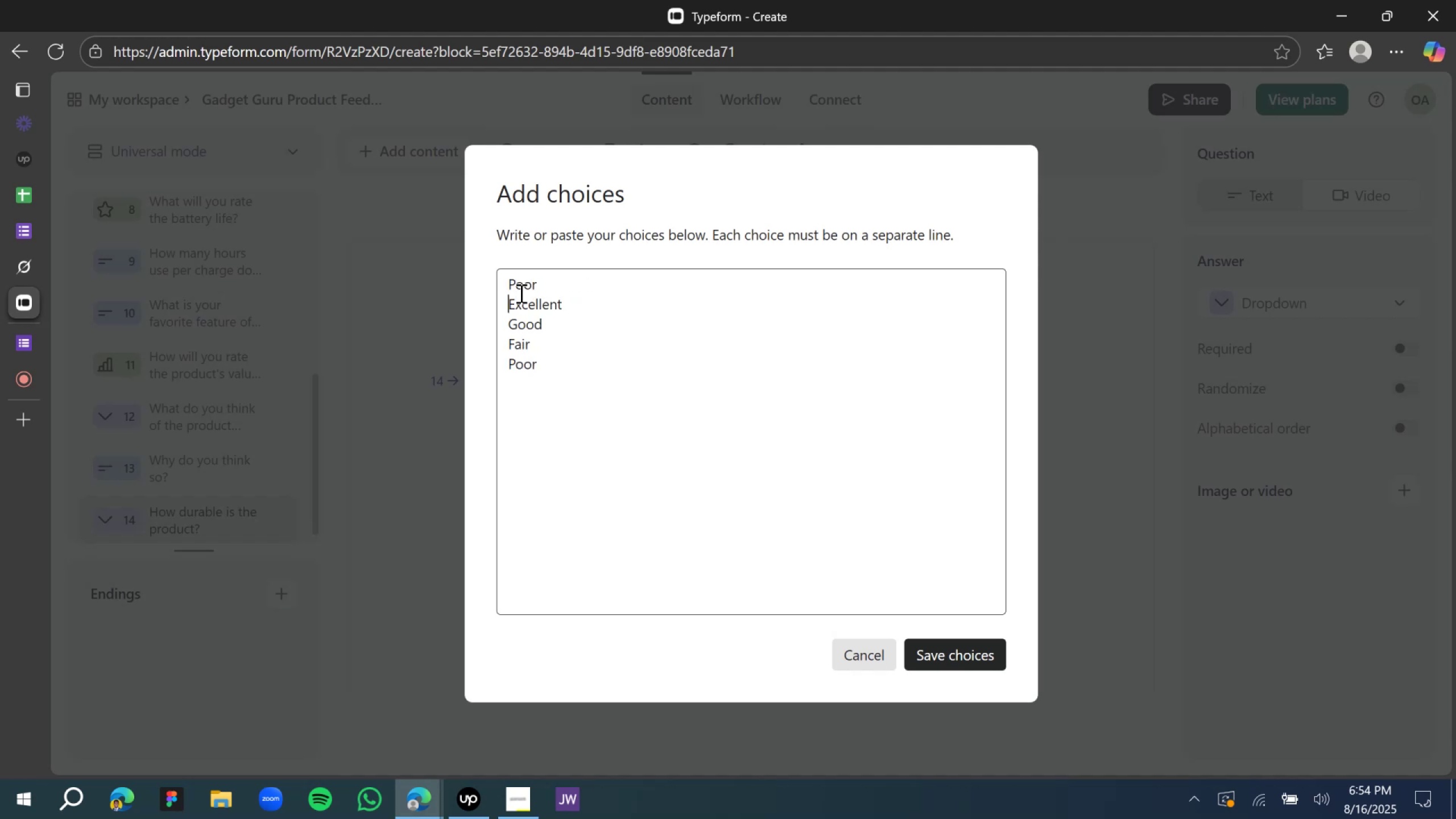 
type(Fair)
 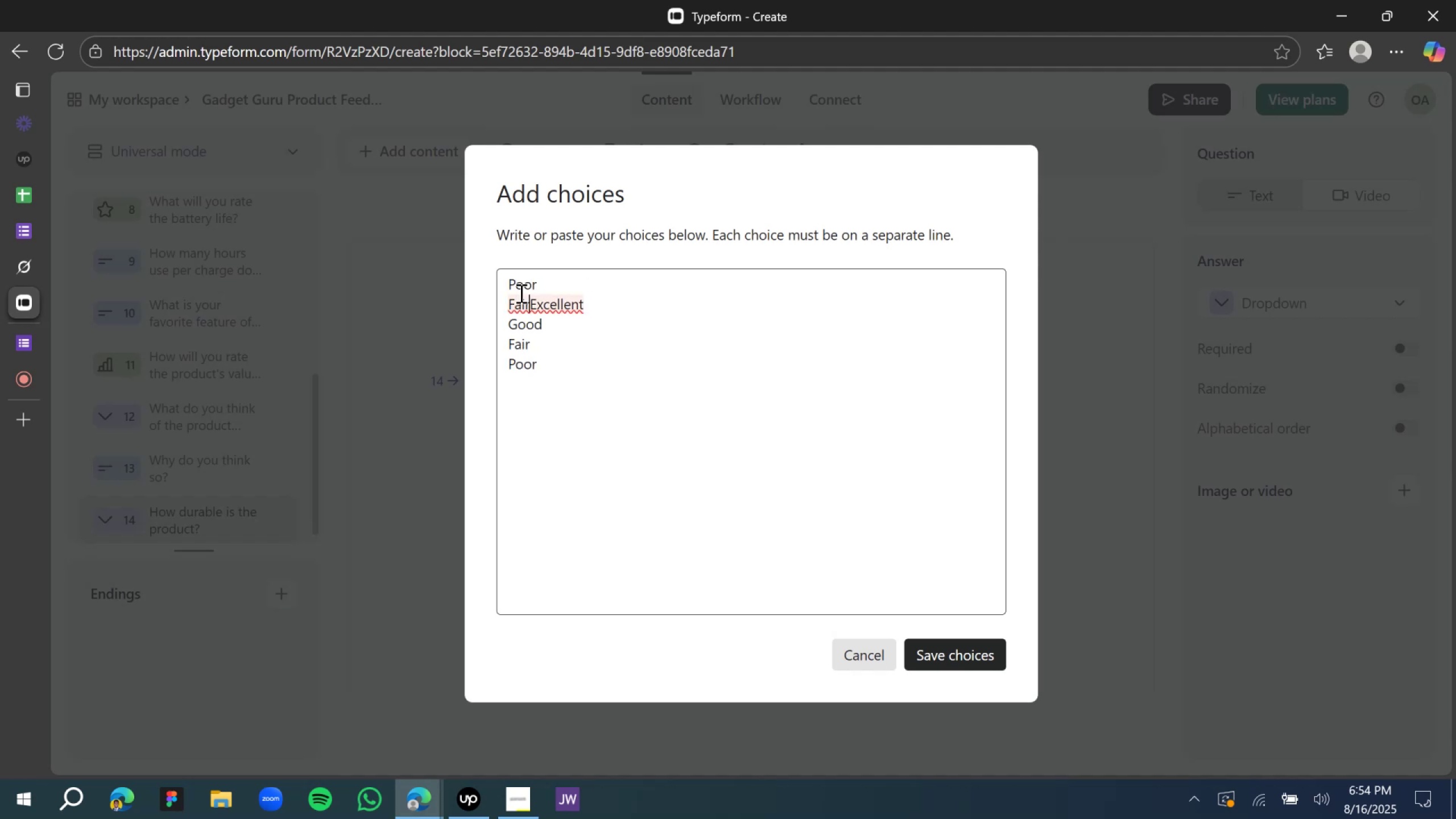 
key(Enter)
 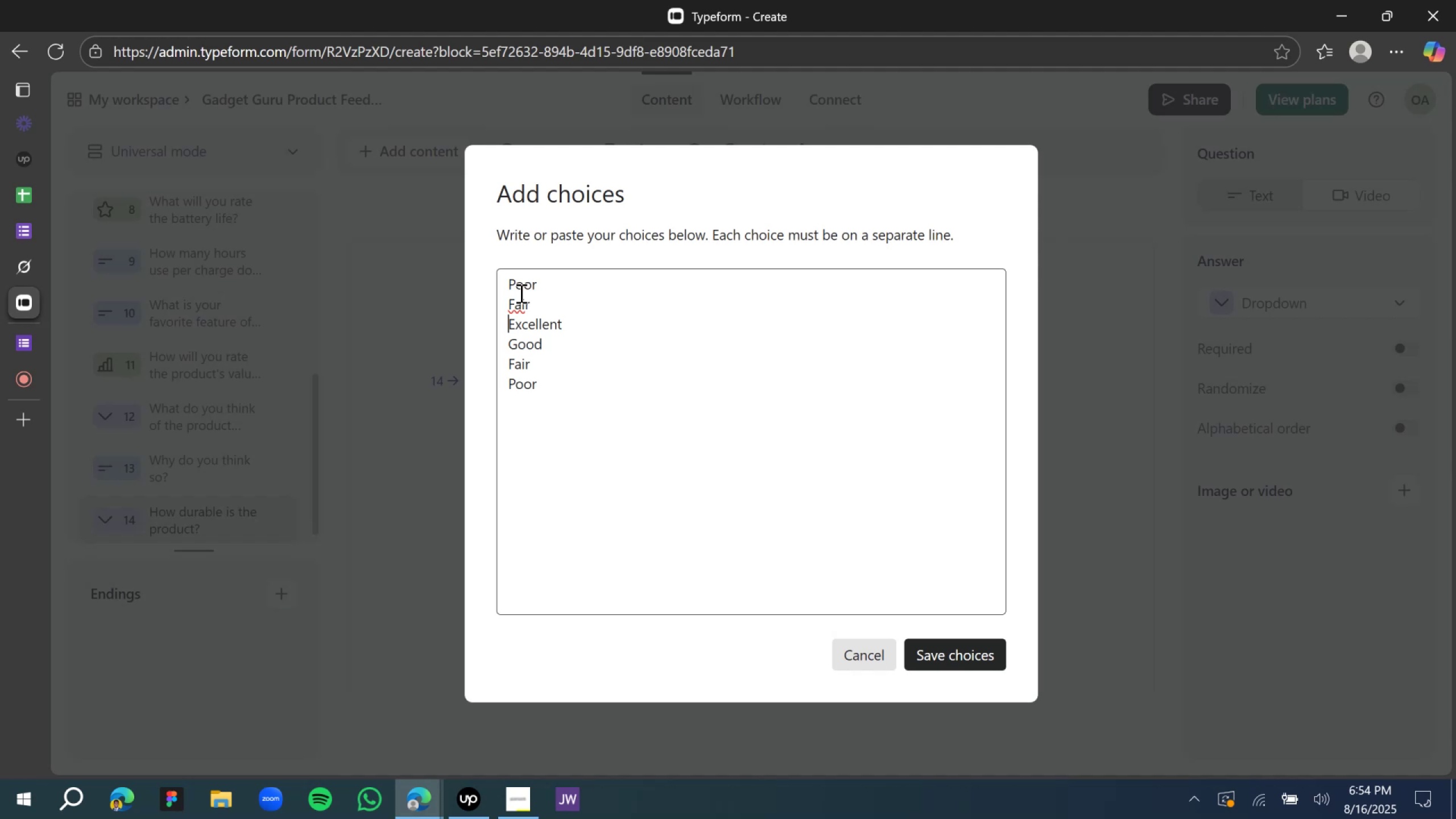 
type(F)
key(Backspace)
type(Good)
 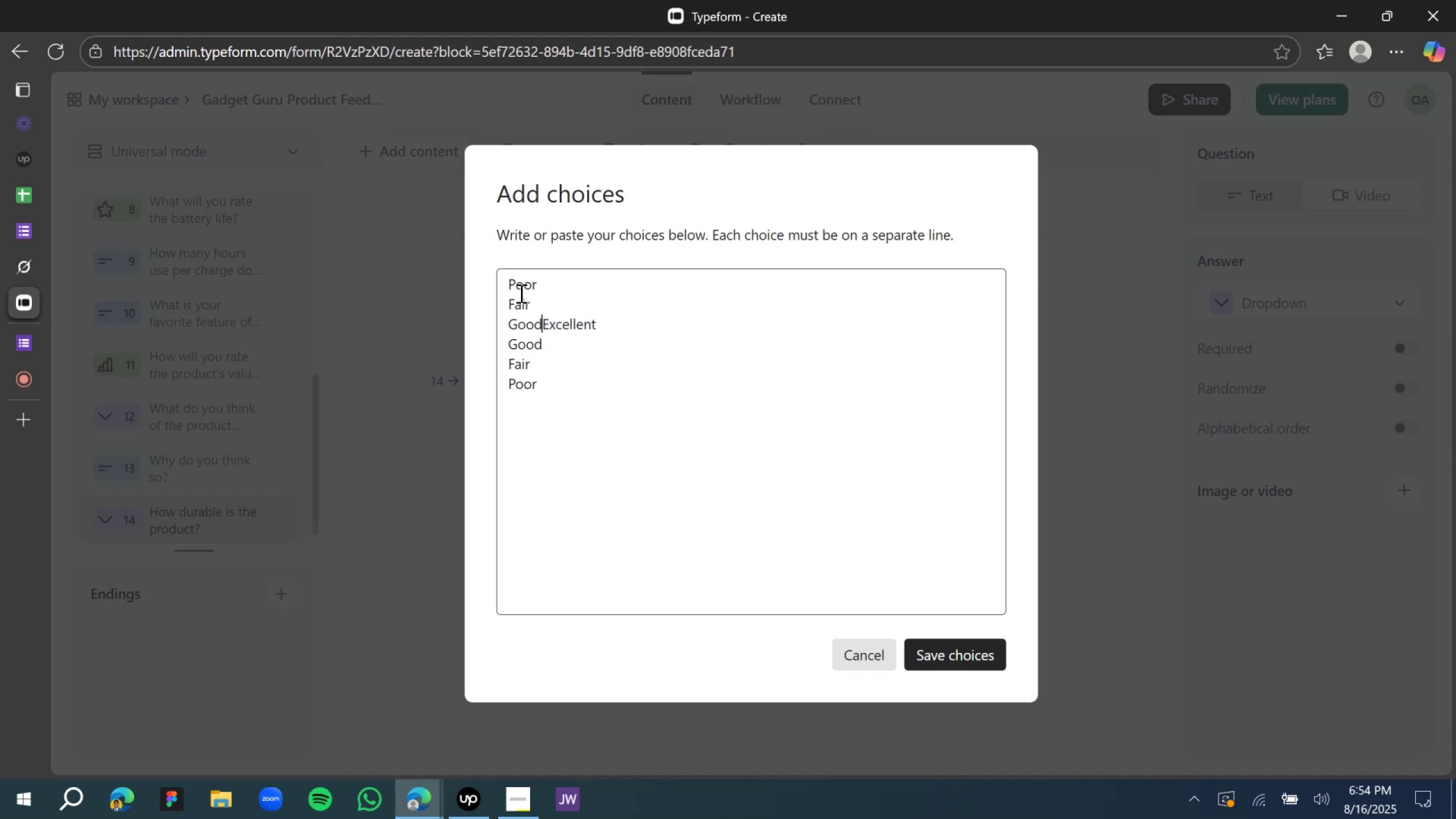 
 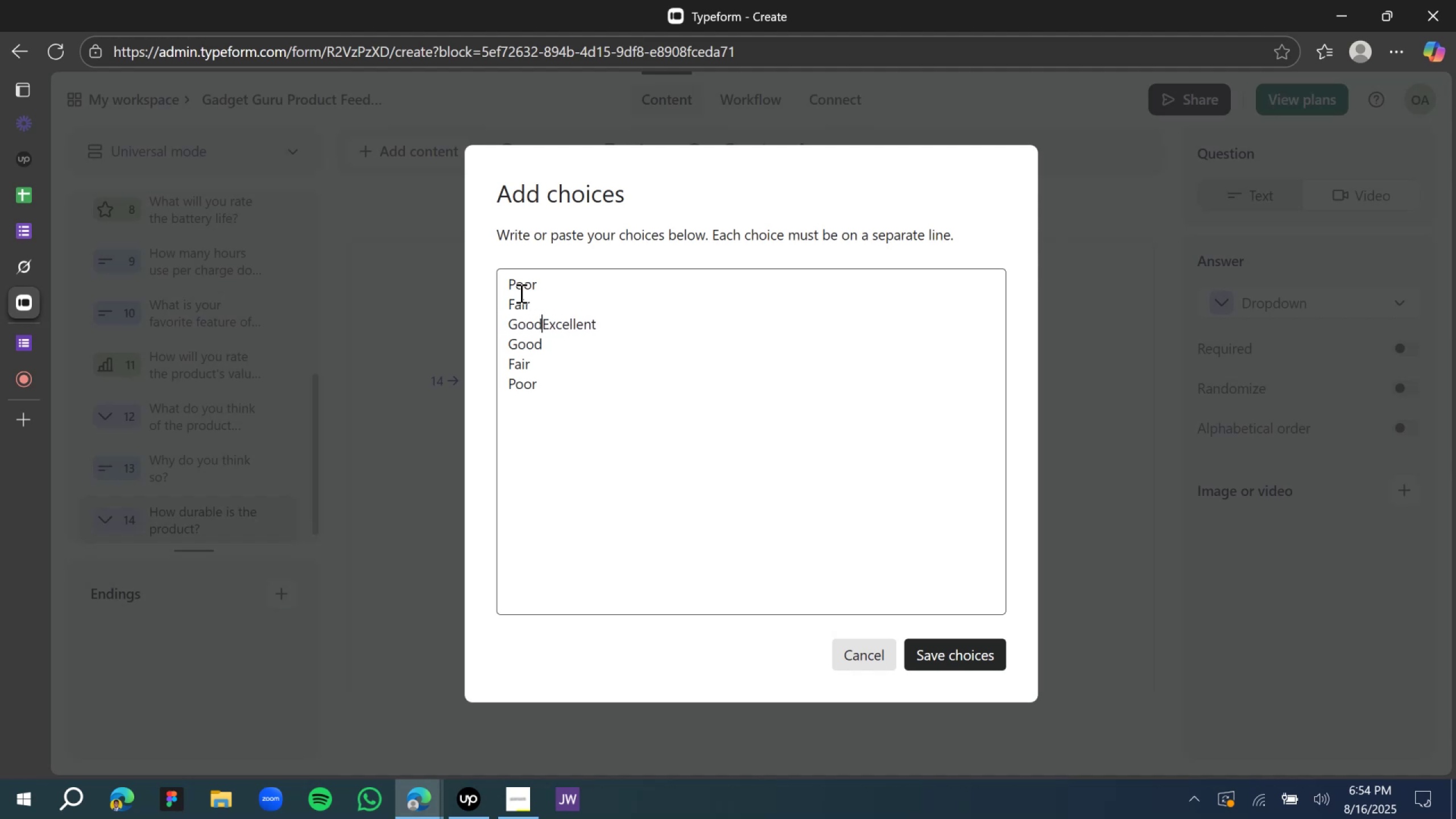 
key(Enter)
 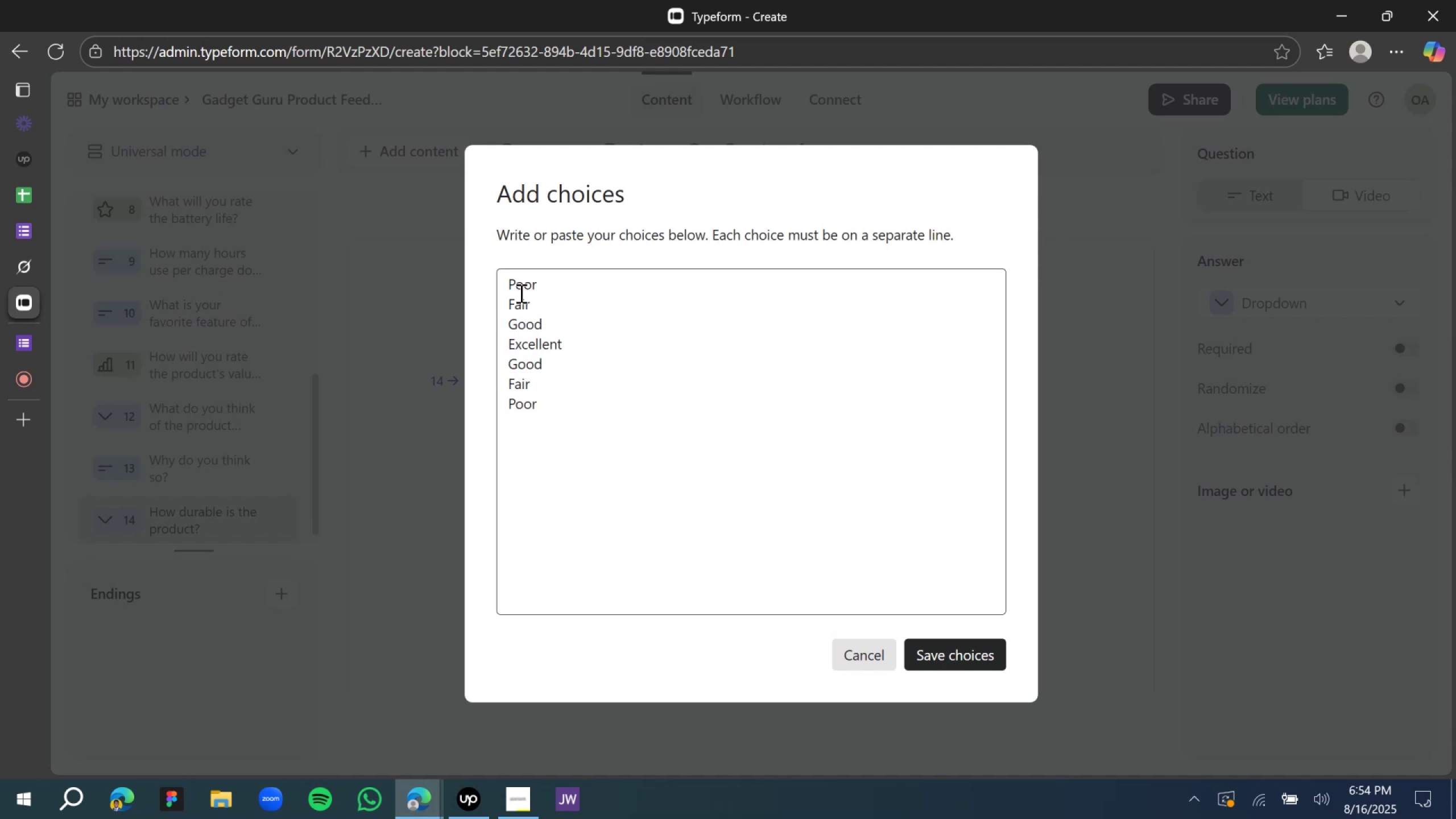 
type(Poor)
 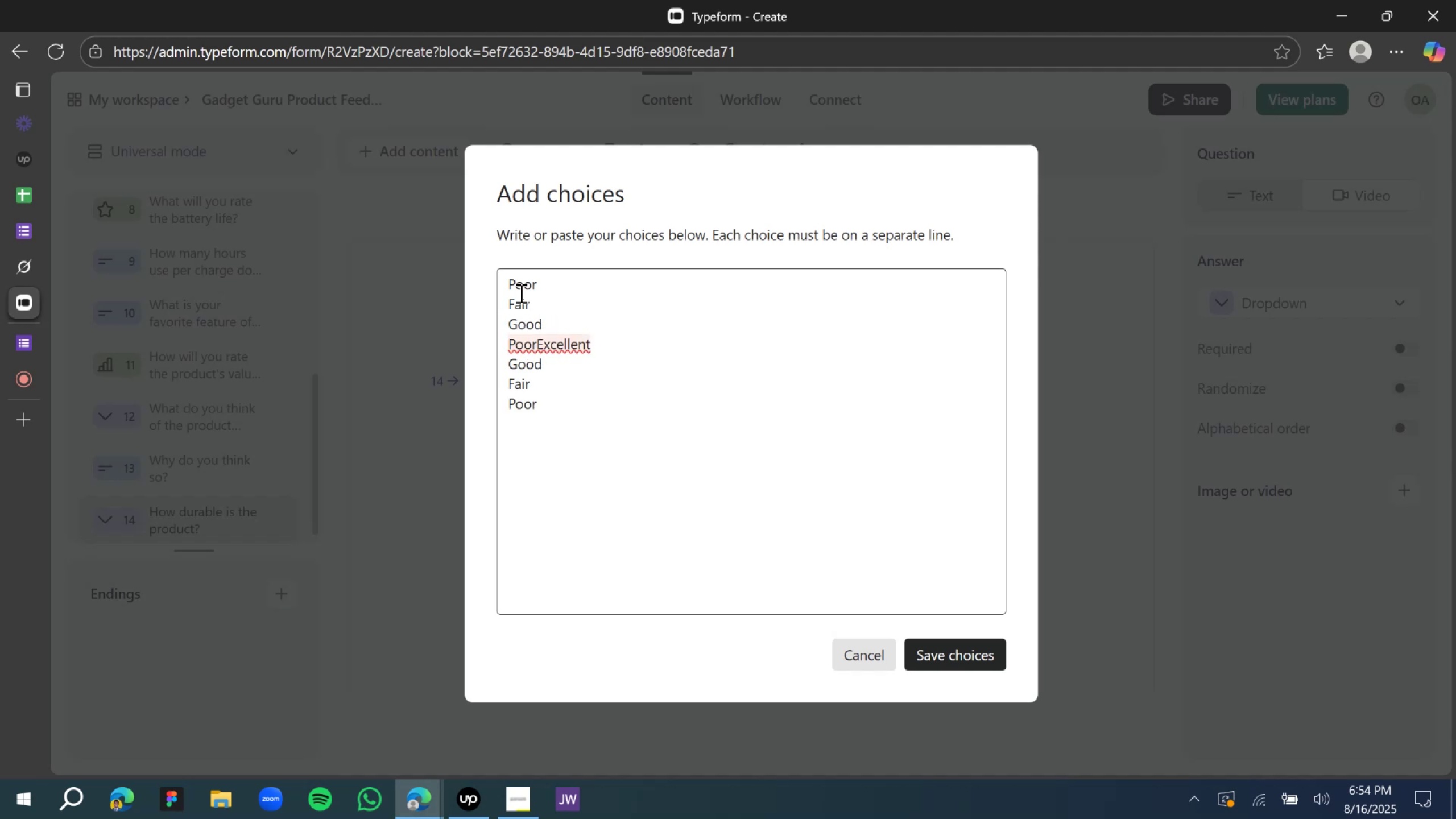 
key(Enter)
 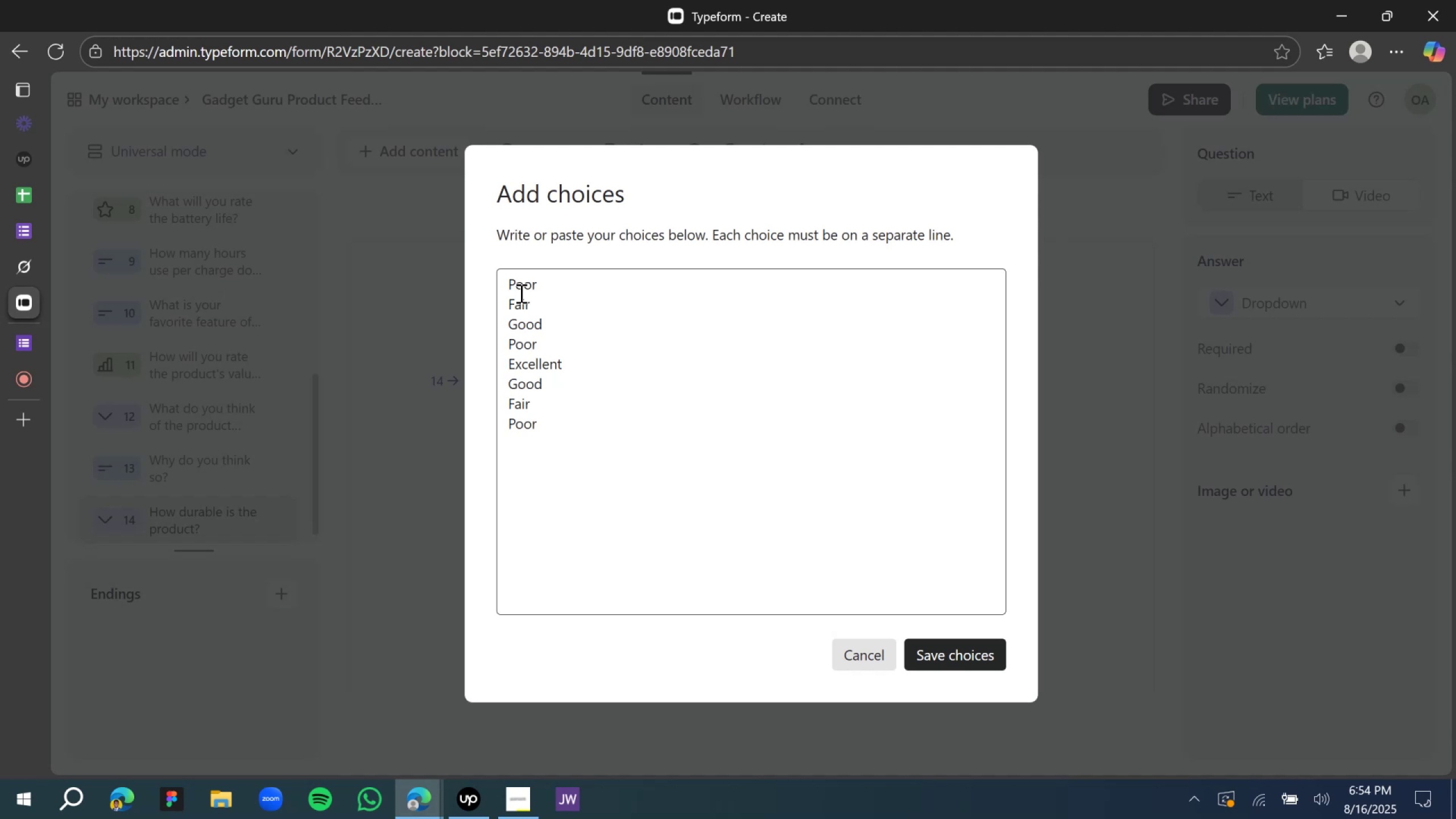 
hold_key(key=ArrowDown, duration=0.54)
 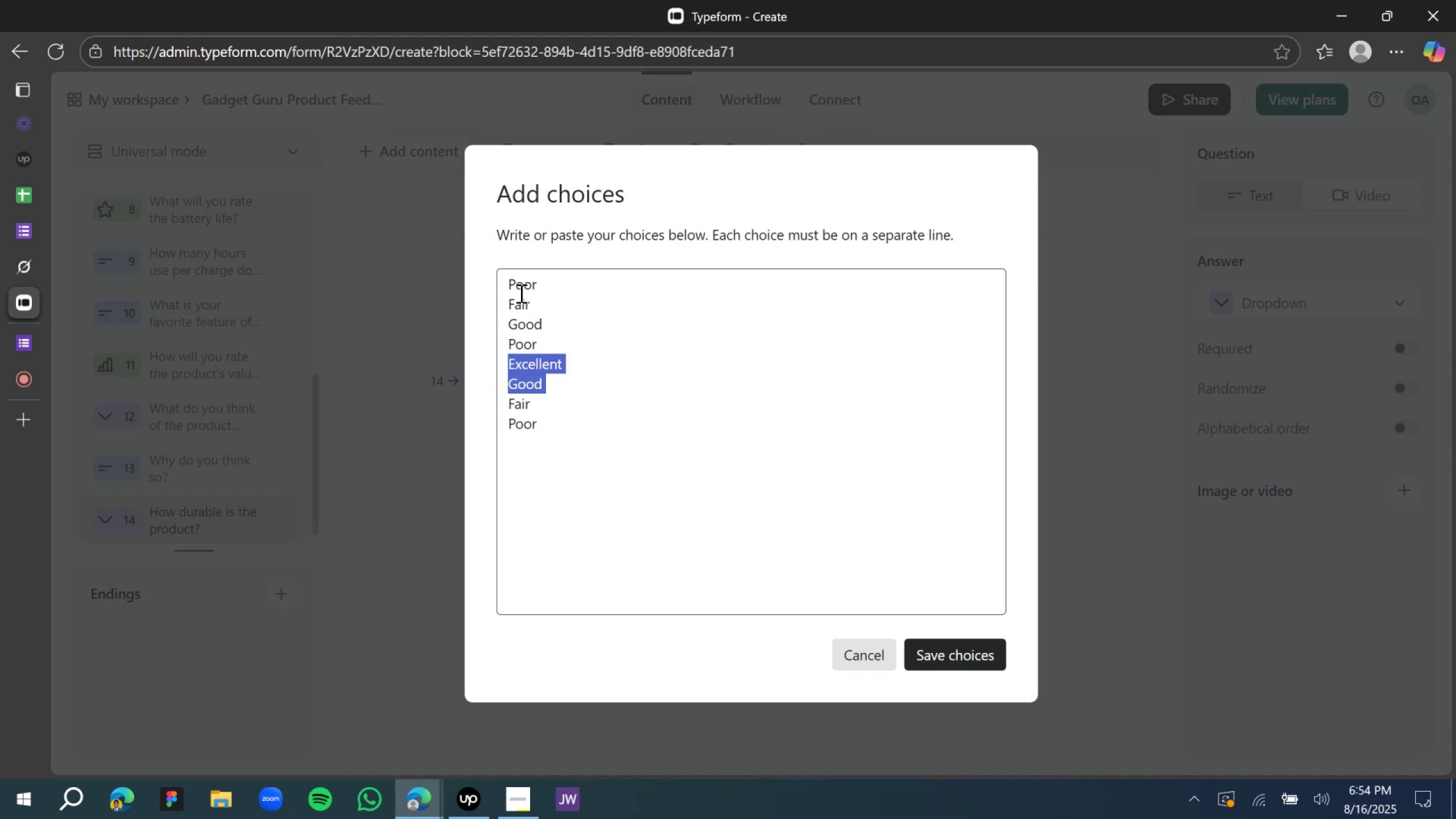 
key(Shift+ArrowDown)
 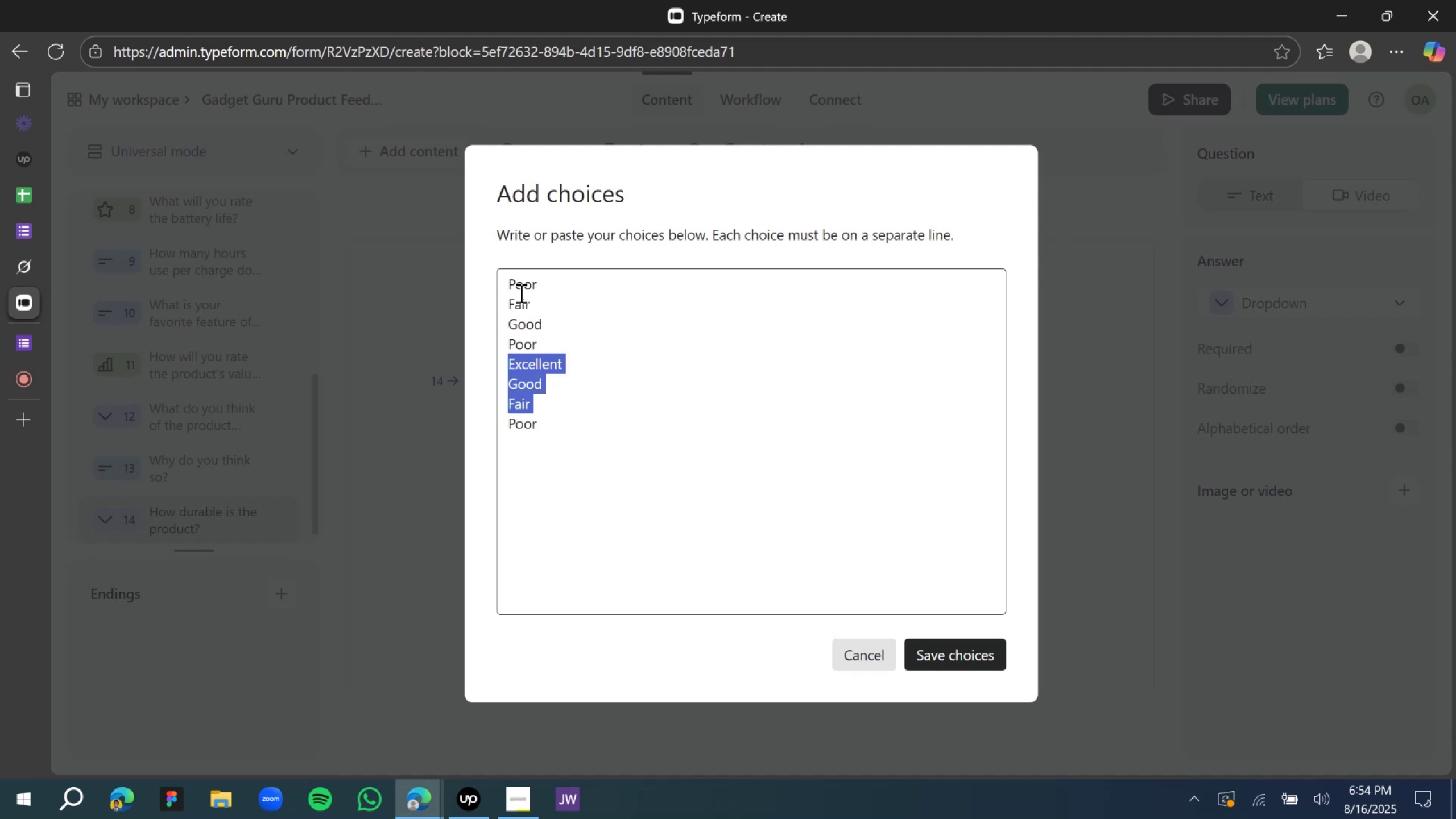 
key(Shift+ArrowDown)
 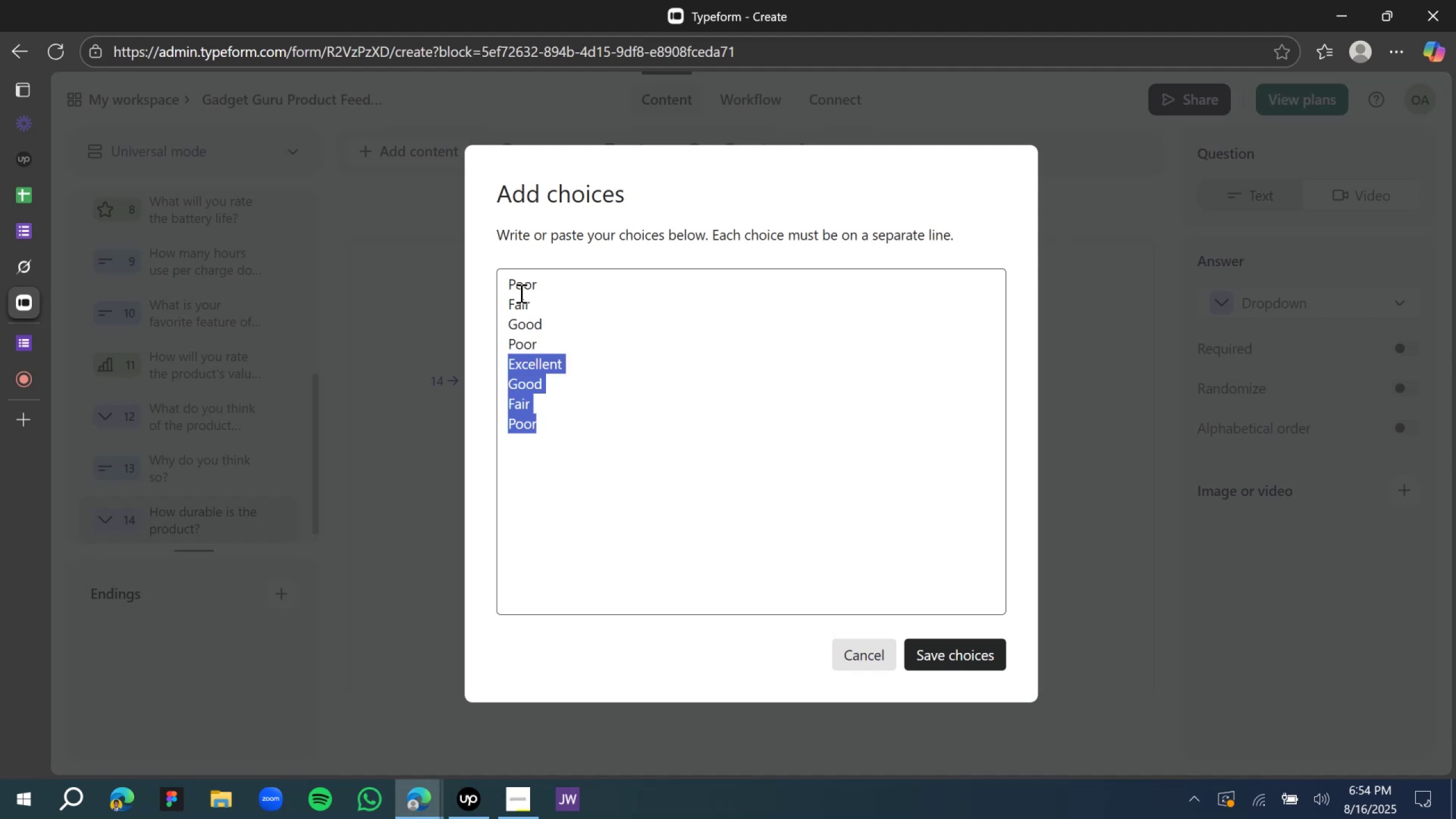 
key(Backspace)
 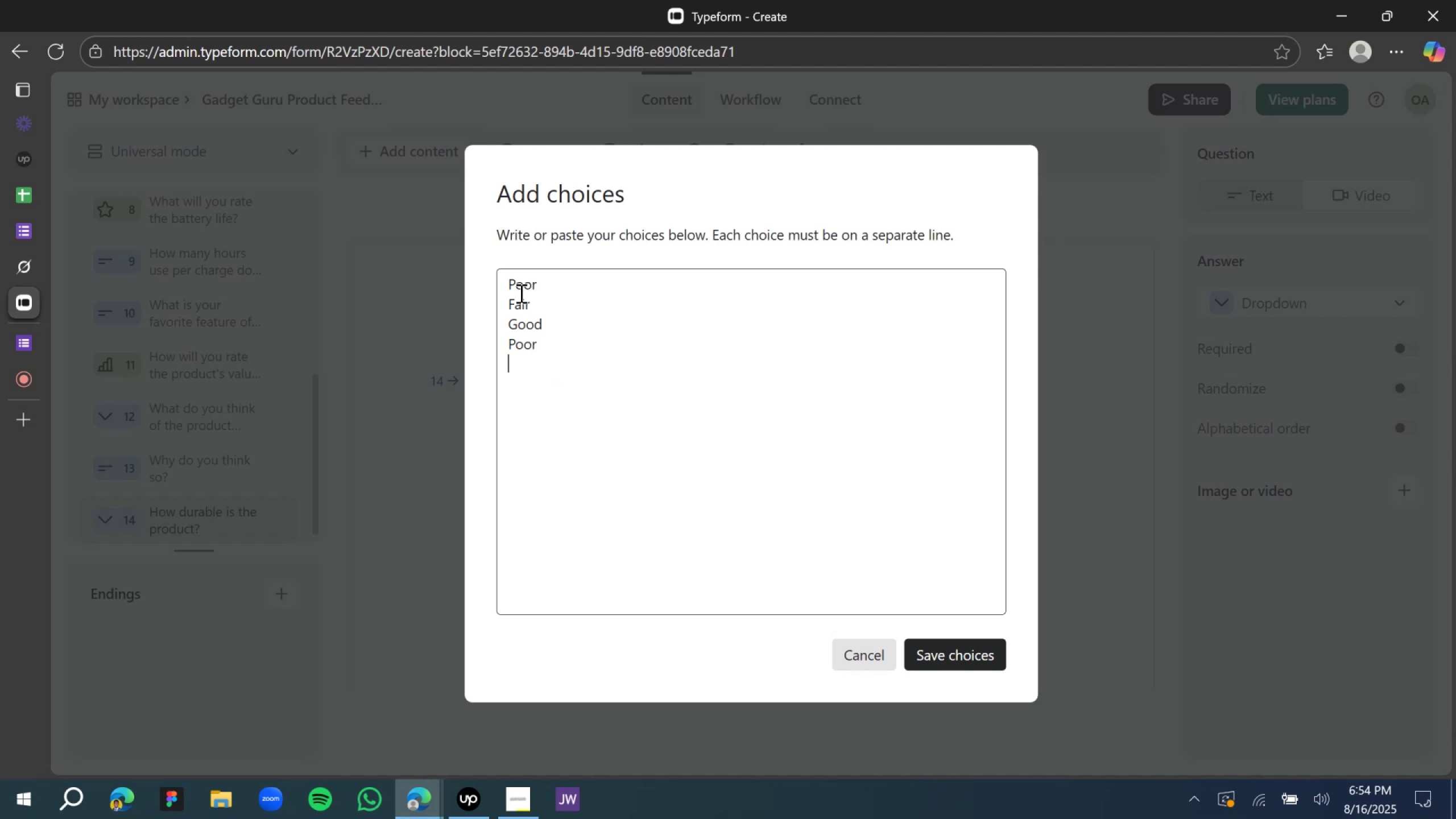 
key(Backspace)
 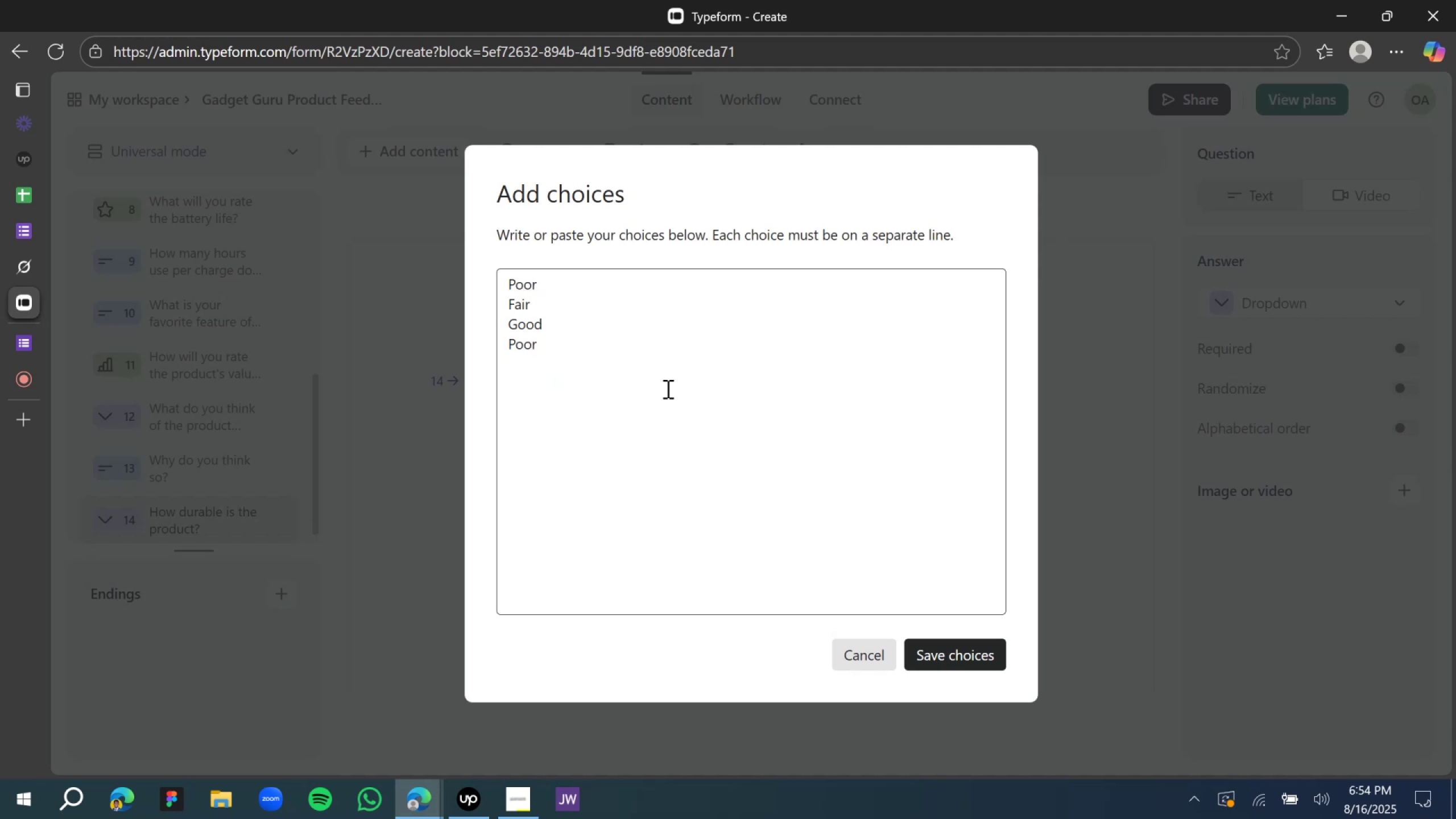 
wait(5.14)
 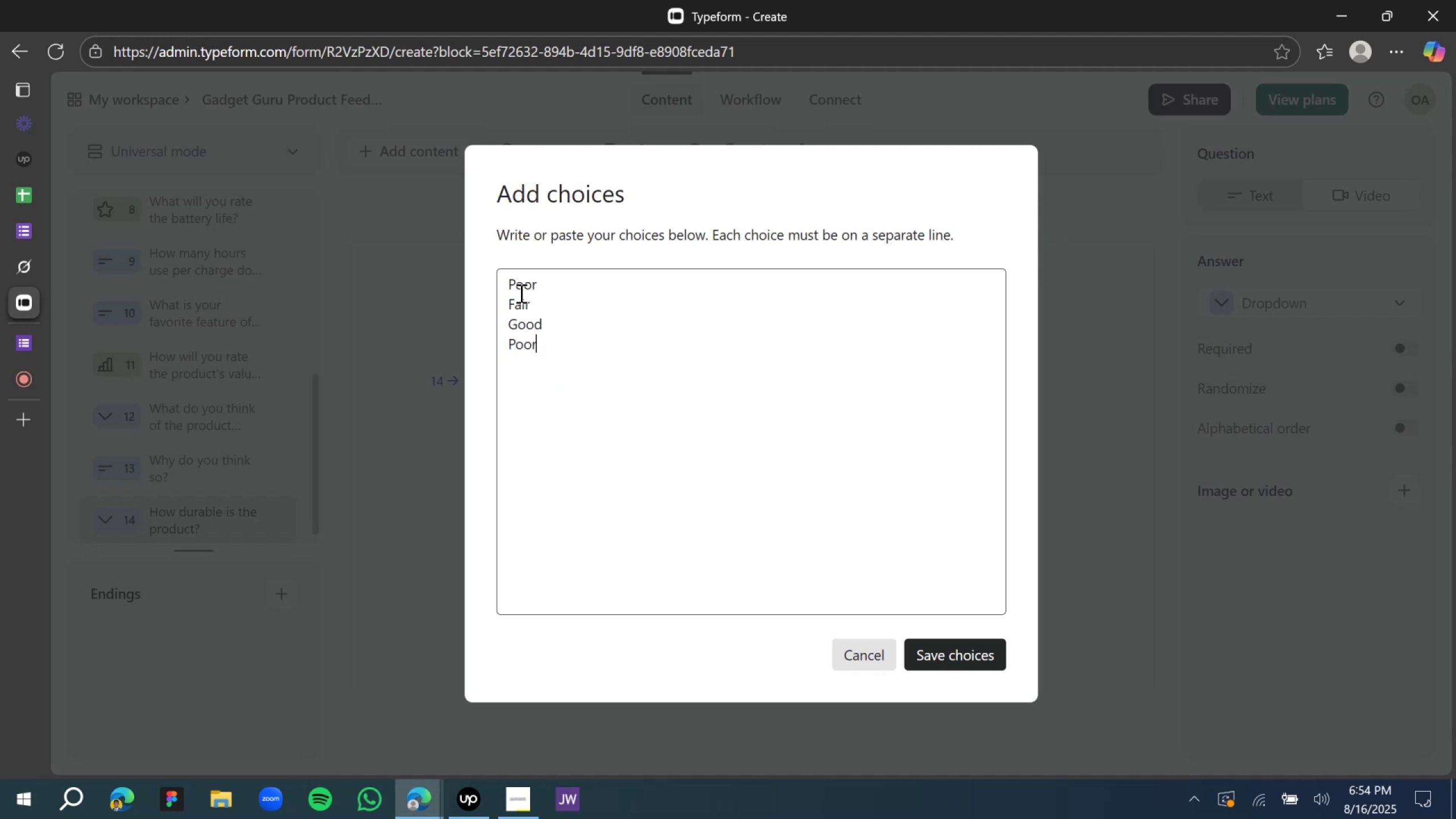 
left_click([948, 653])
 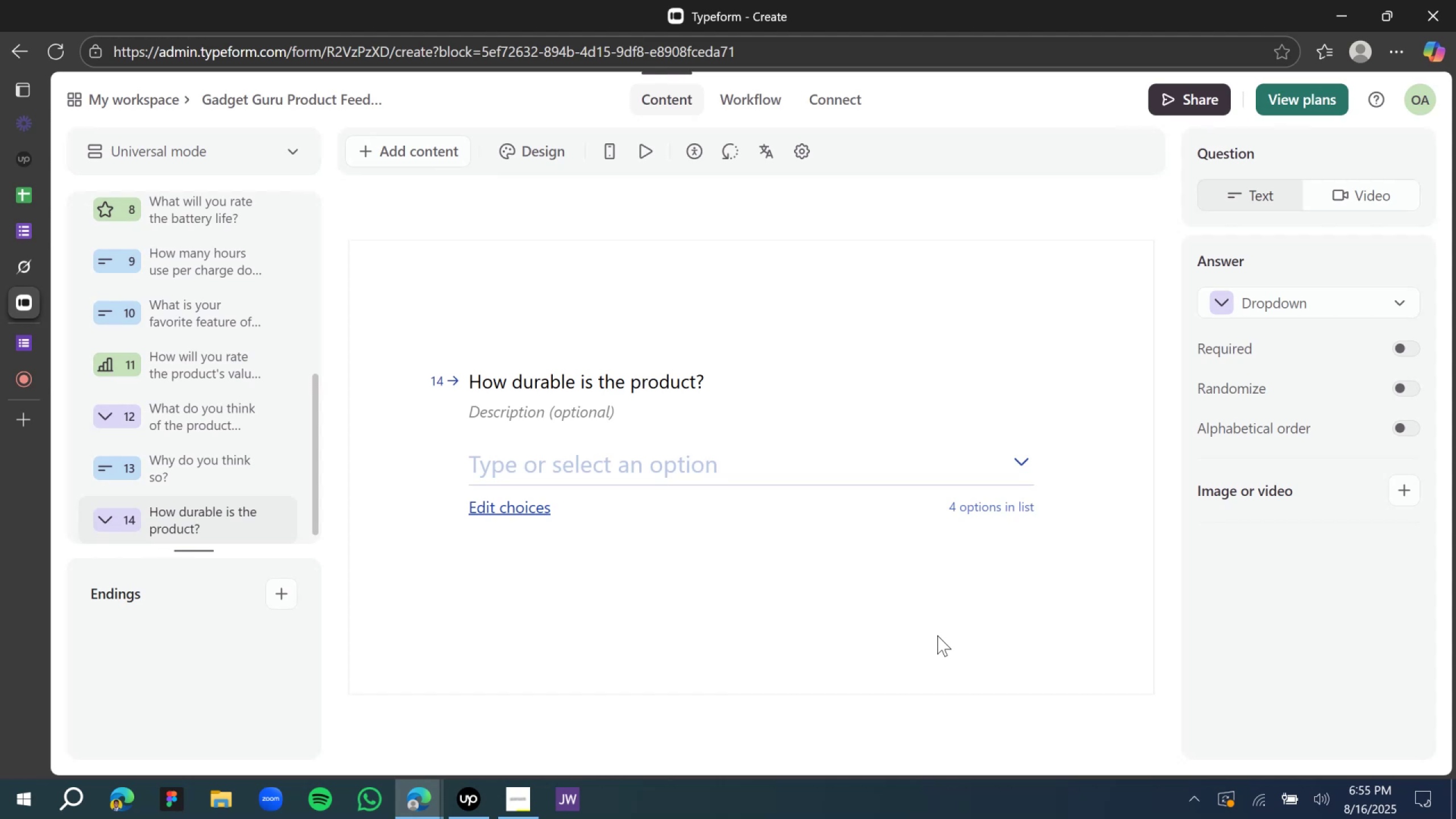 
wait(23.31)
 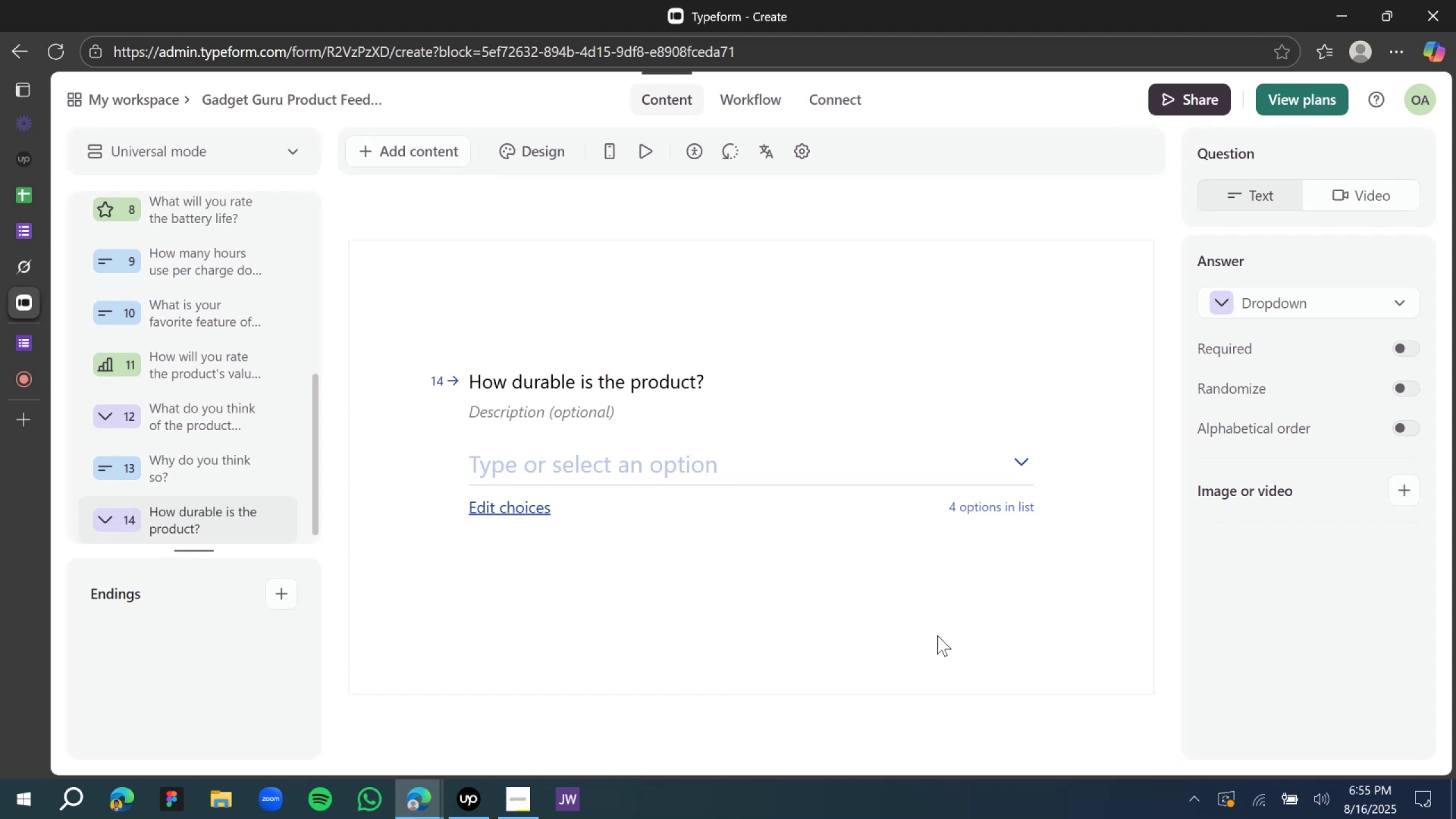 
left_click([611, 274])
 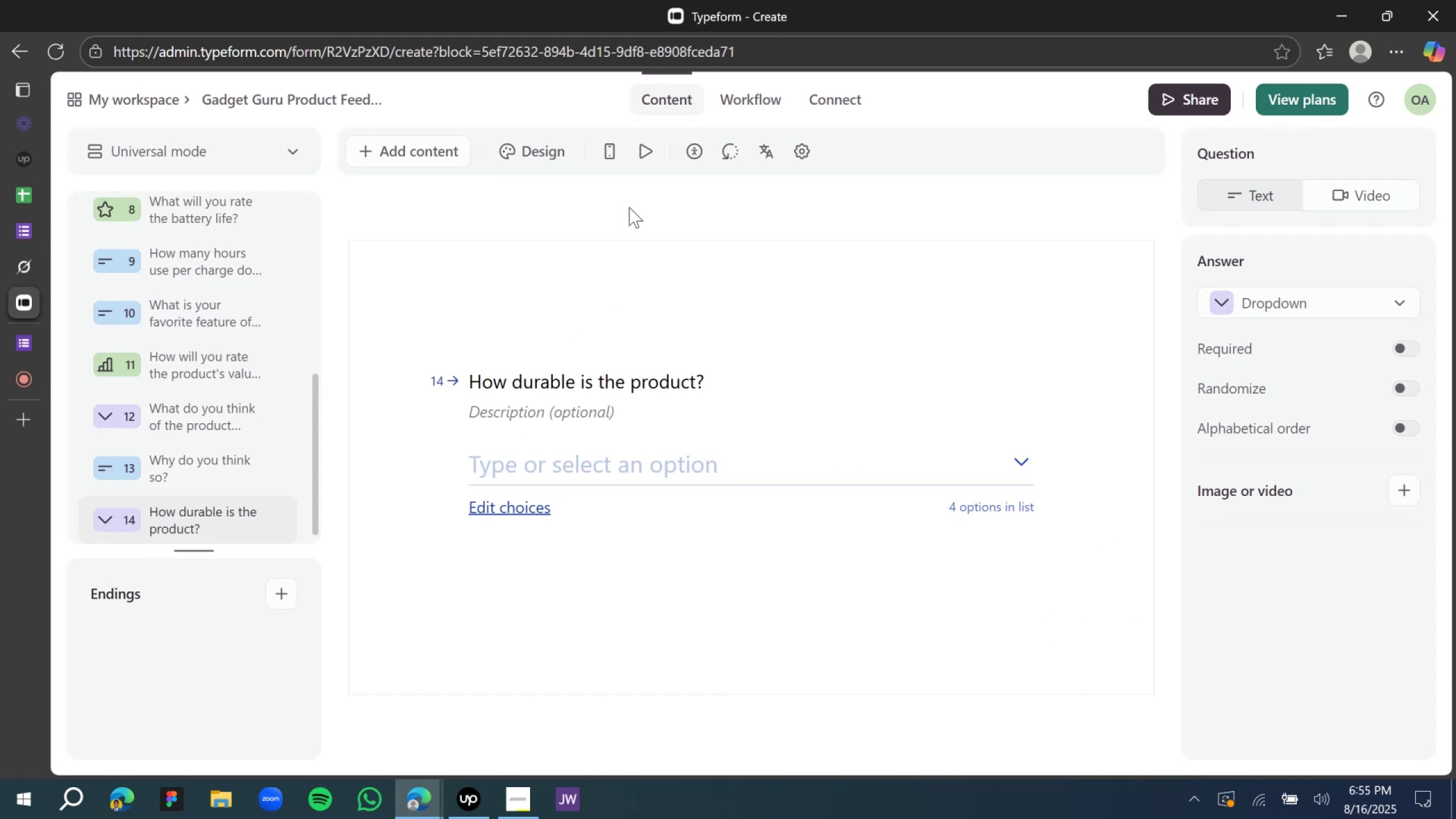 
wait(6.84)
 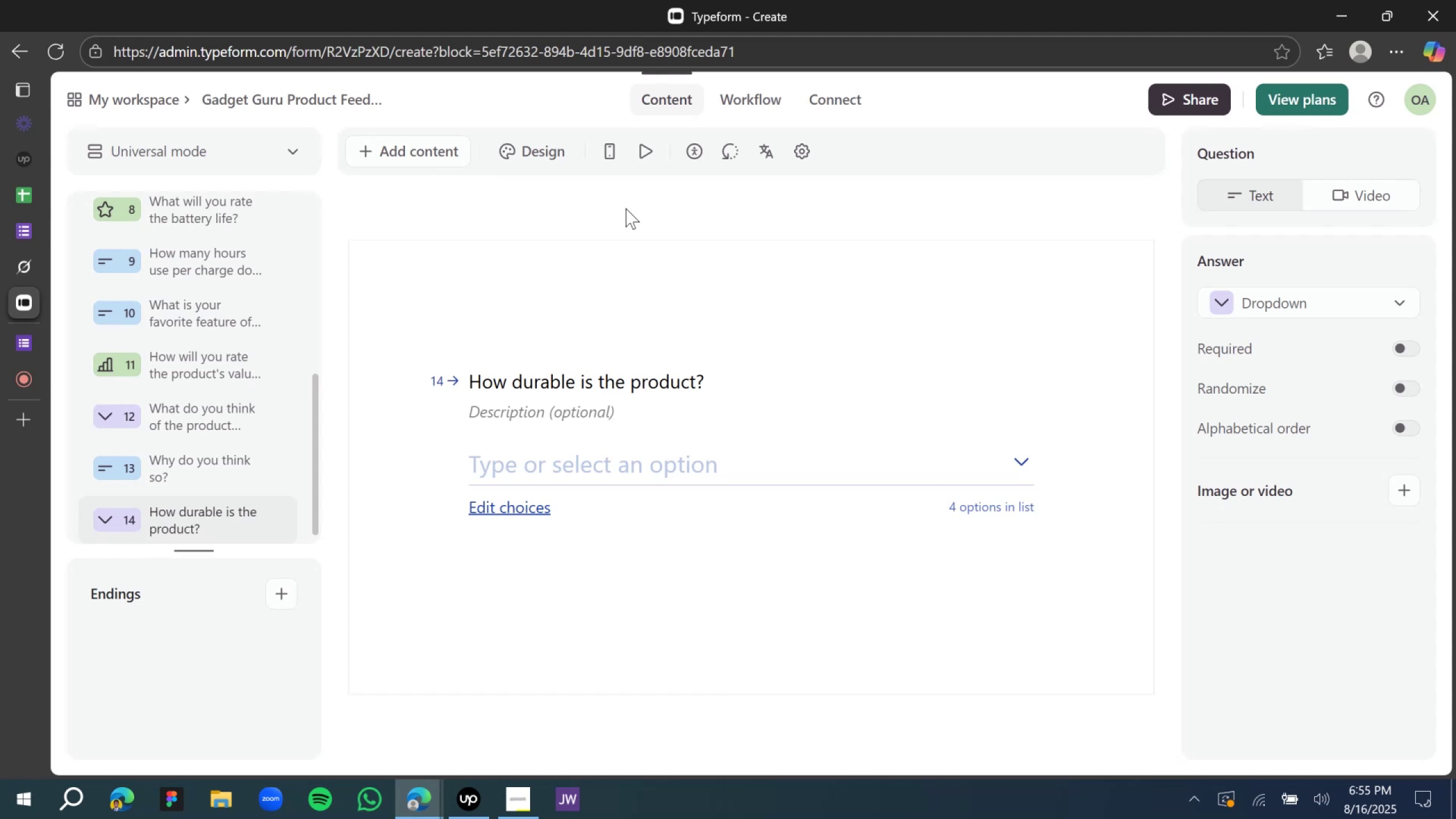 
scroll: coordinate [627, 373], scroll_direction: down, amount: 2.0
 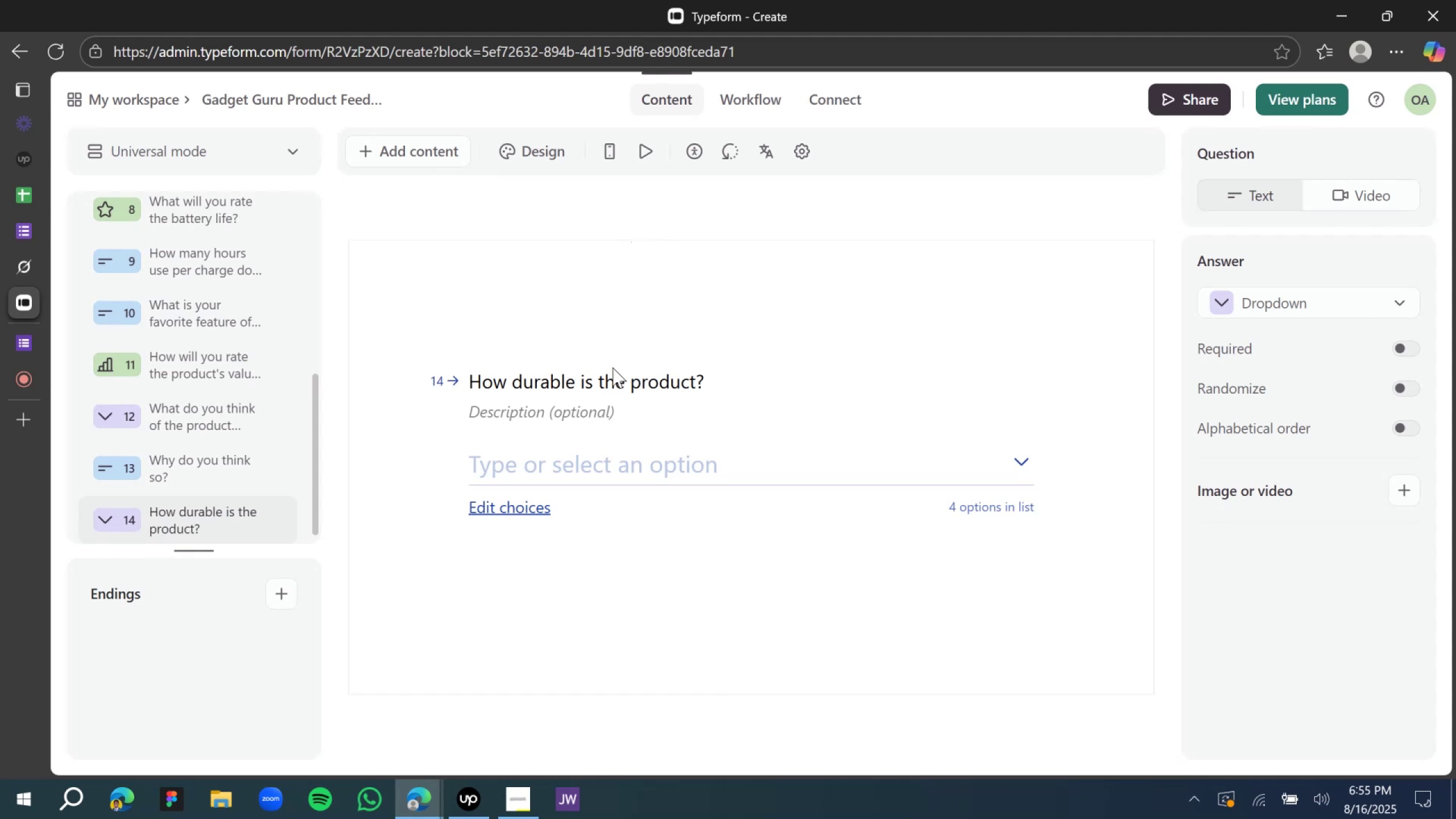 
wait(10.01)
 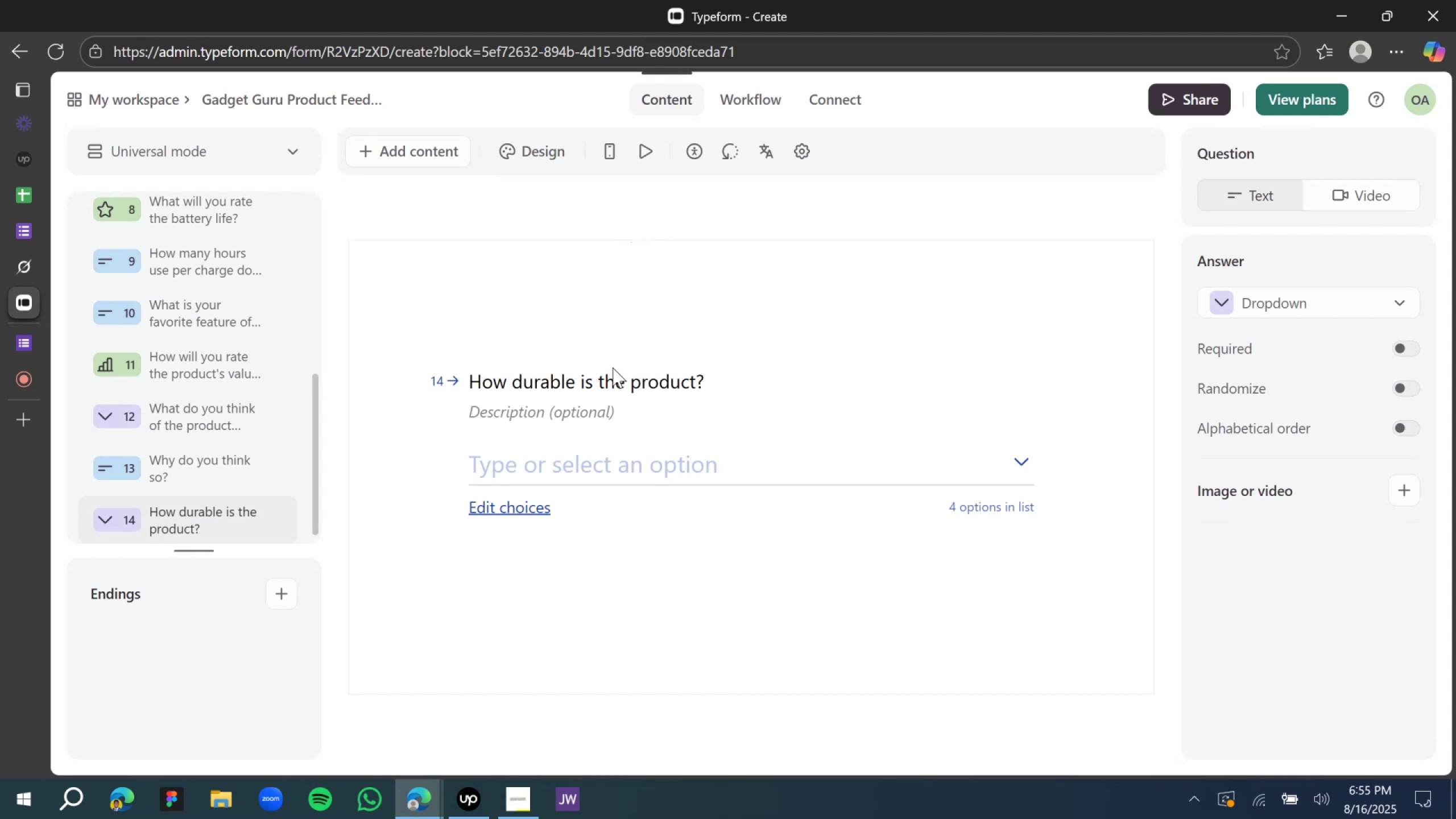 
scroll: coordinate [94, 400], scroll_direction: down, amount: 12.0
 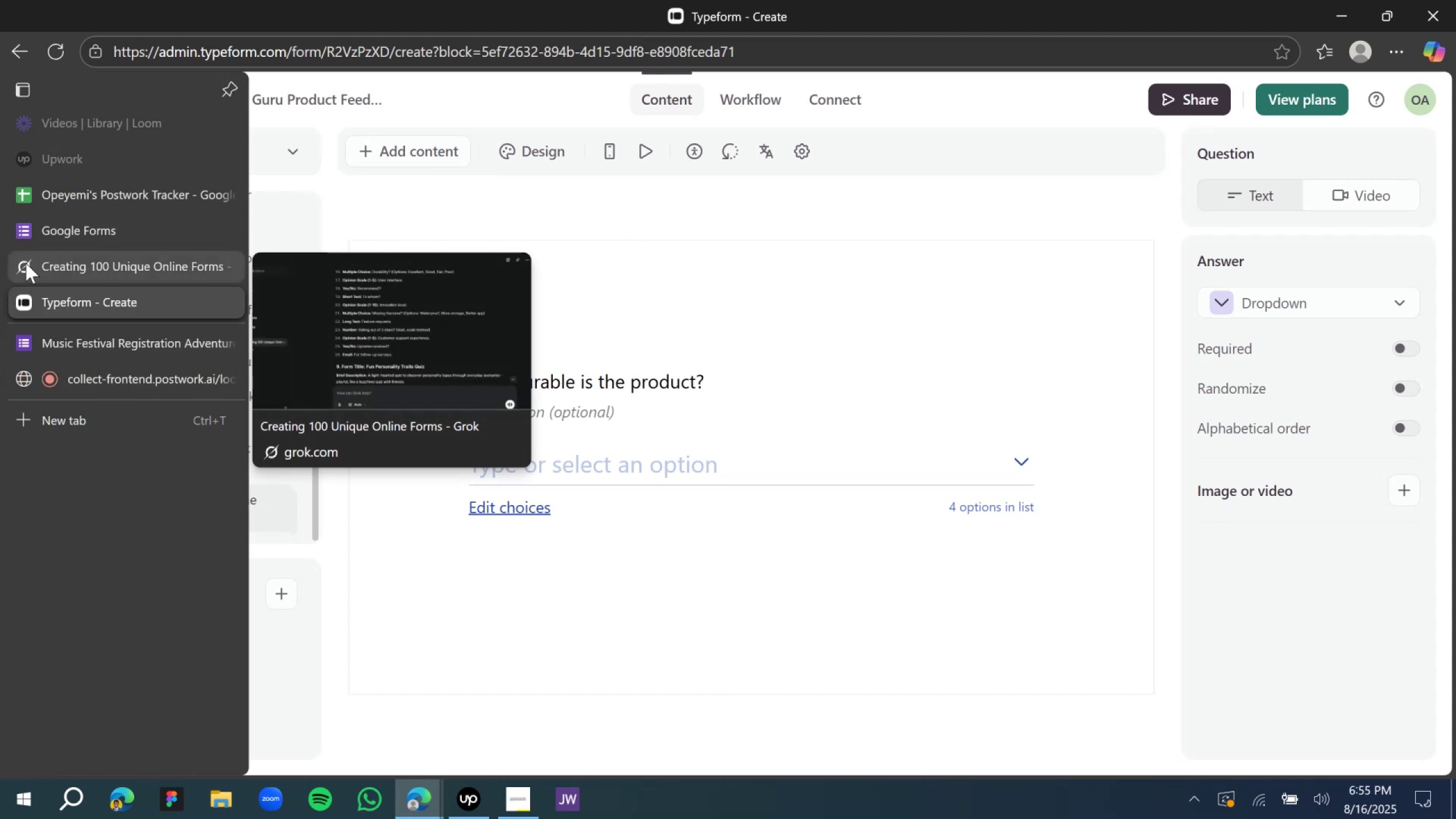 
left_click([26, 263])
 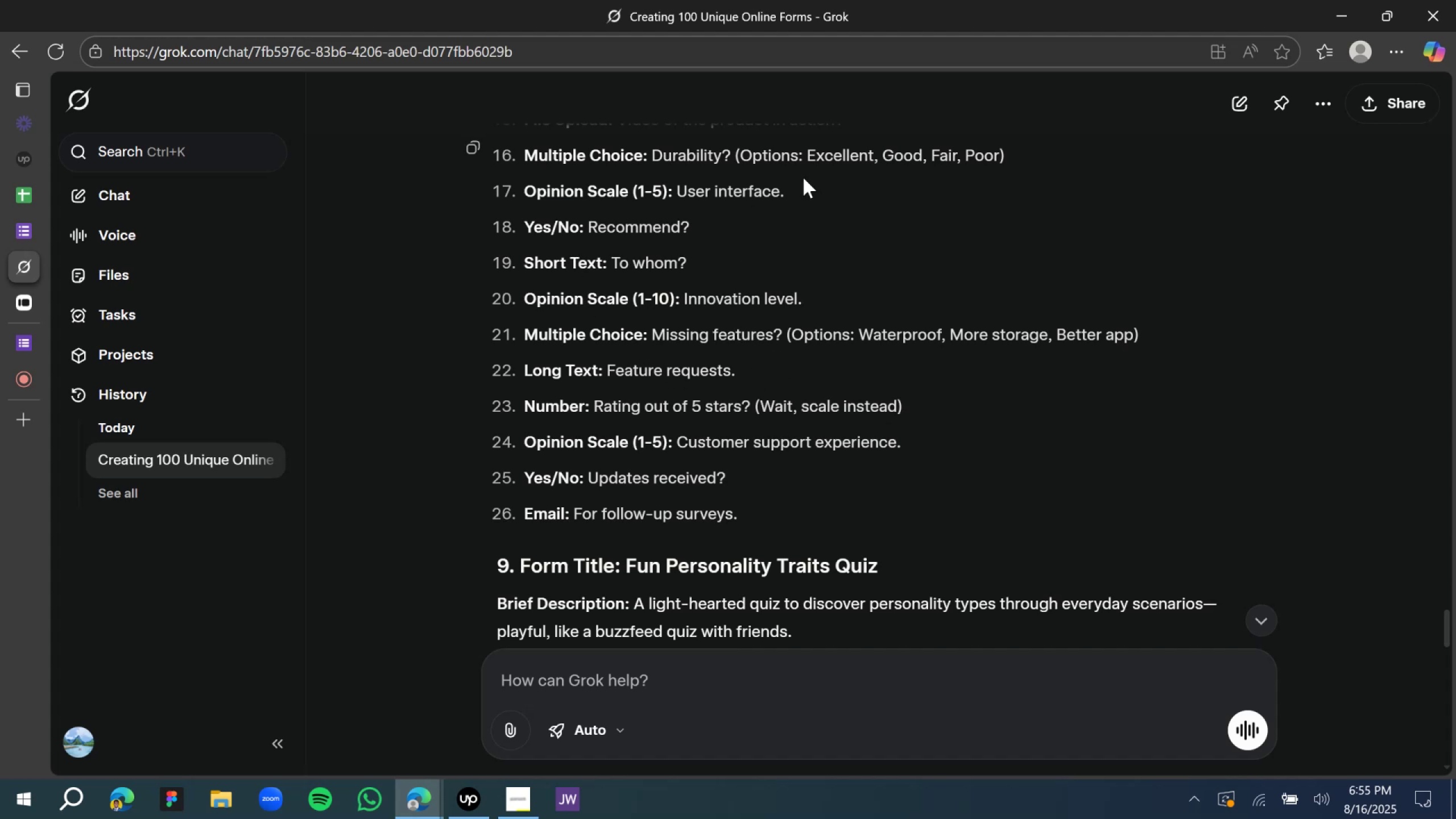 
wait(10.01)
 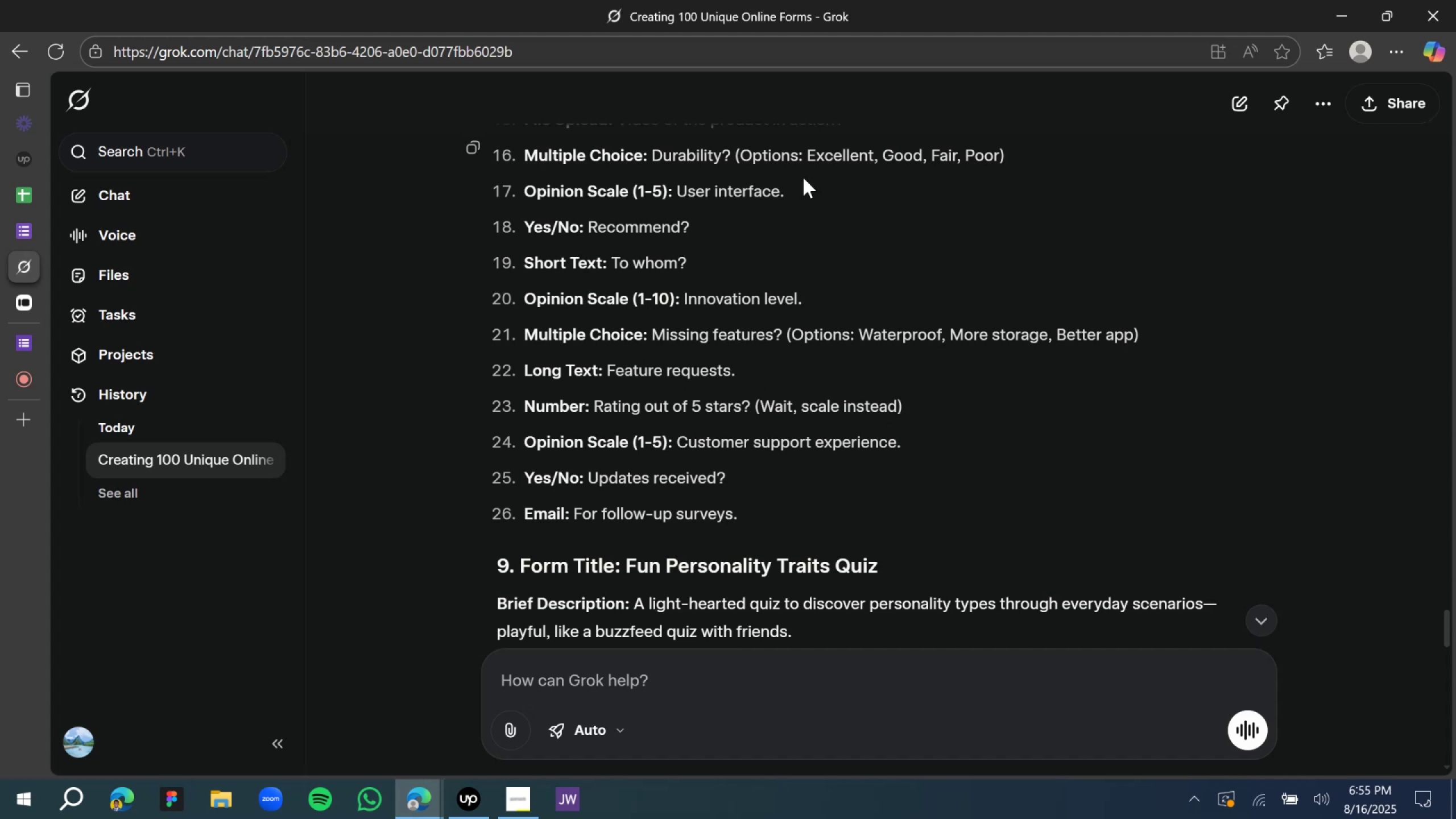 
left_click([39, 297])
 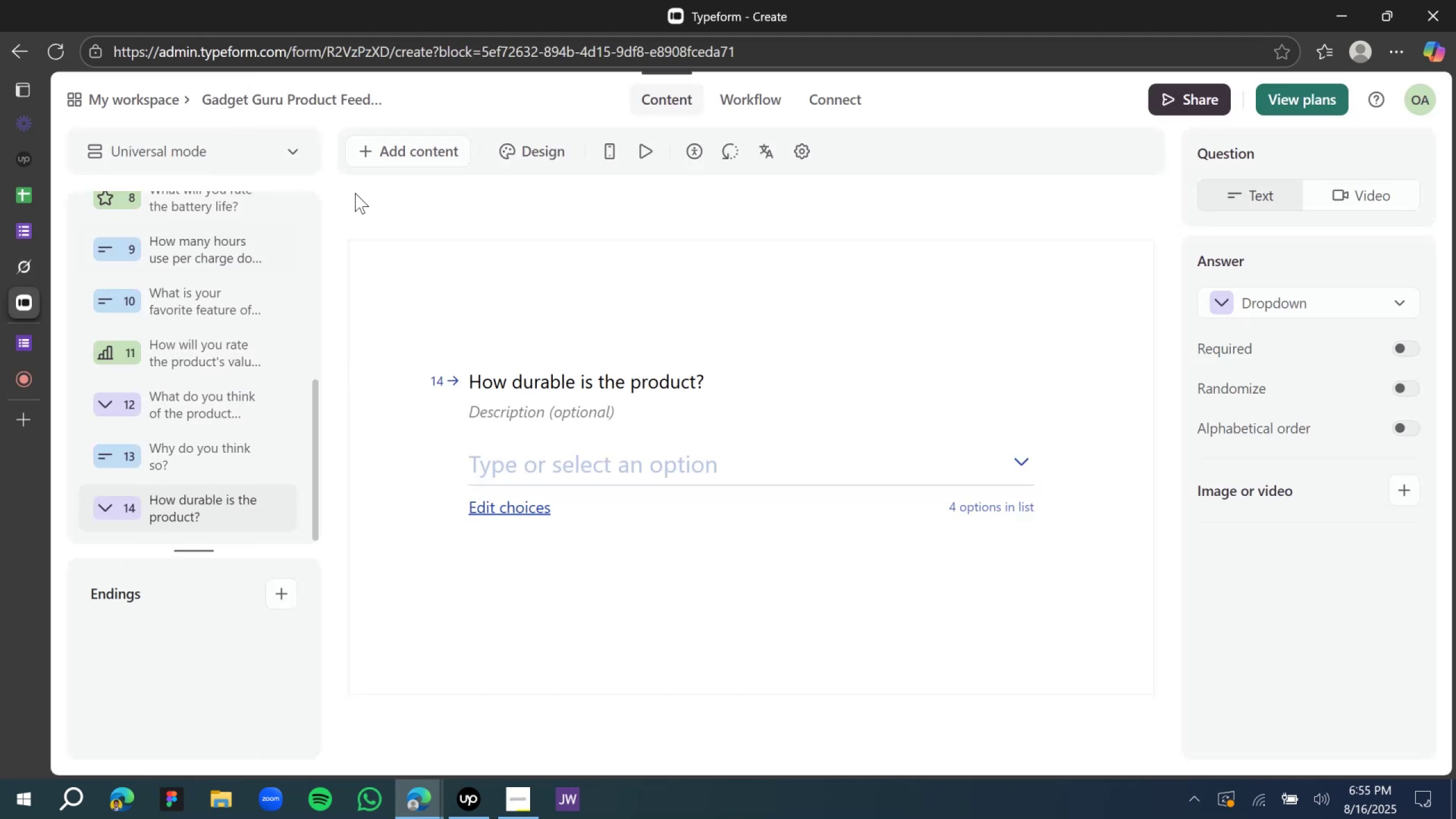 
left_click([412, 148])
 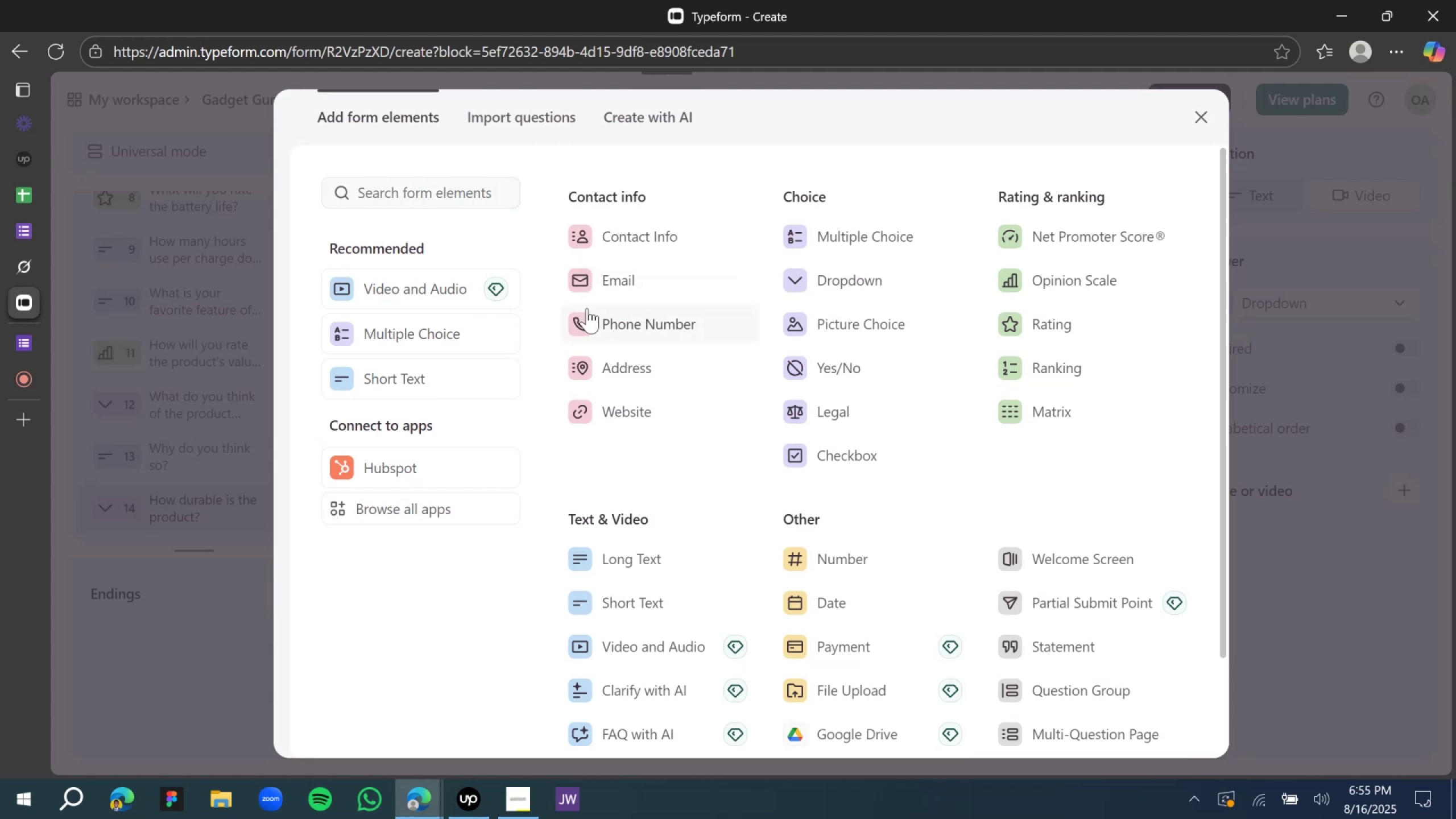 
wait(9.74)
 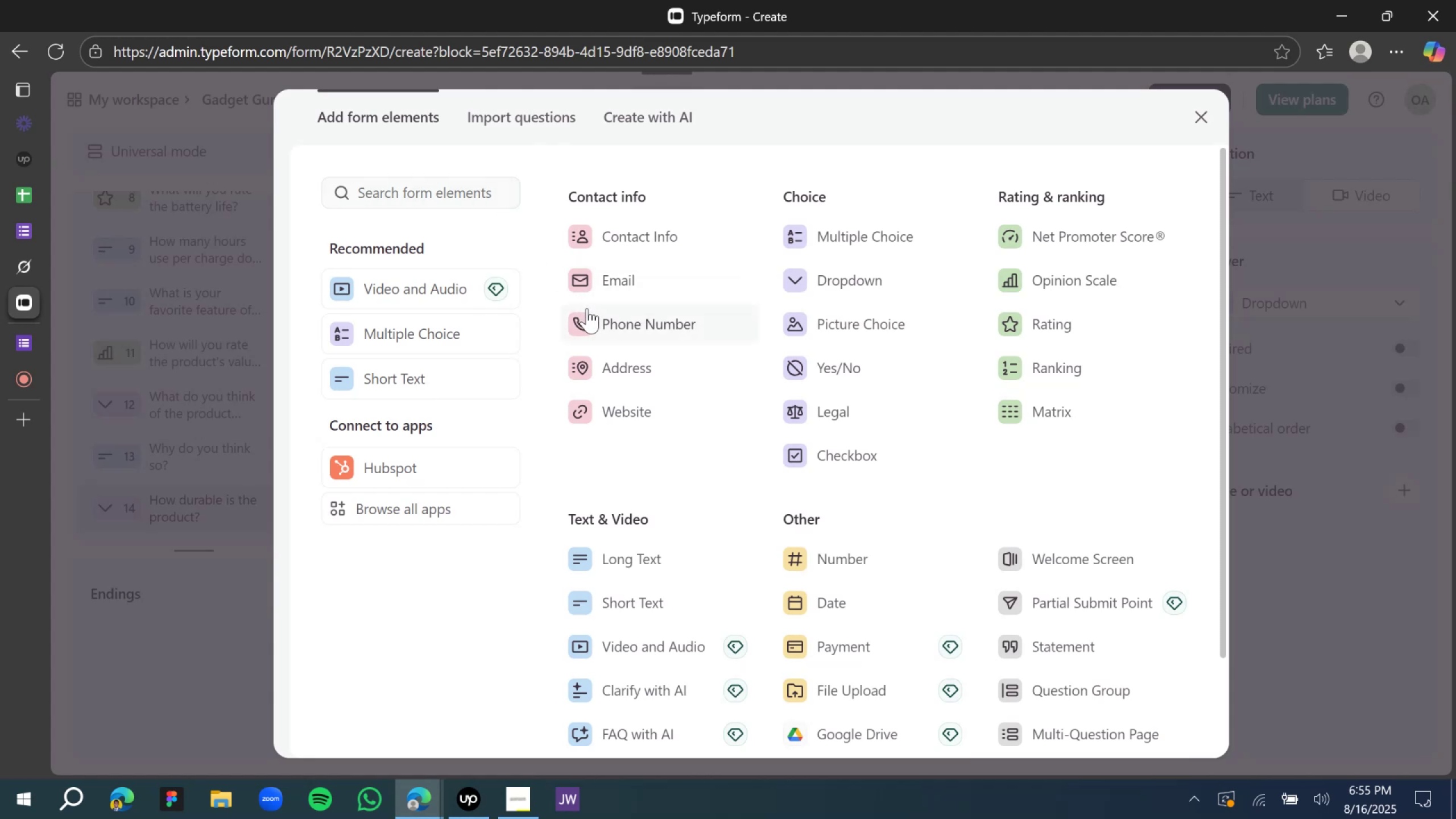 
scroll: coordinate [635, 463], scroll_direction: down, amount: 3.0
 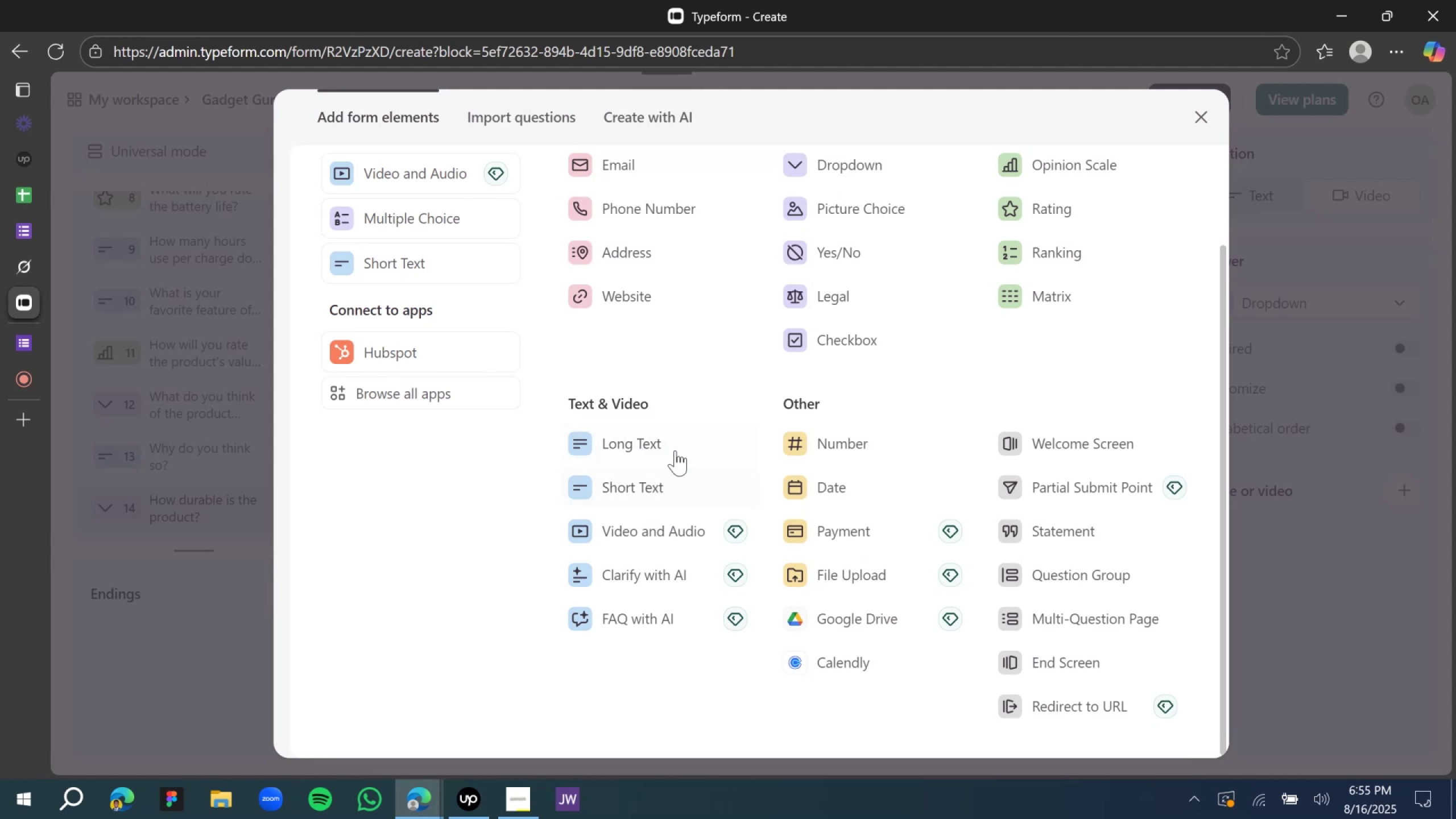 
scroll: coordinate [902, 452], scroll_direction: up, amount: 2.0
 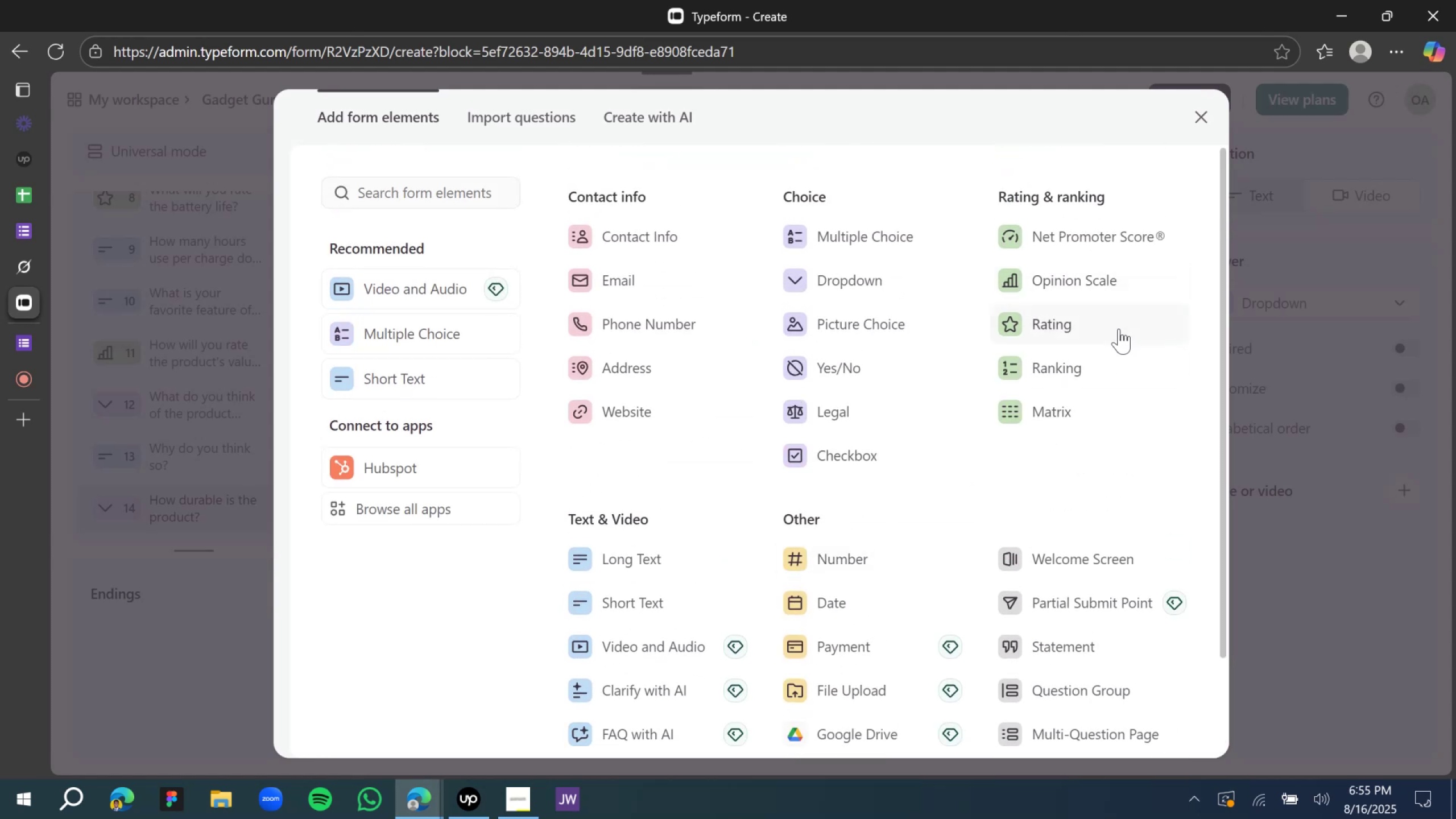 
left_click([1113, 333])
 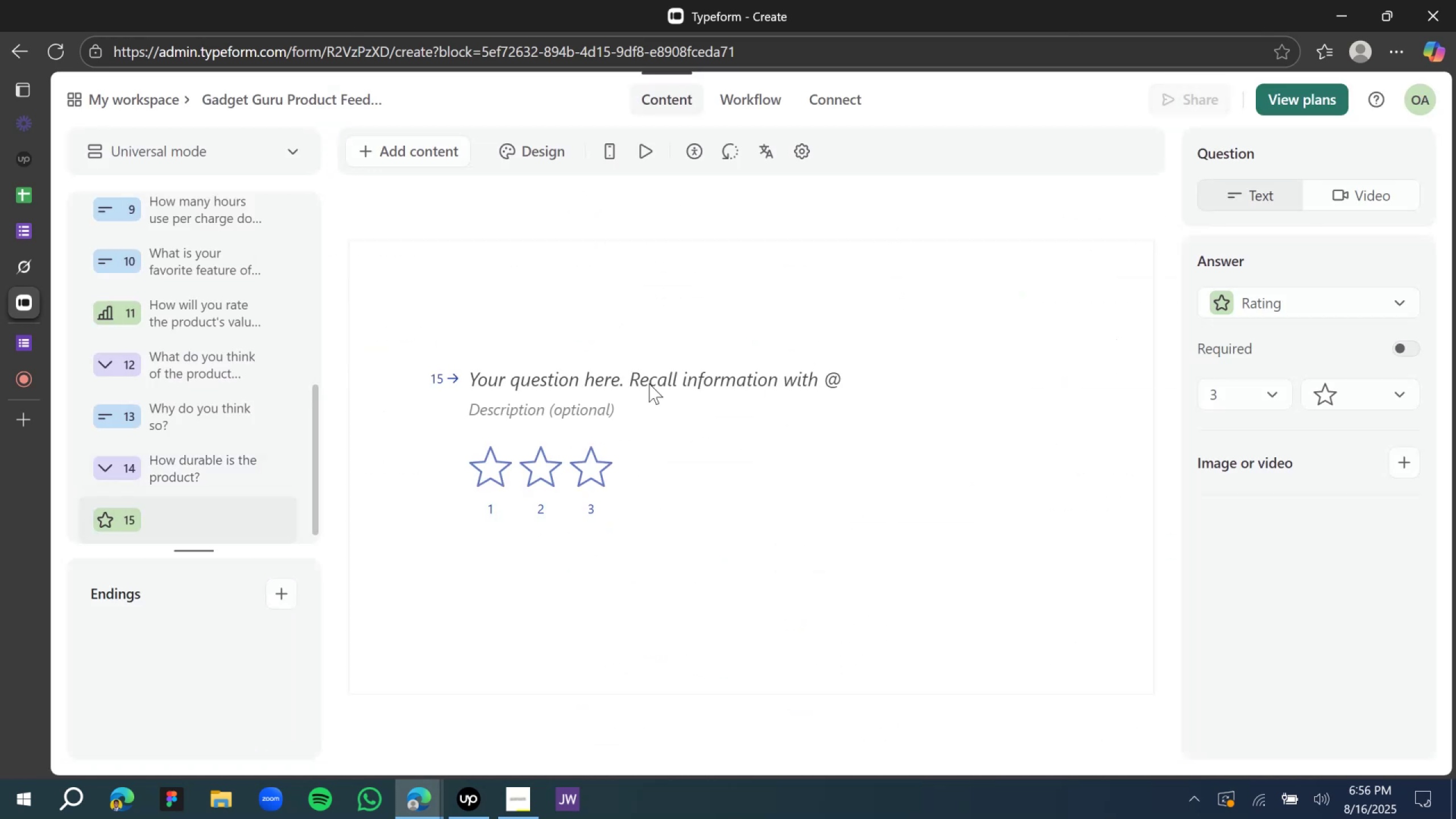 
left_click([582, 381])
 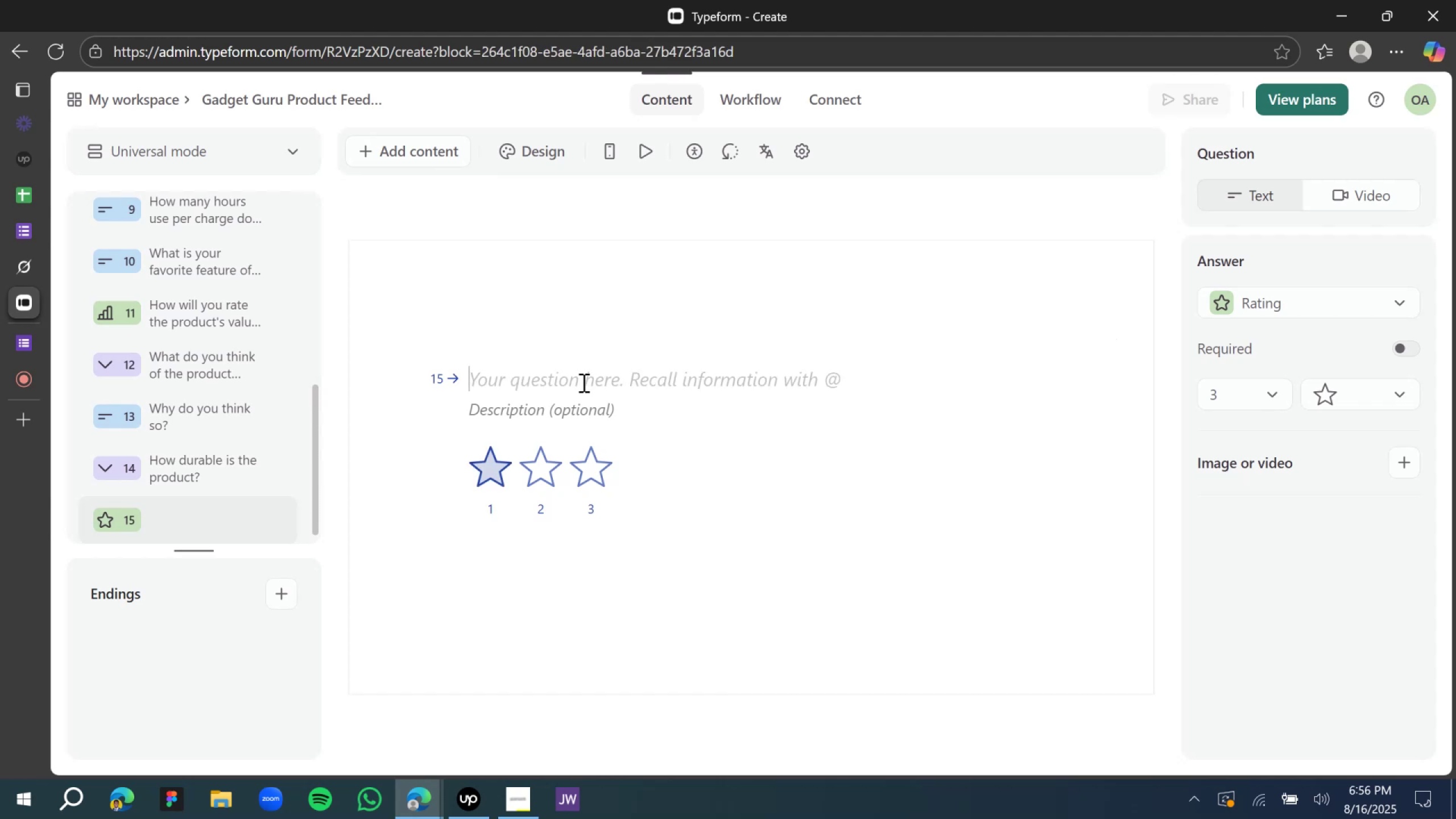 
type(How will you a)
key(Backspace)
type(rate the user interface?)
 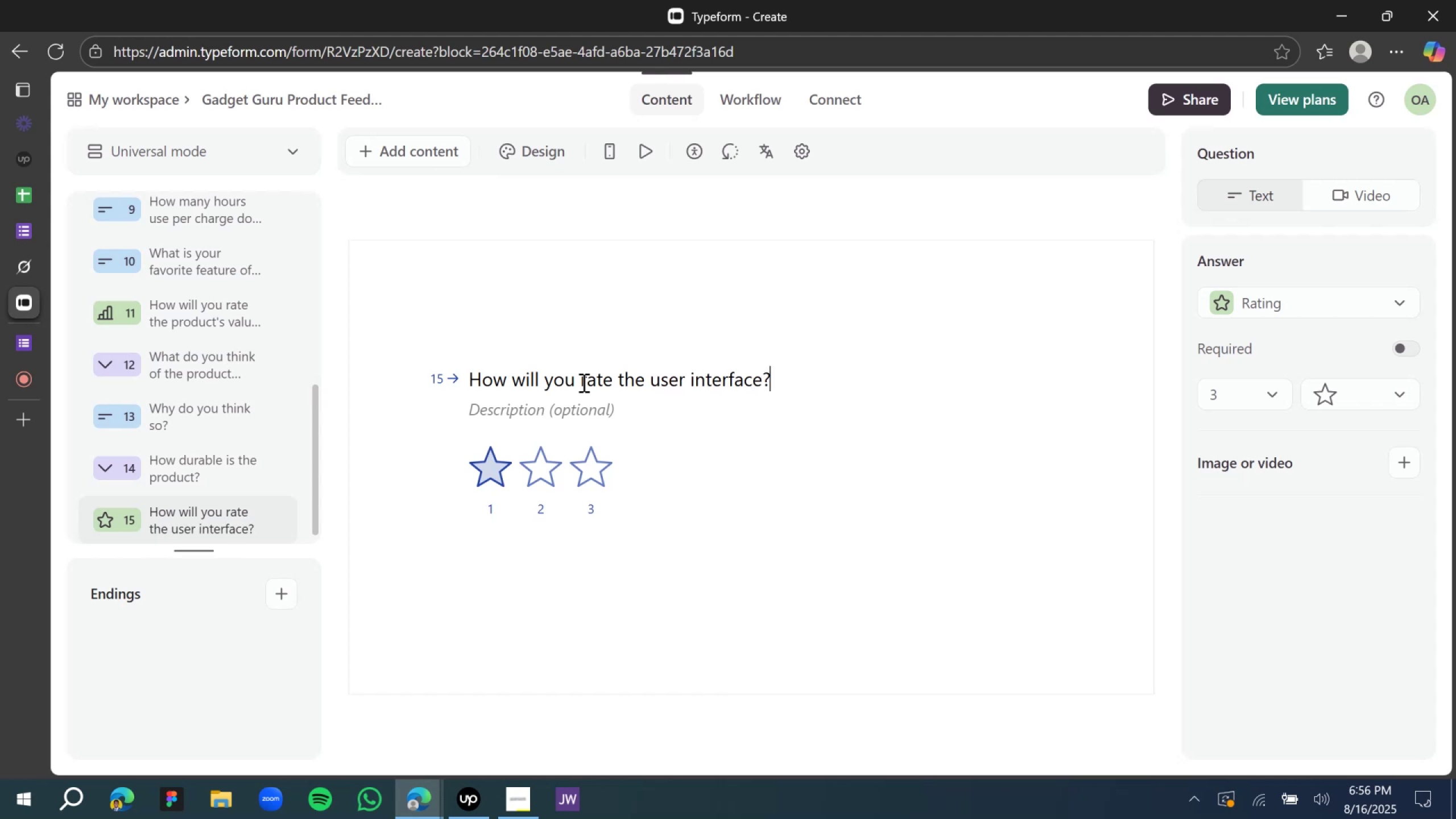 
mouse_move([1343, 402])
 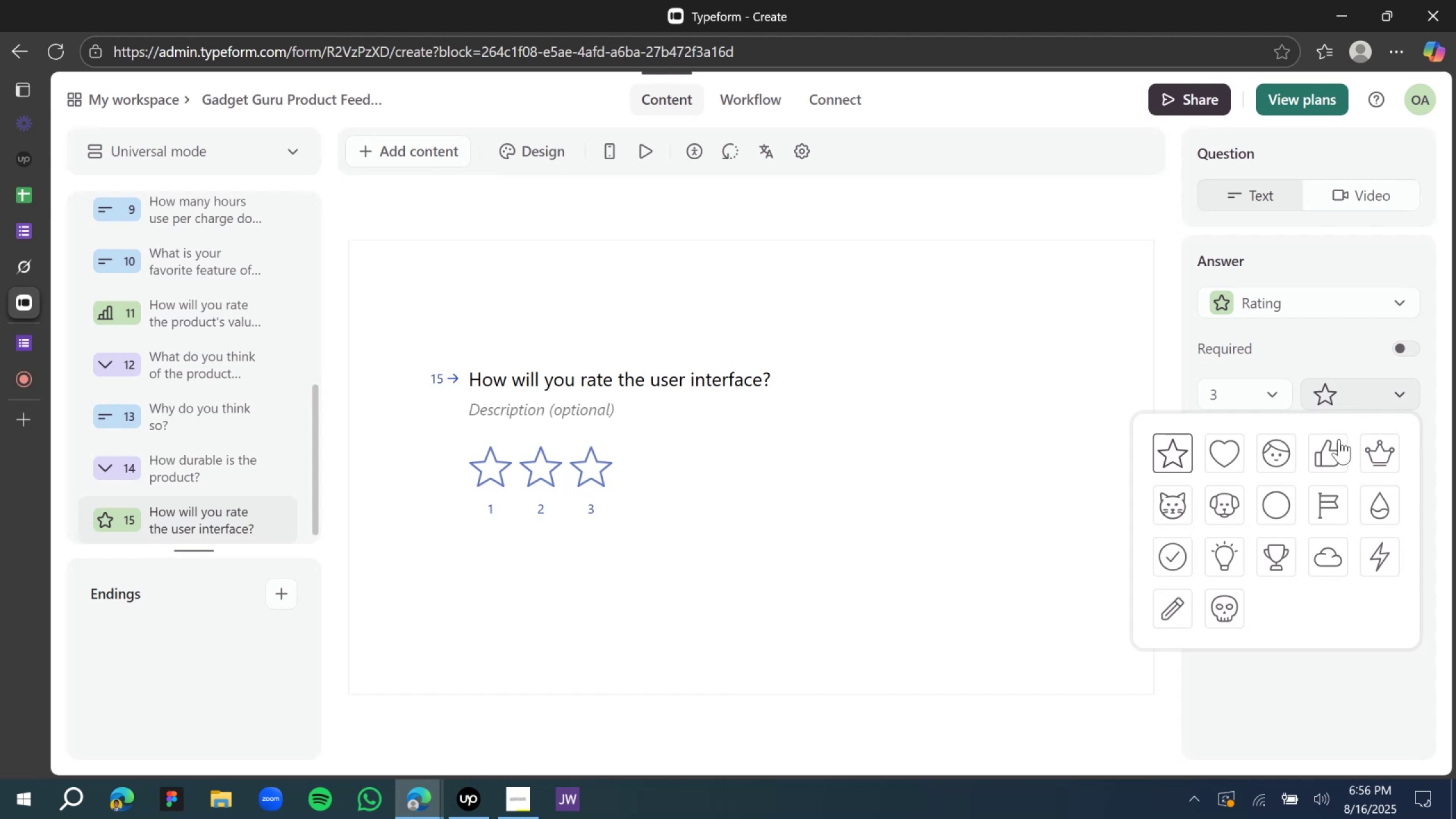 
left_click([1337, 463])
 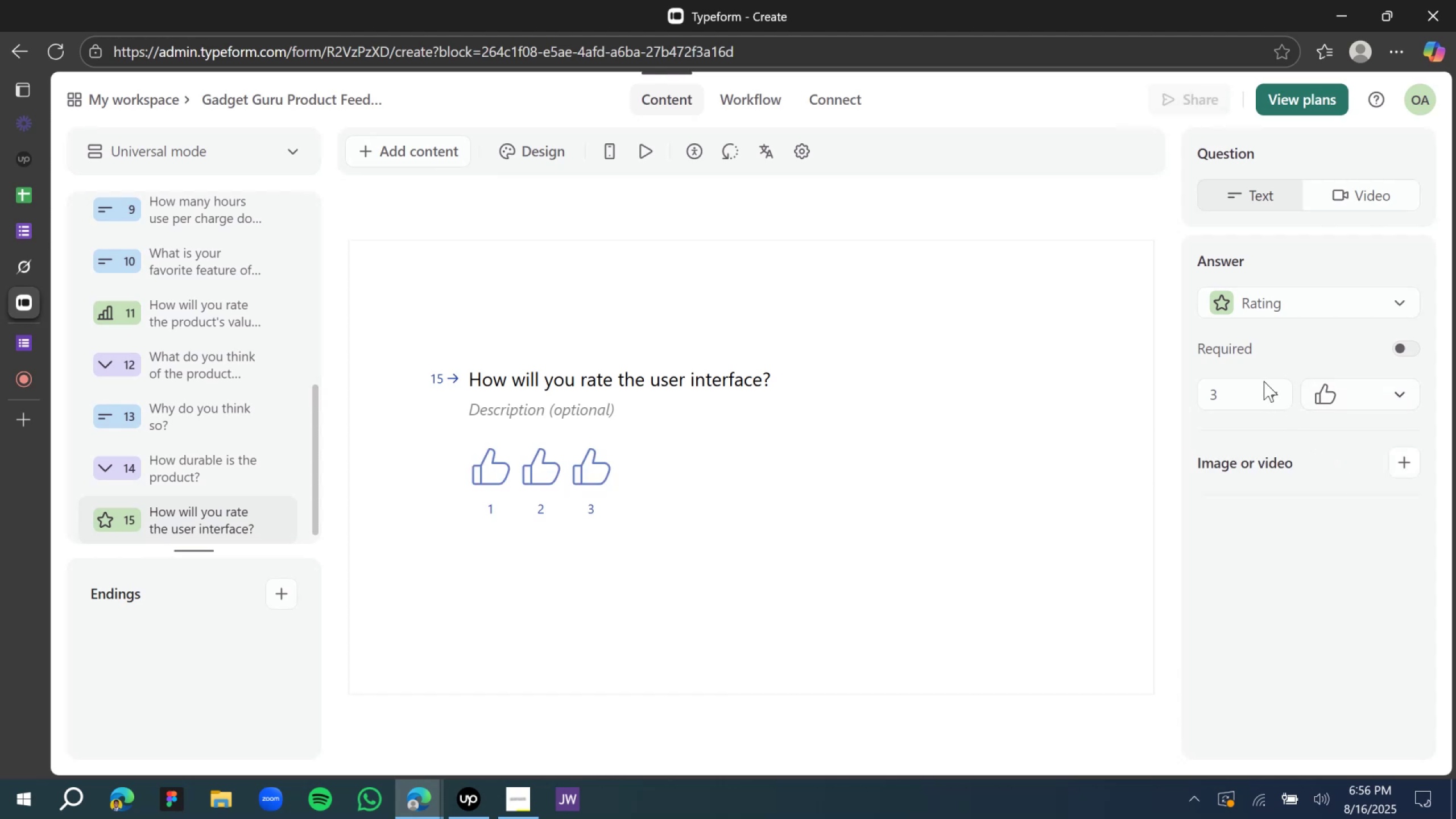 
left_click([1288, 405])
 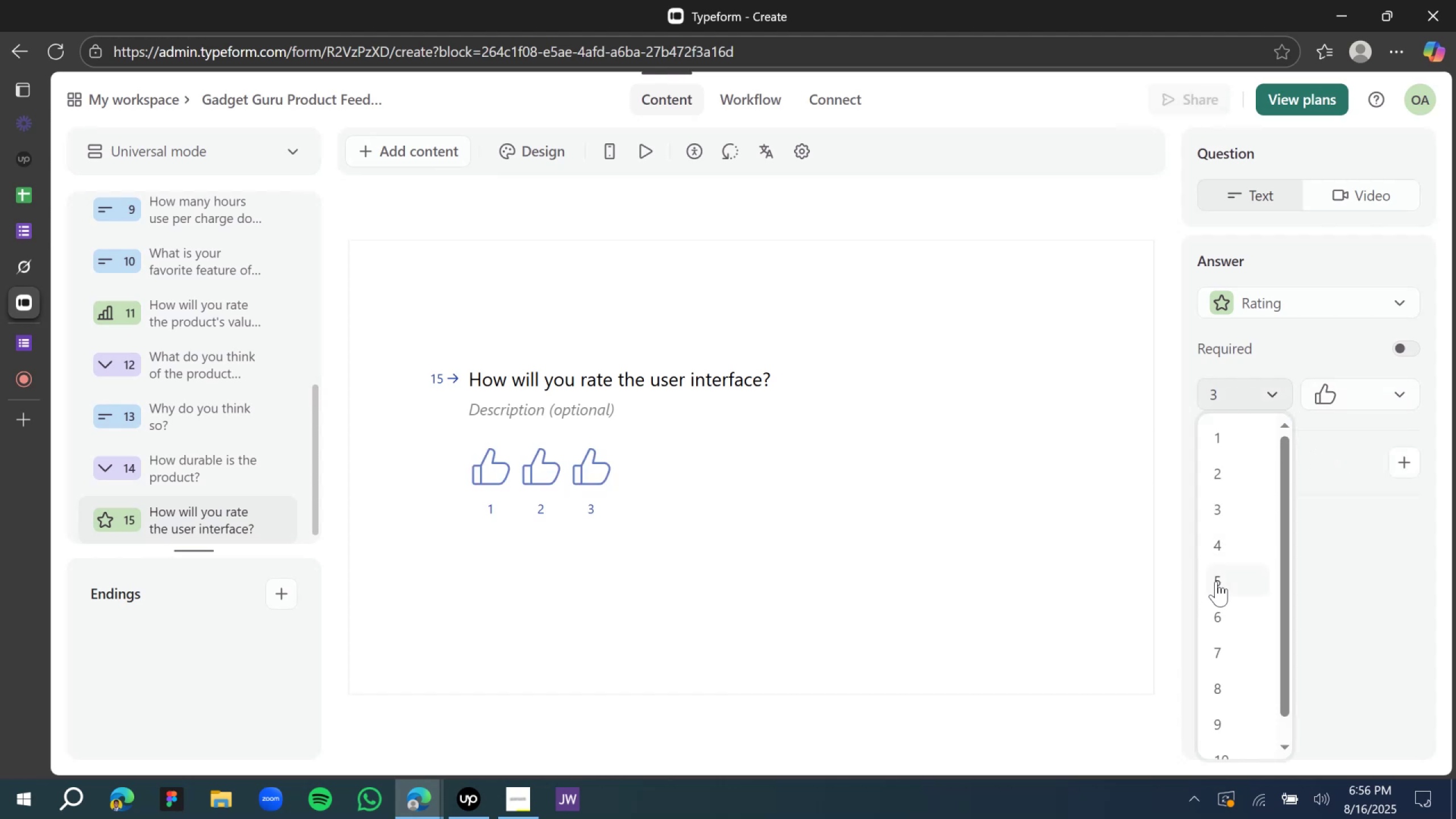 
left_click([1217, 581])
 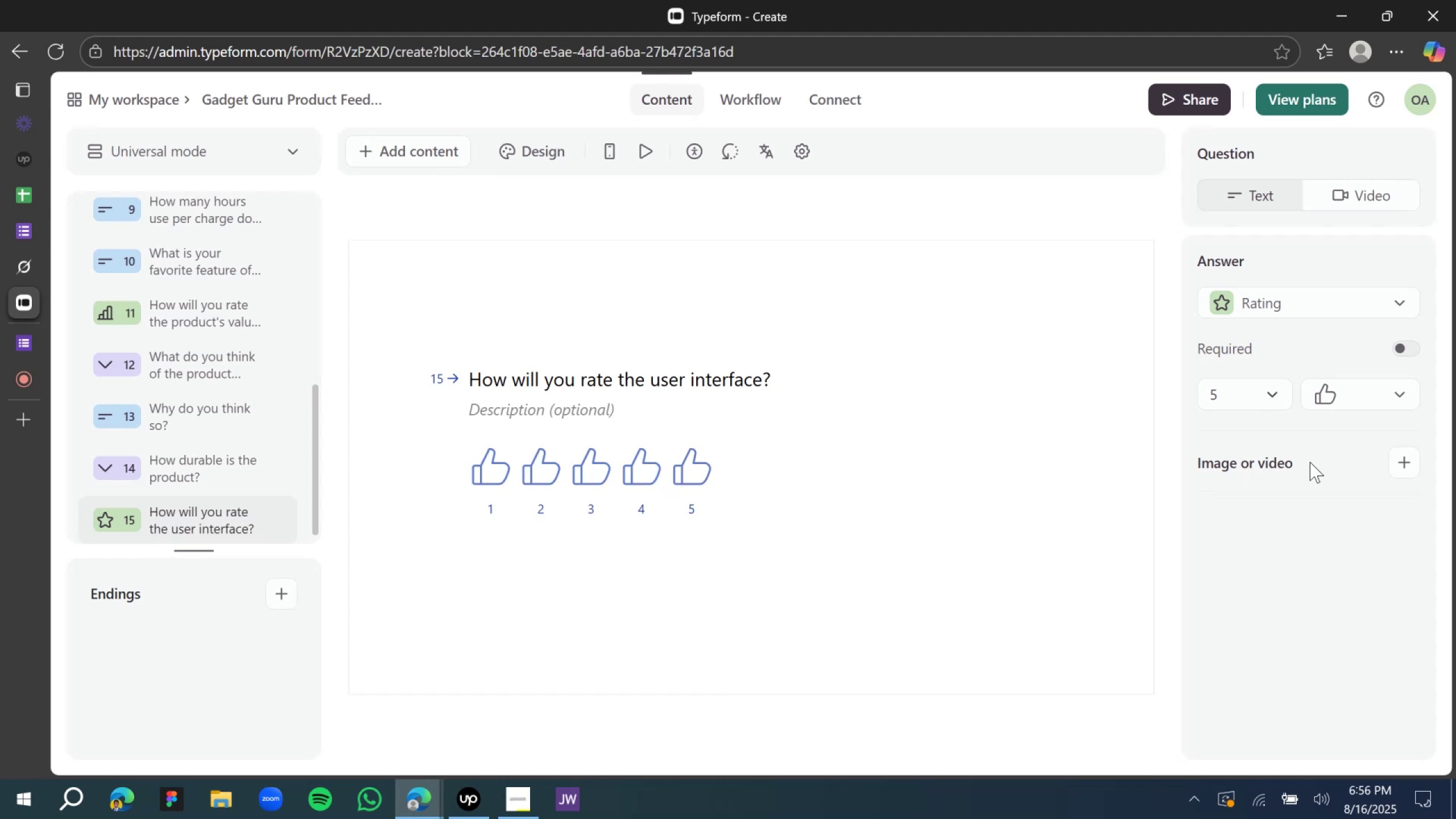 
wait(9.94)
 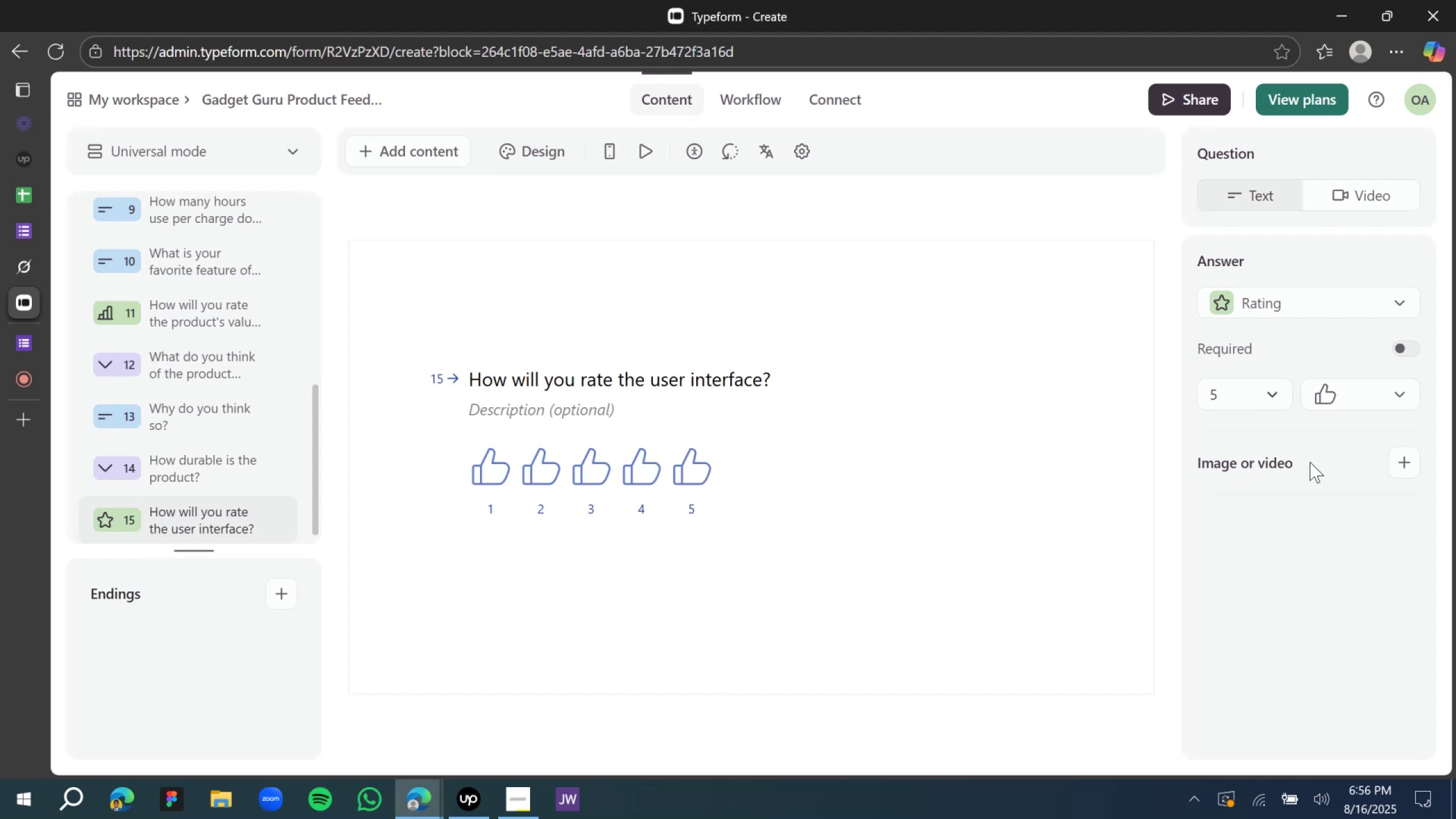 
scroll: coordinate [572, 426], scroll_direction: down, amount: 5.0
 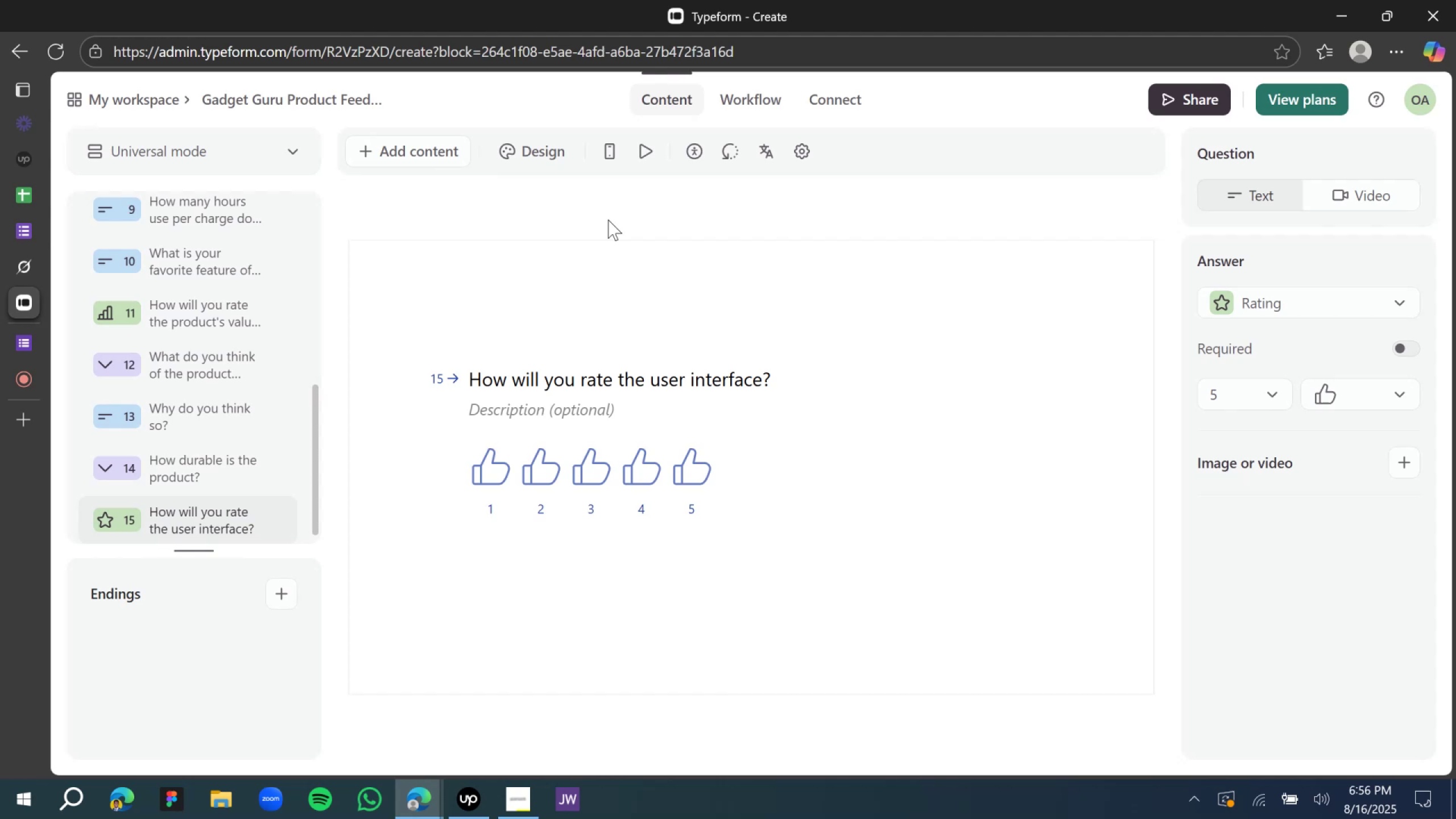 
wait(9.27)
 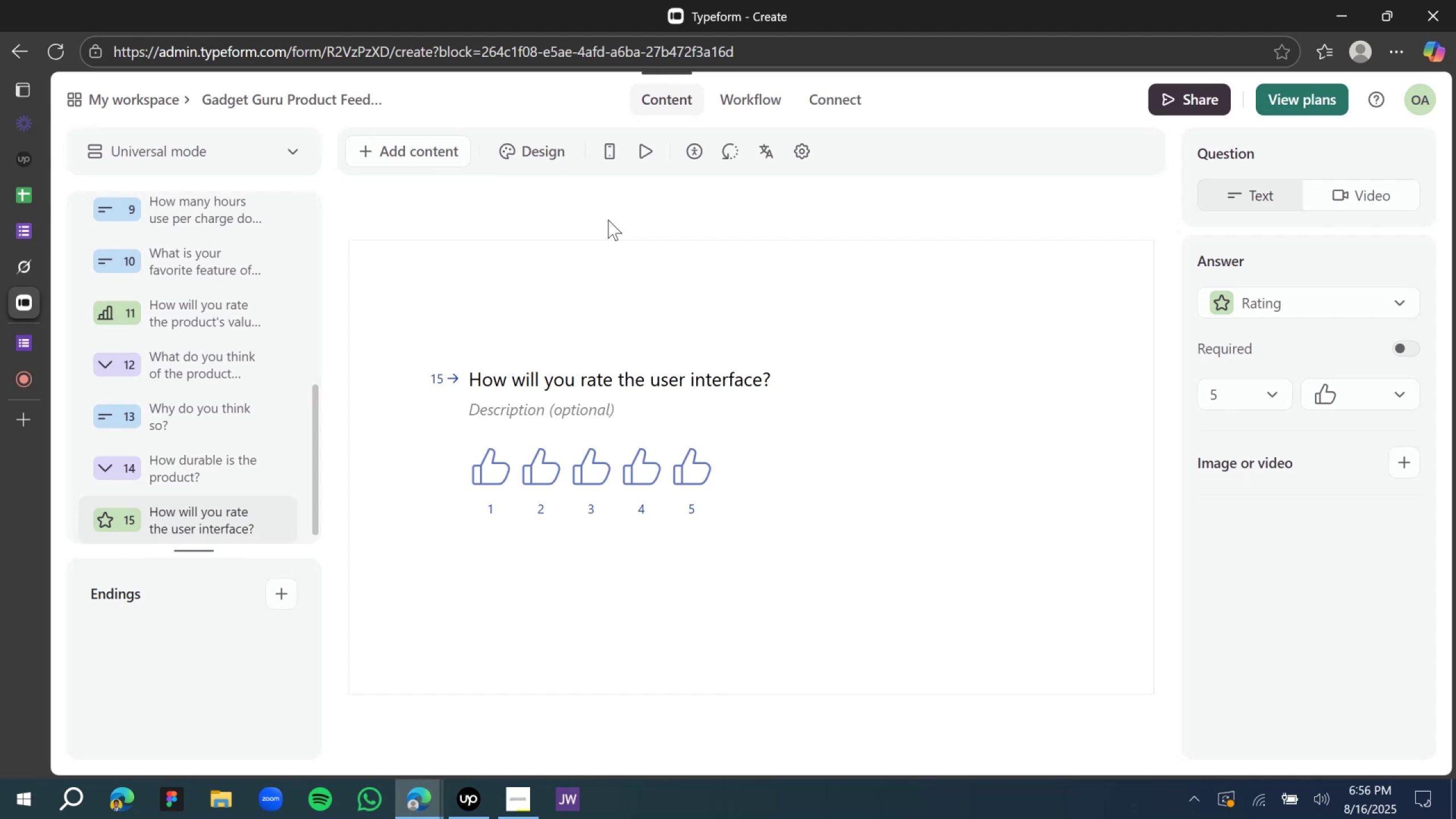 
scroll: coordinate [196, 390], scroll_direction: down, amount: 8.0
 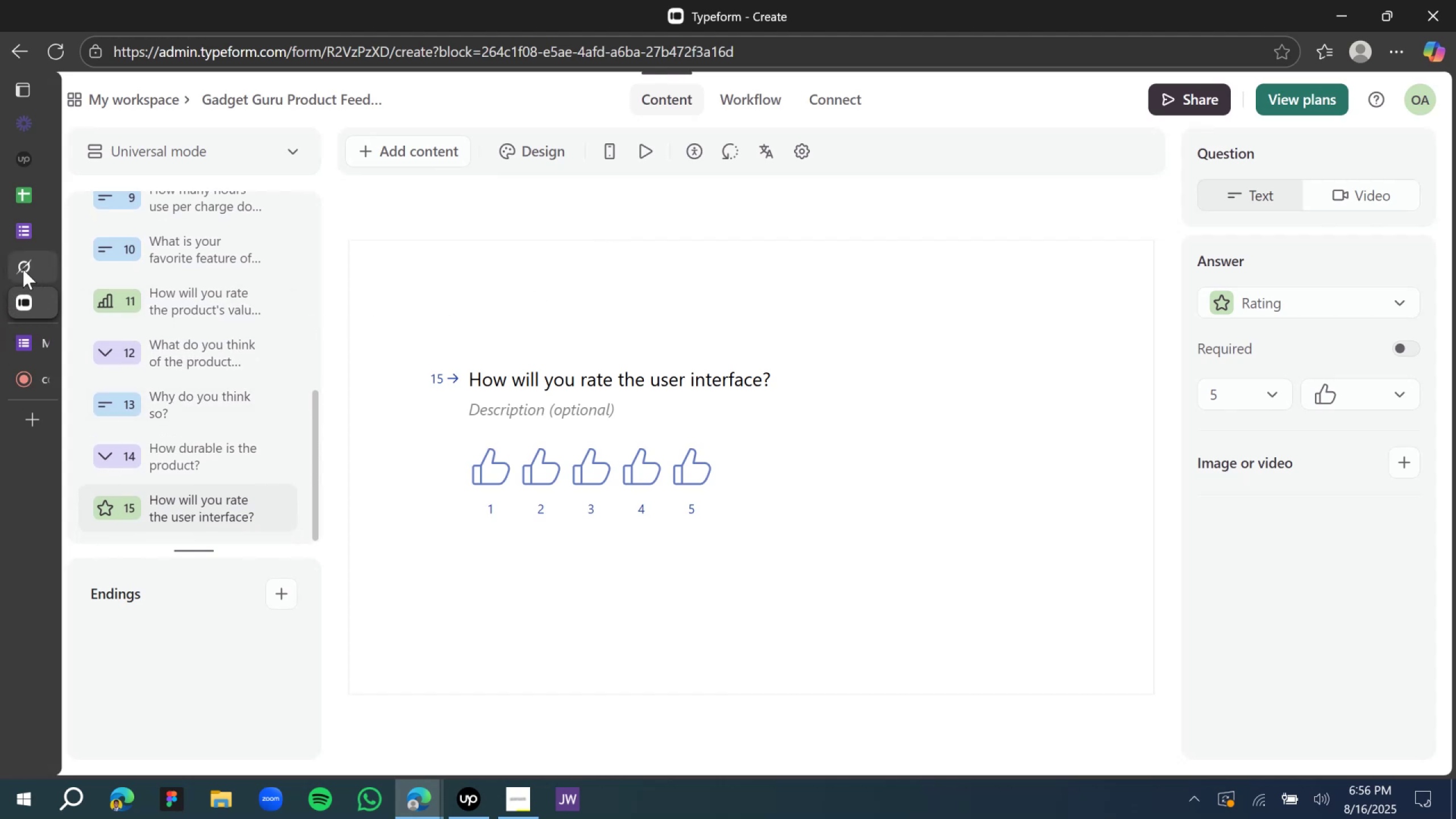 
left_click([23, 268])
 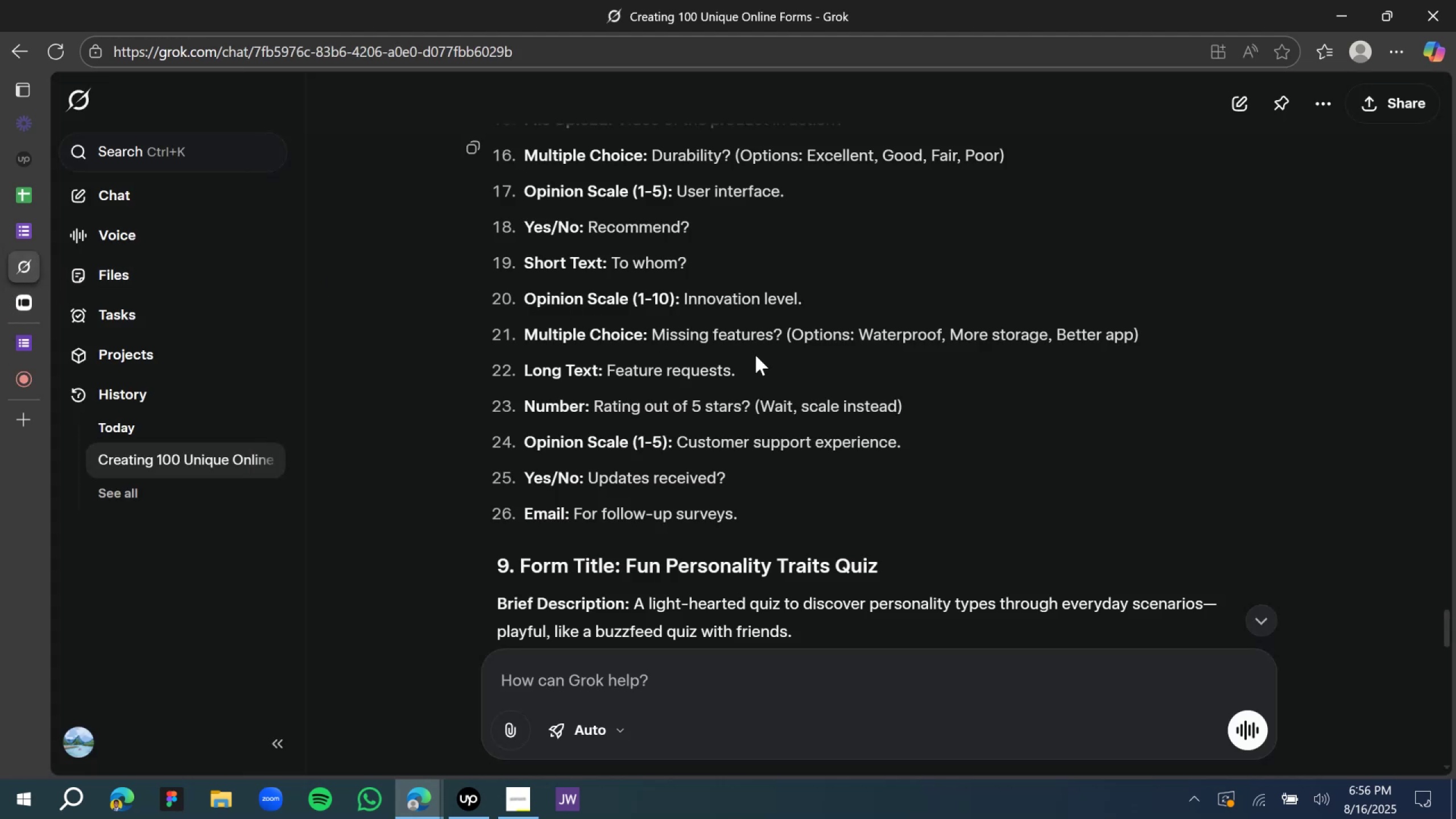 
scroll: coordinate [763, 363], scroll_direction: down, amount: 2.0
 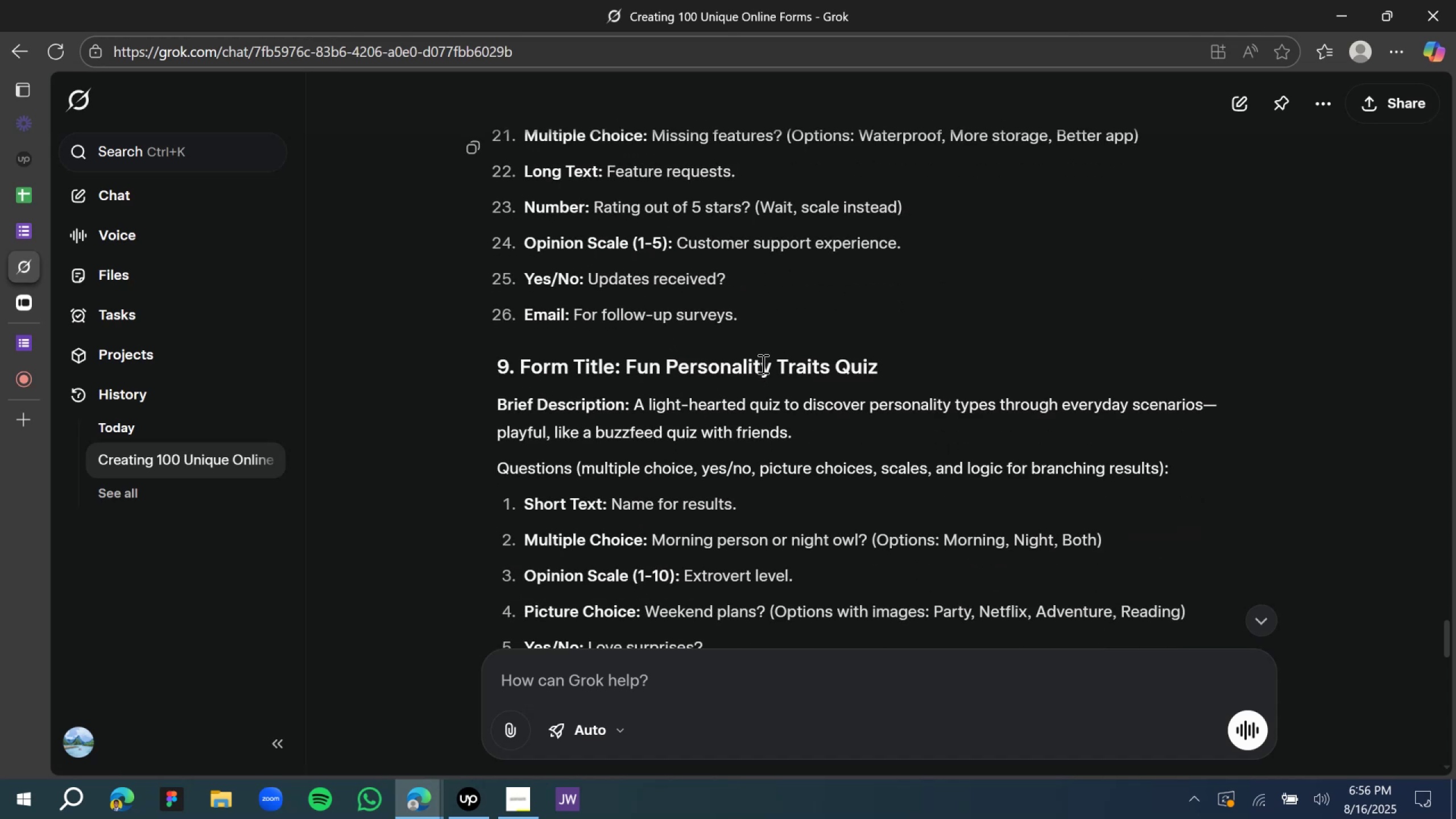 
scroll: coordinate [762, 363], scroll_direction: up, amount: 1.0
 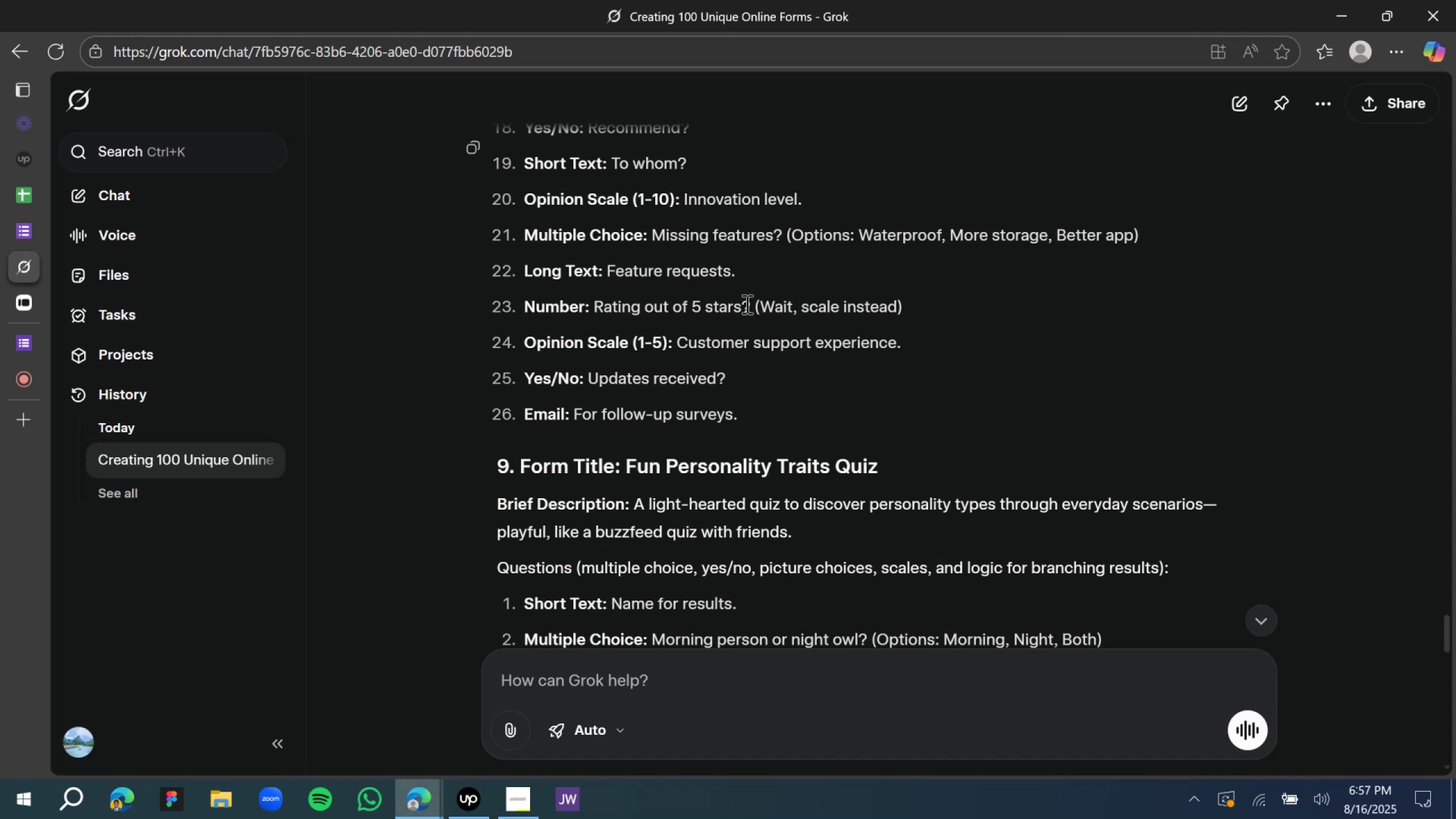 
wait(11.97)
 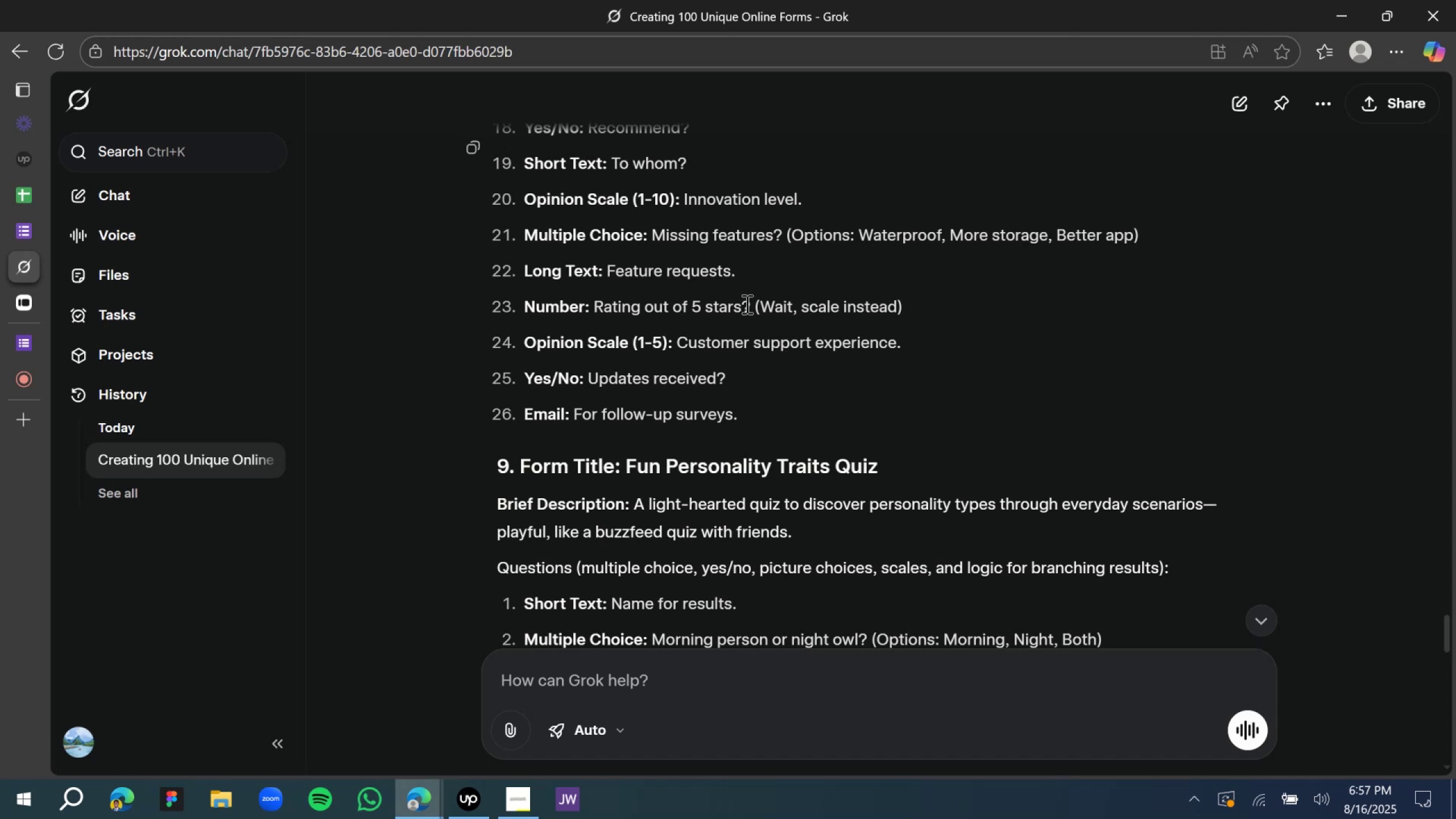 
scroll: coordinate [700, 191], scroll_direction: up, amount: 1.0
 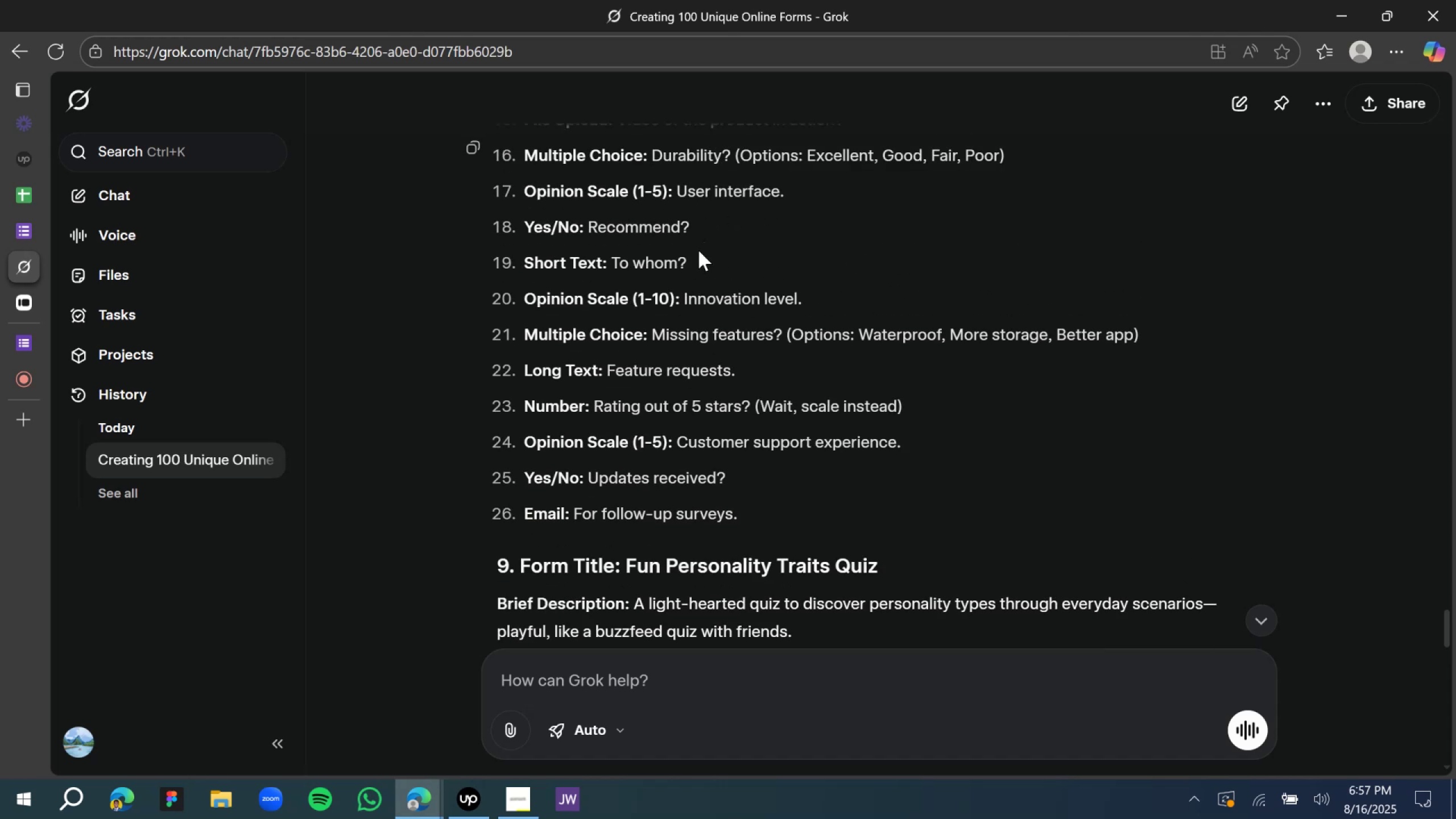 
scroll: coordinate [698, 250], scroll_direction: down, amount: 1.0
 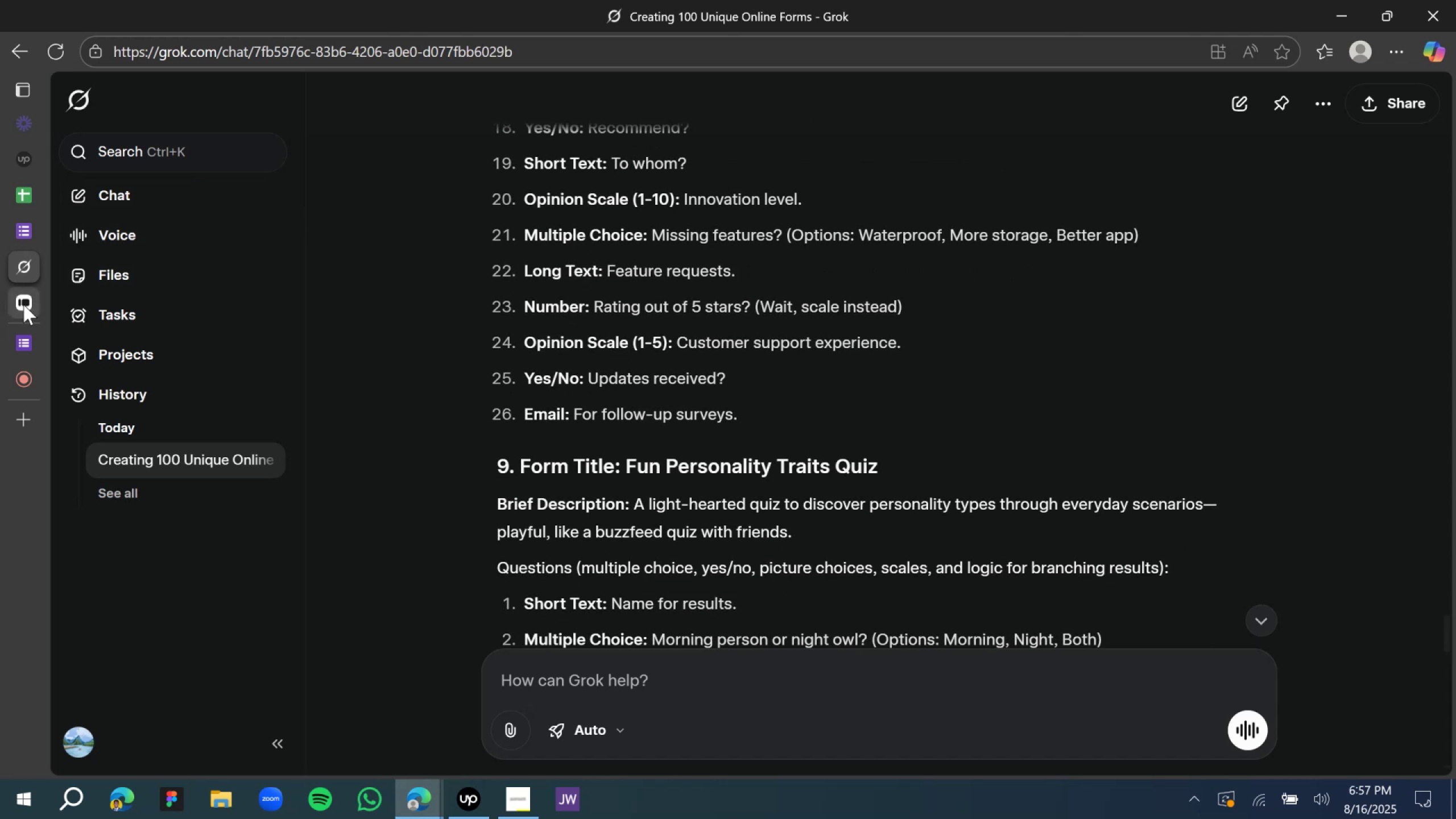 
left_click([23, 304])
 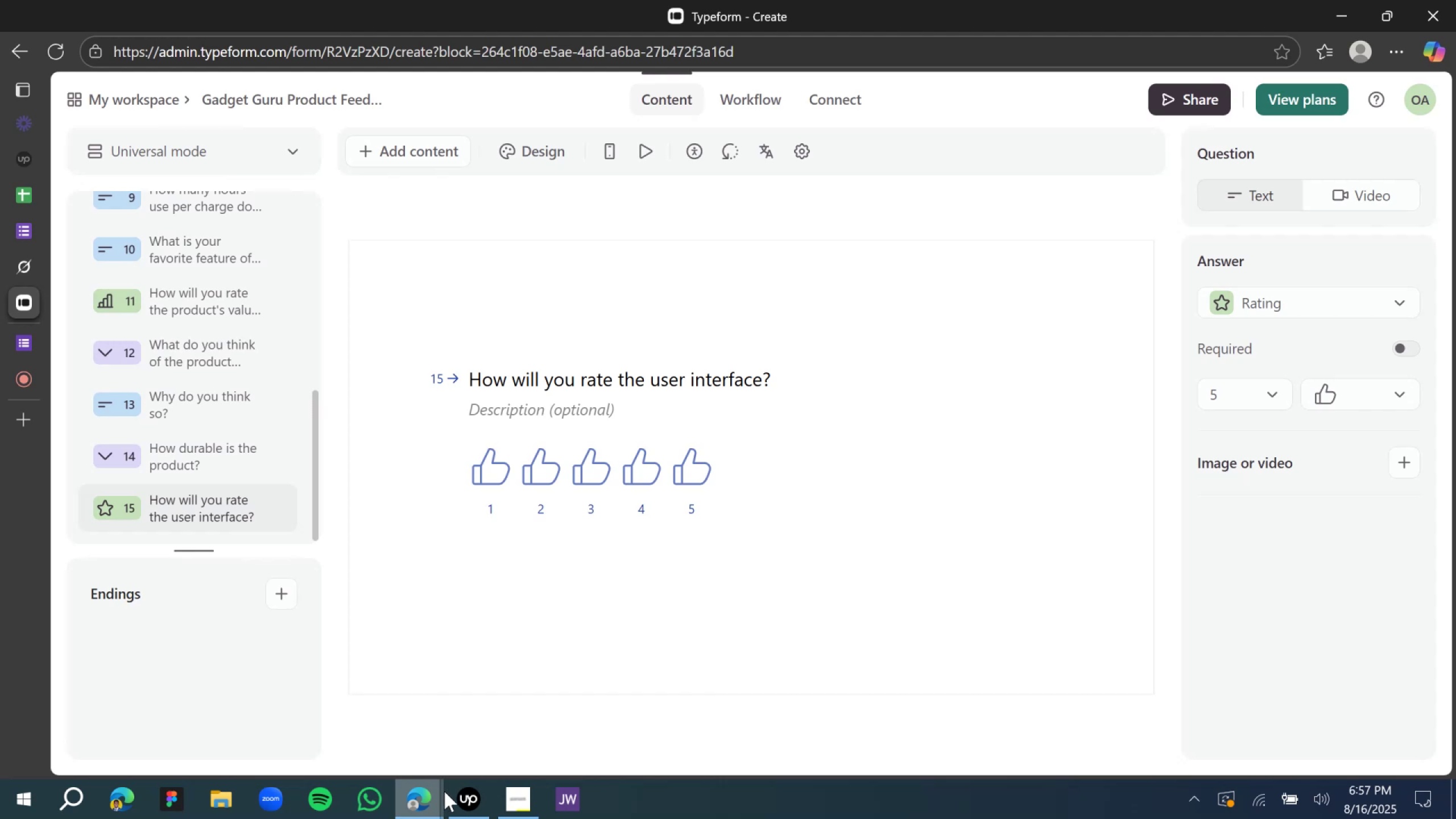 
left_click([464, 800])
 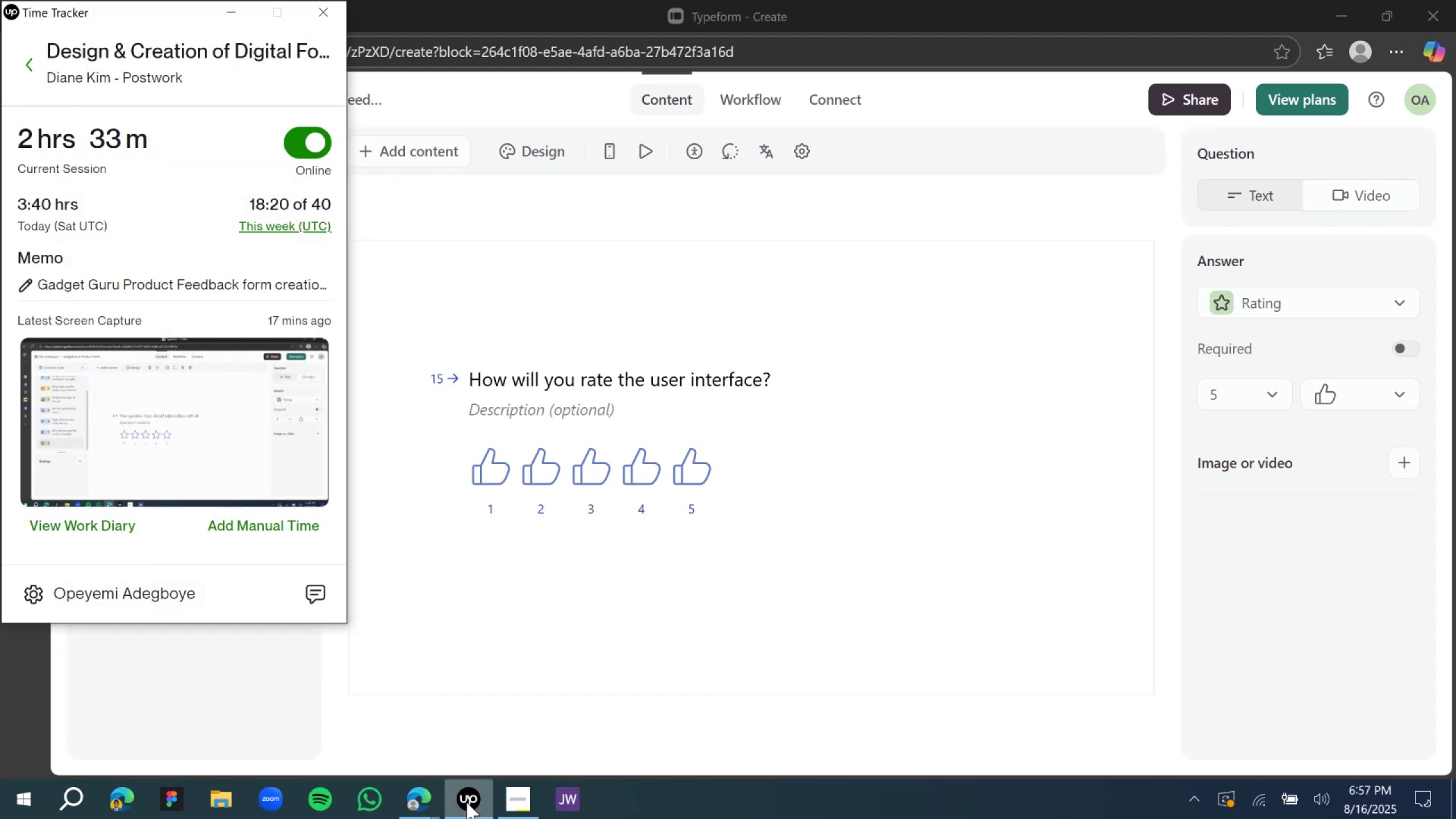 
left_click([466, 802])
 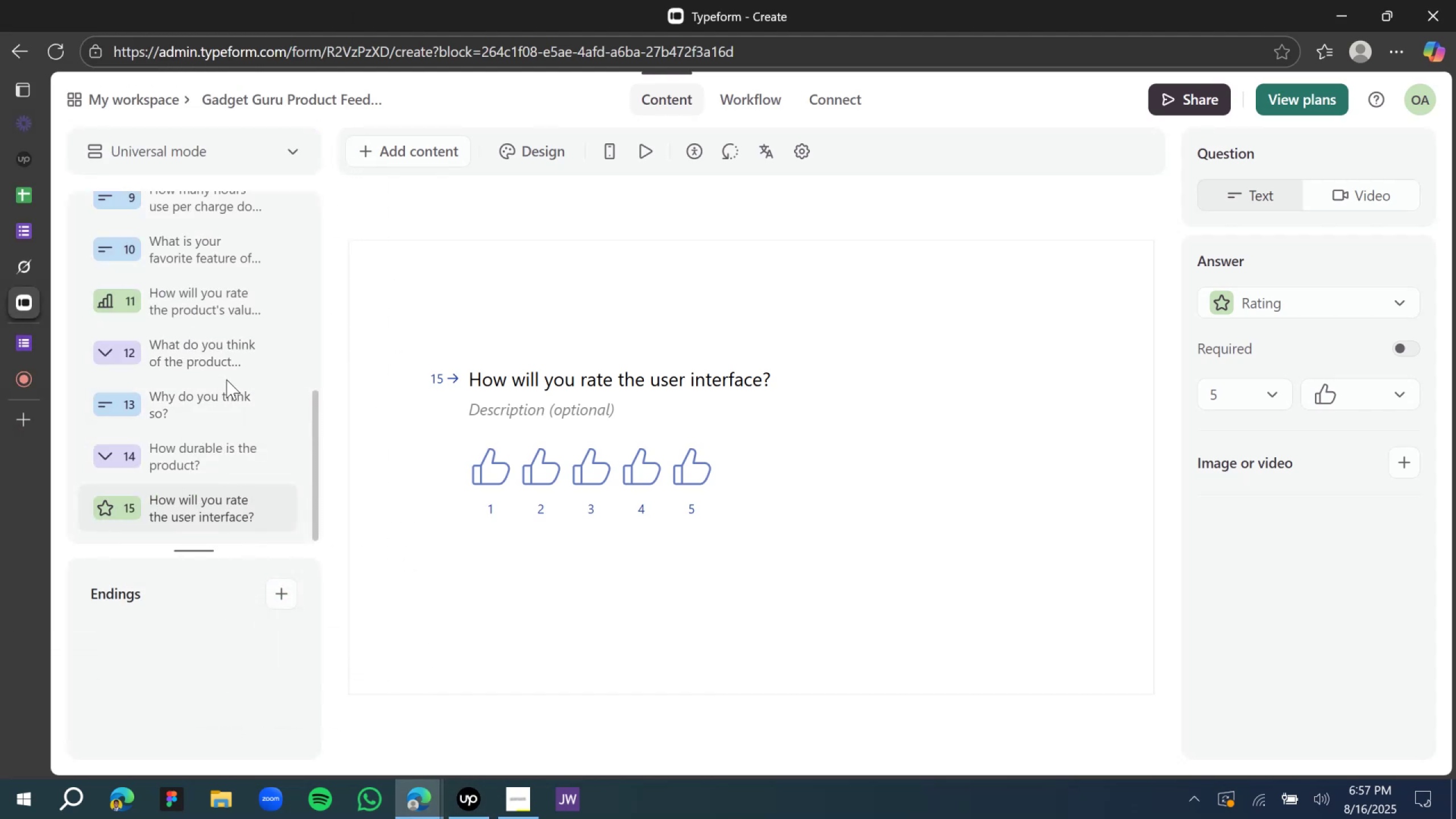 
left_click([433, 147])
 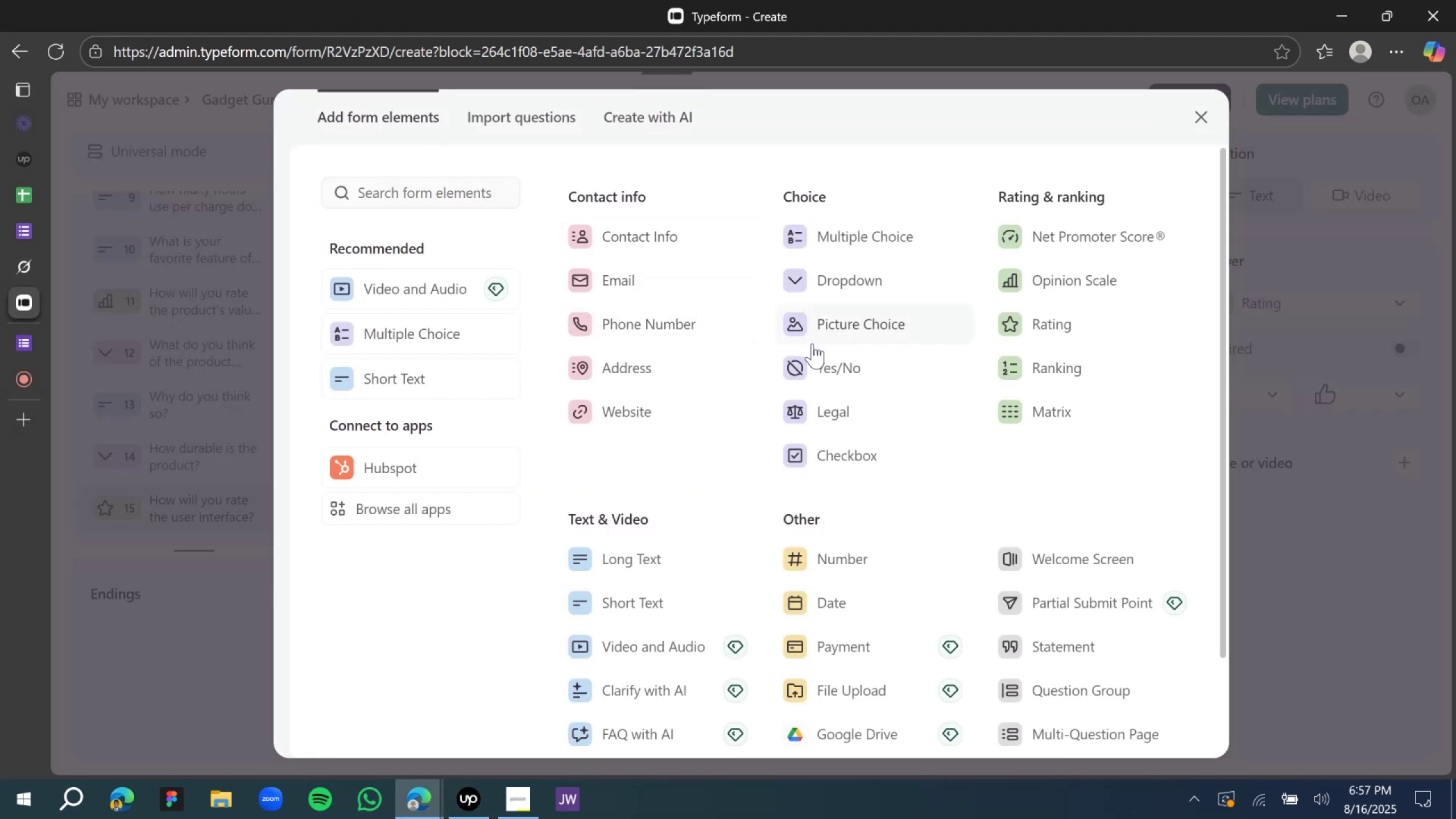 
left_click([824, 380])
 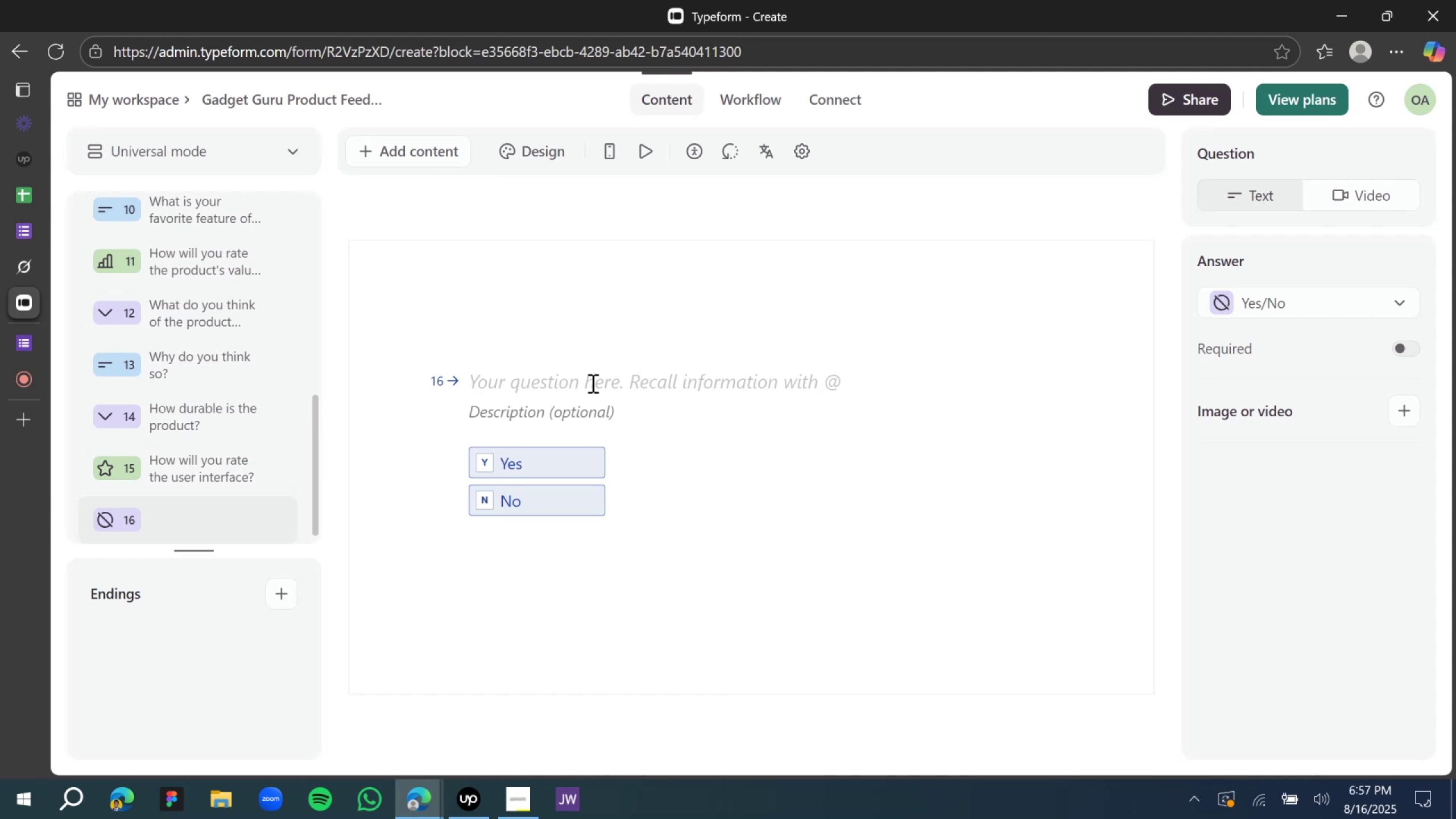 
wait(8.5)
 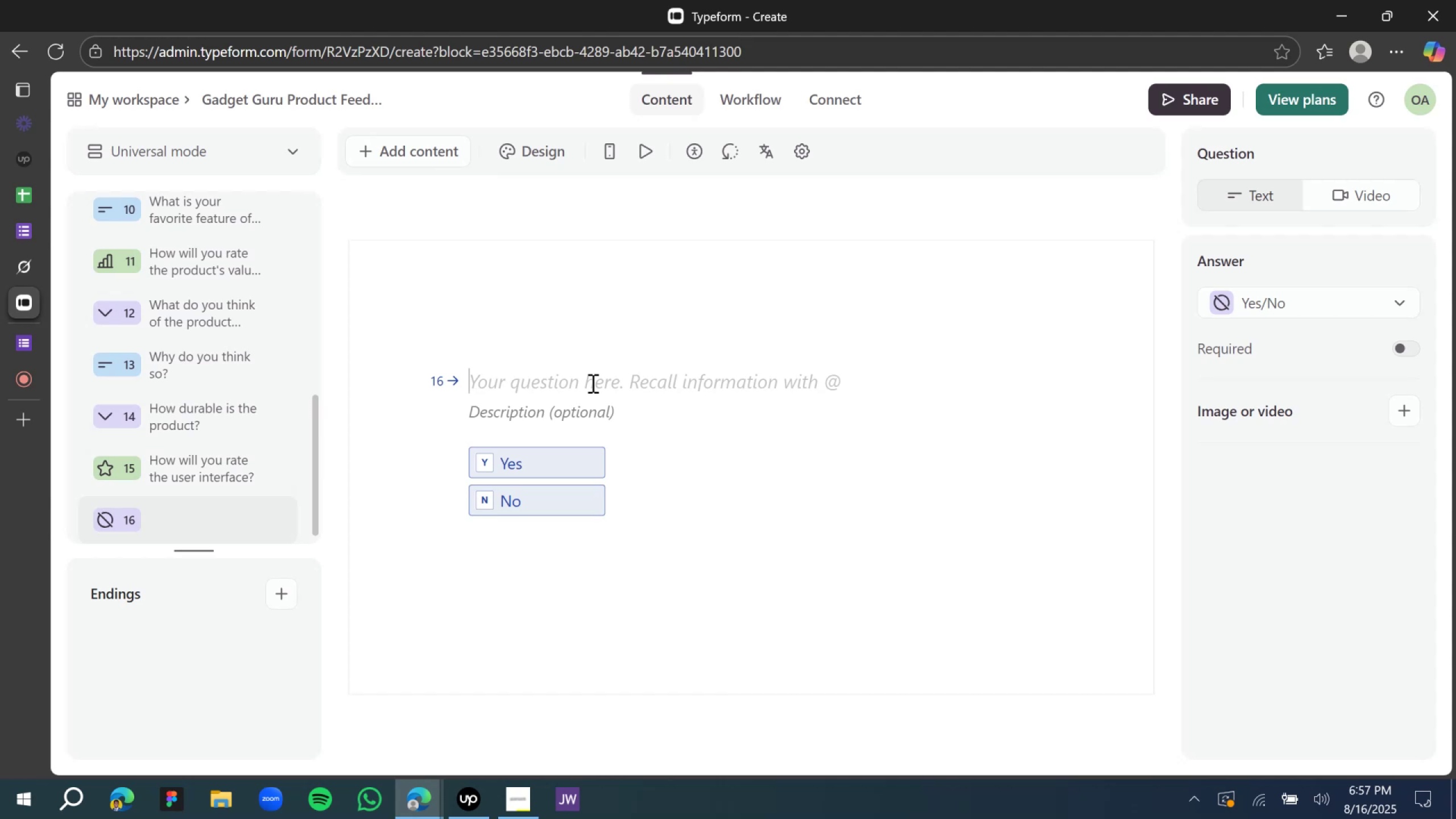 
type(Will you likely )
 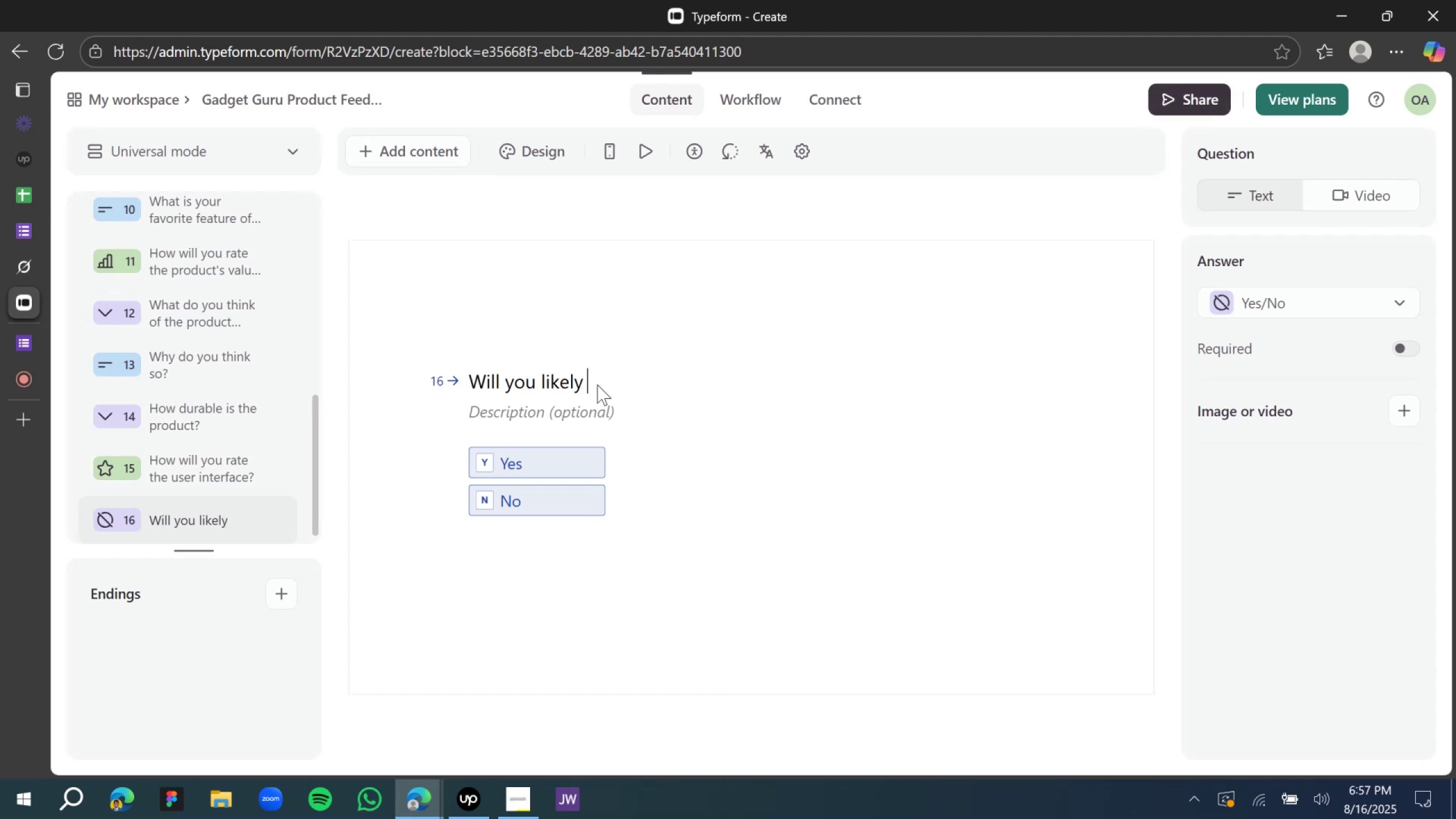 
wait(7.7)
 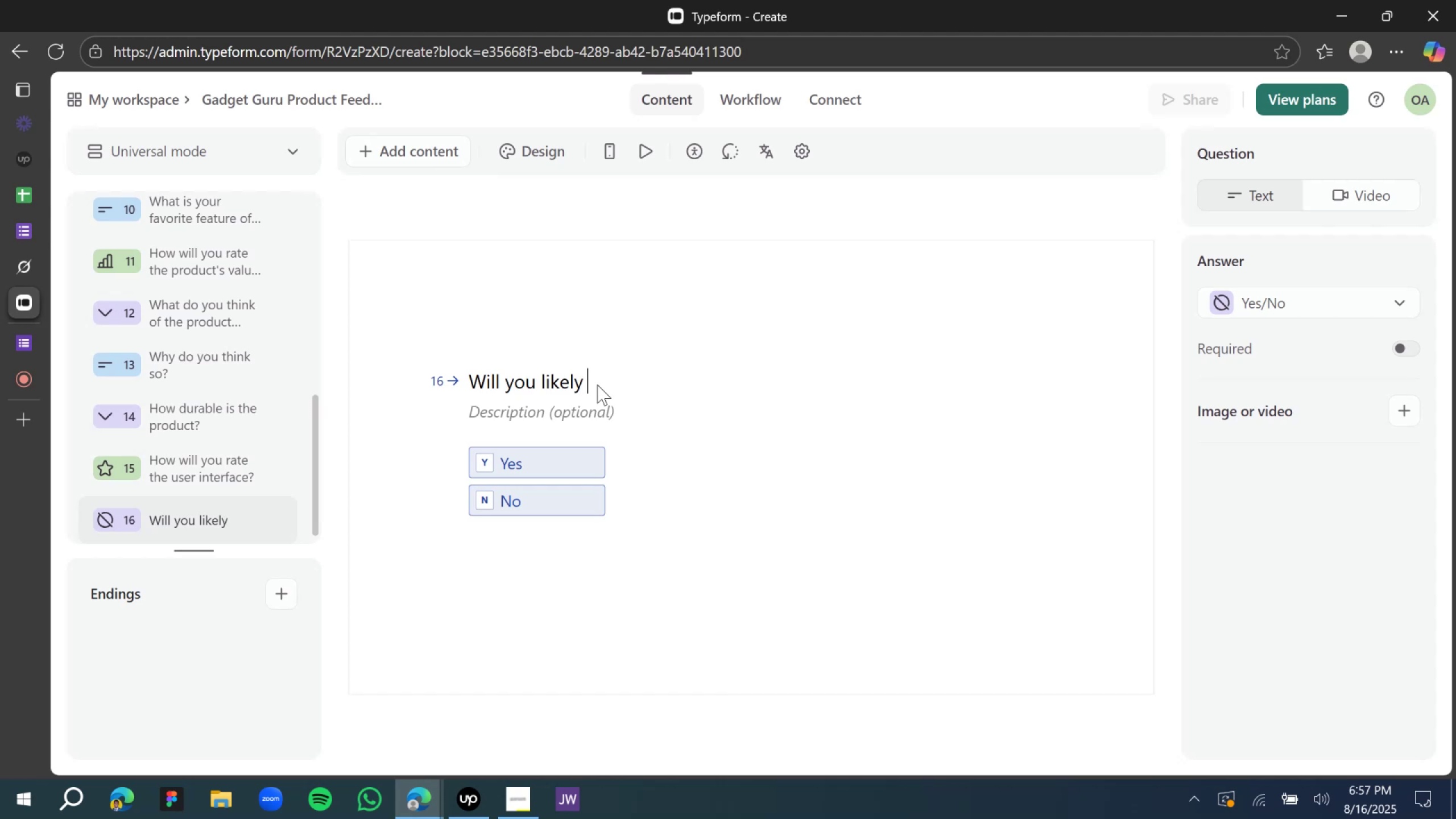 
type(reccommend)
 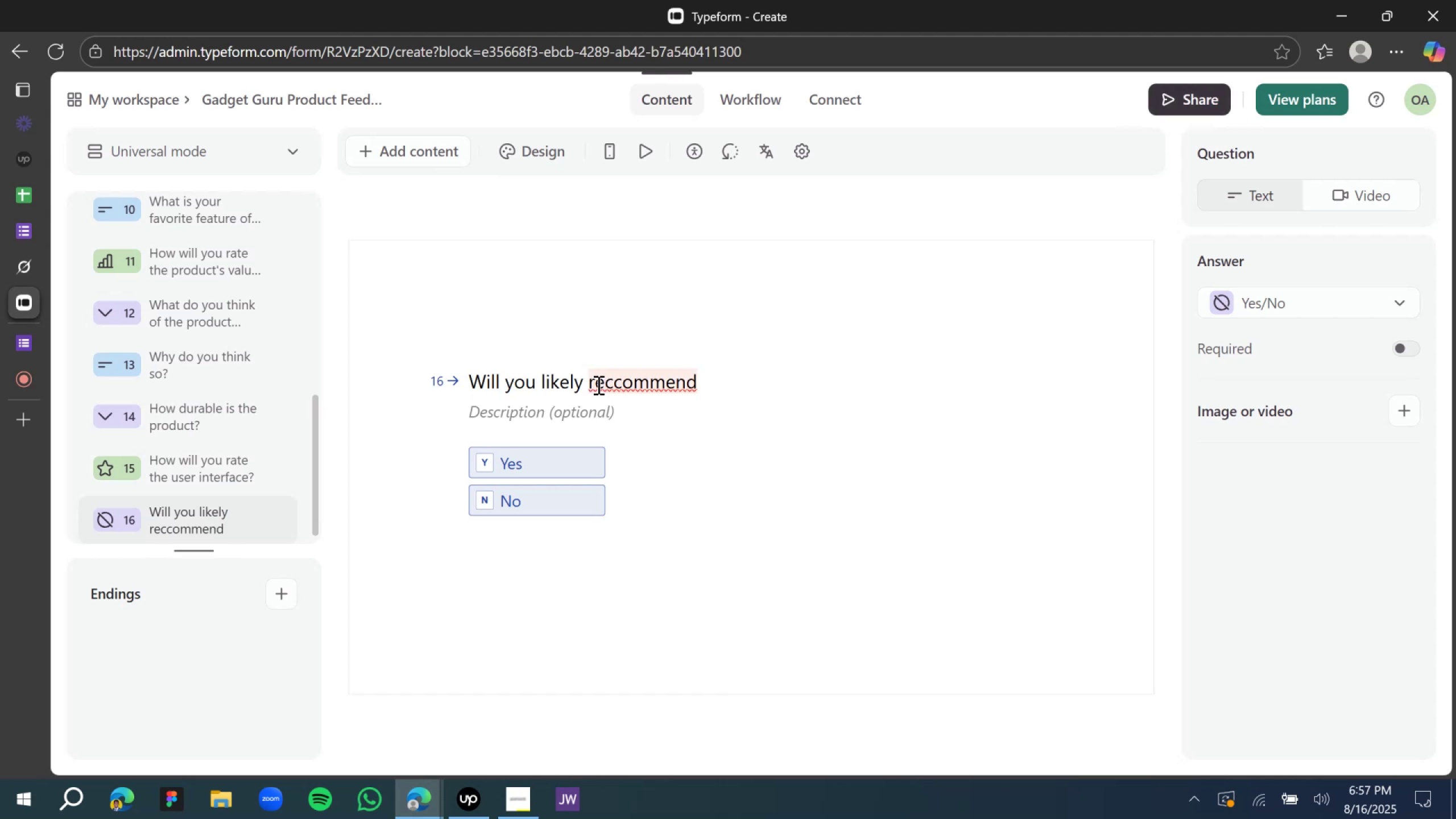 
wait(5.19)
 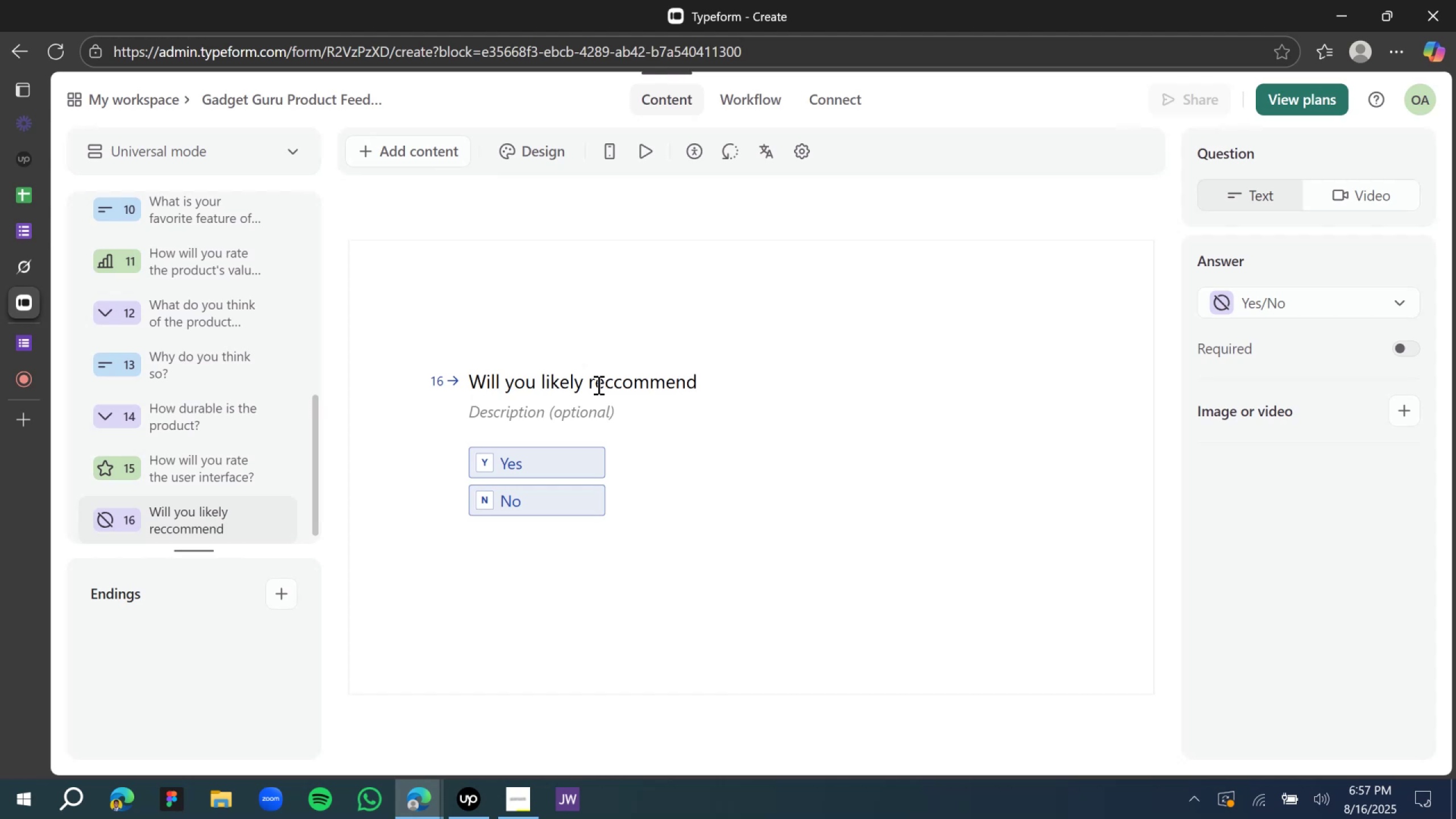 
key(Space)
 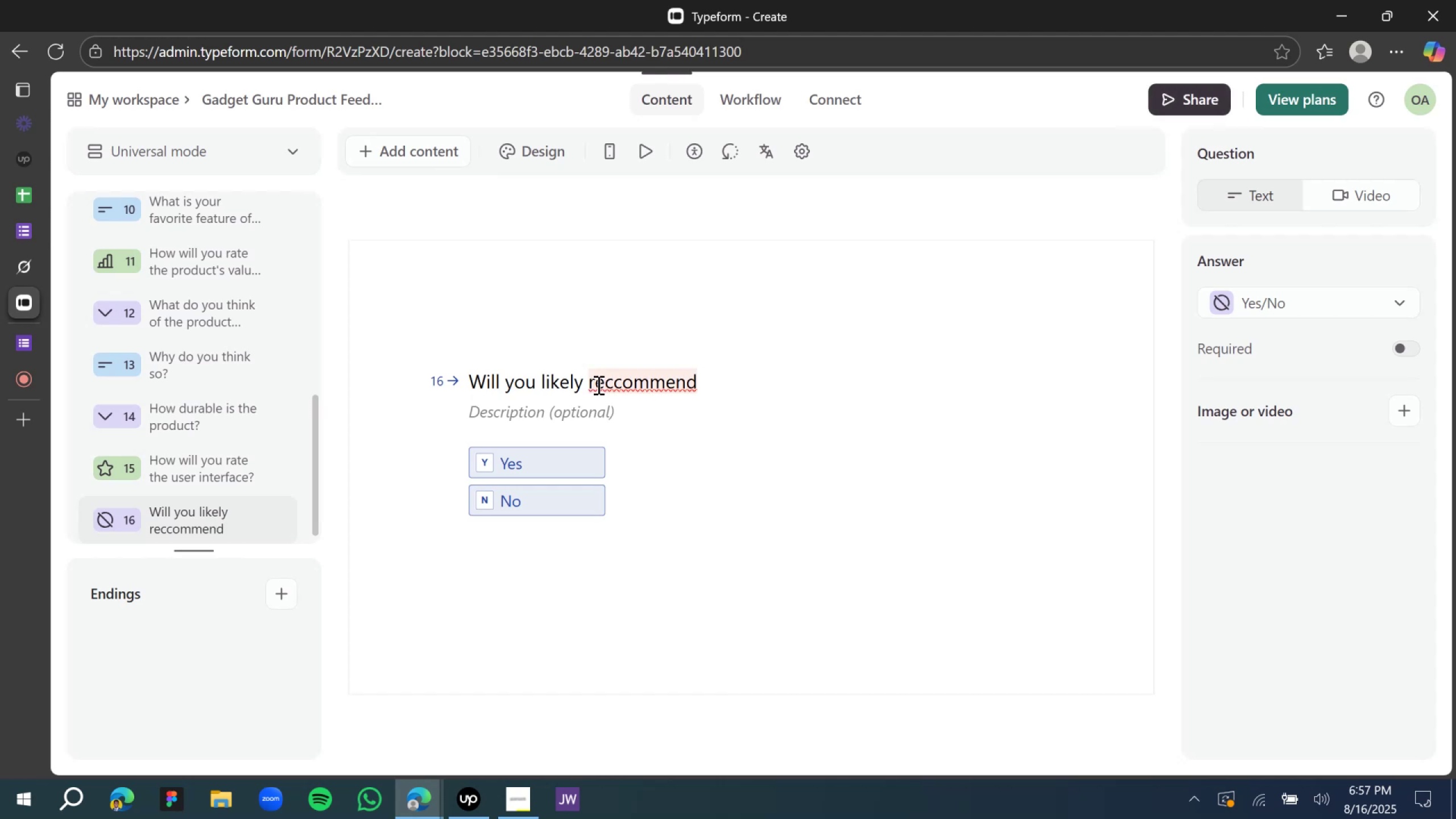 
wait(5.27)
 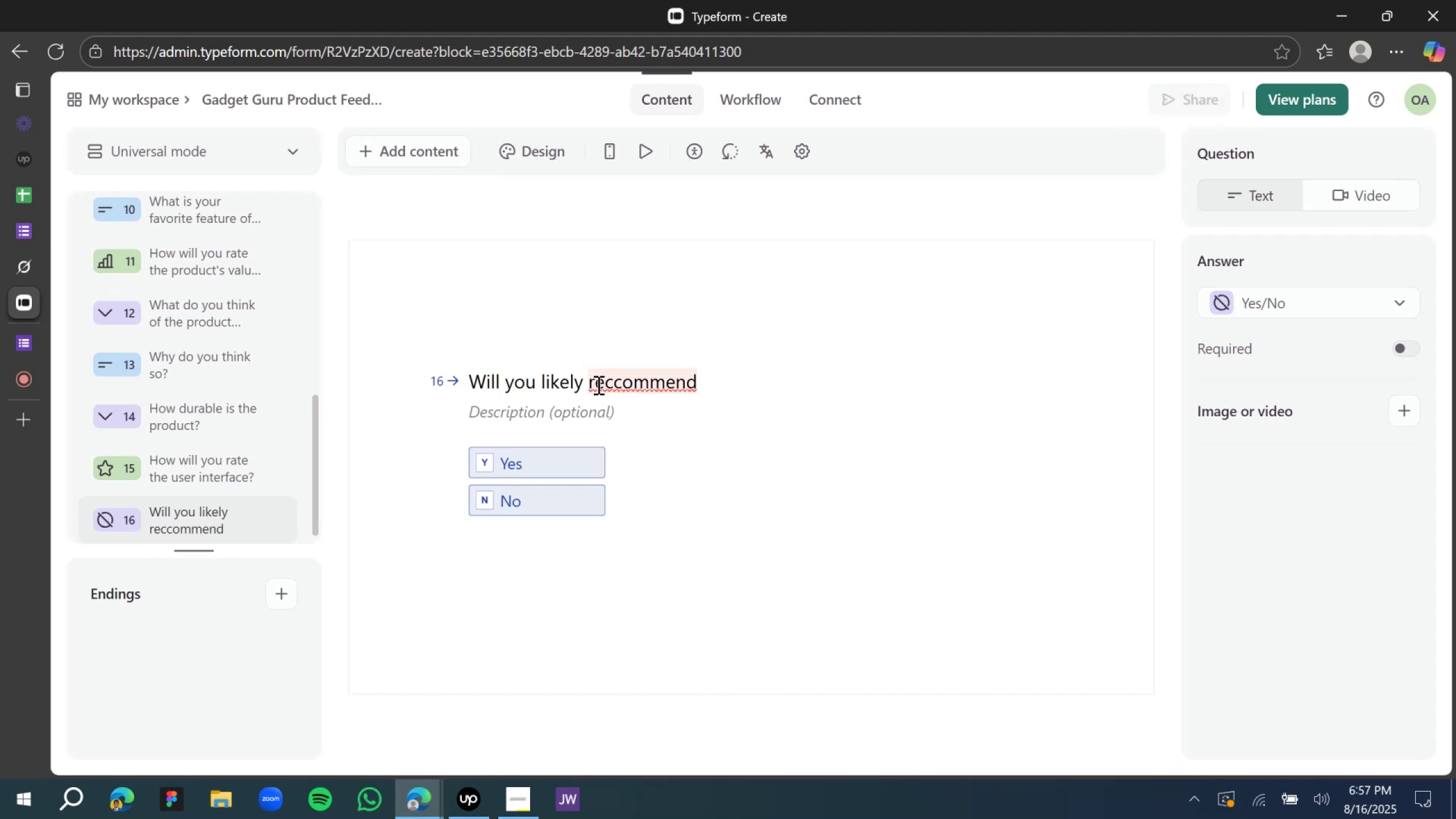 
right_click([593, 382])
 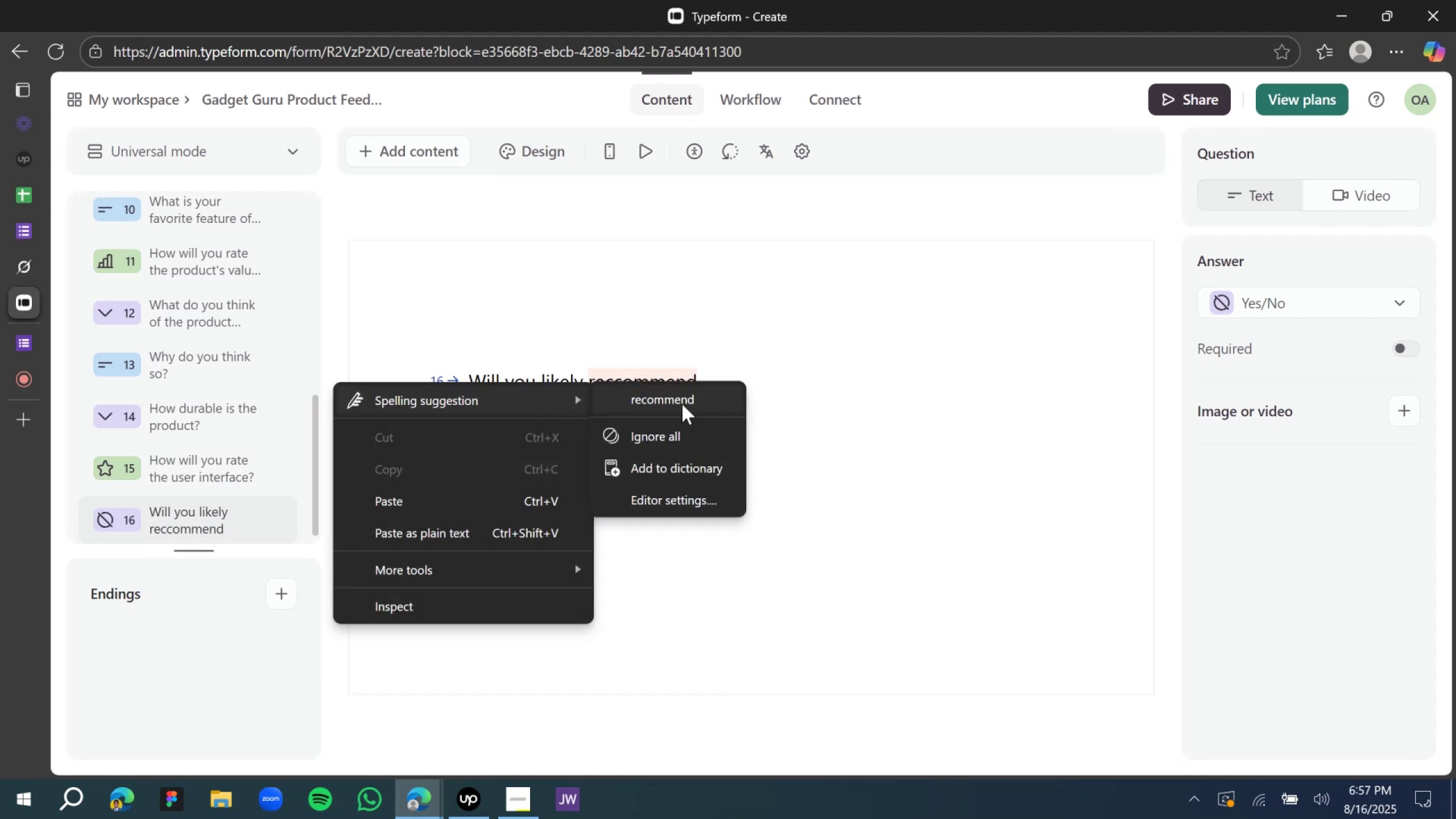 
left_click([687, 400])
 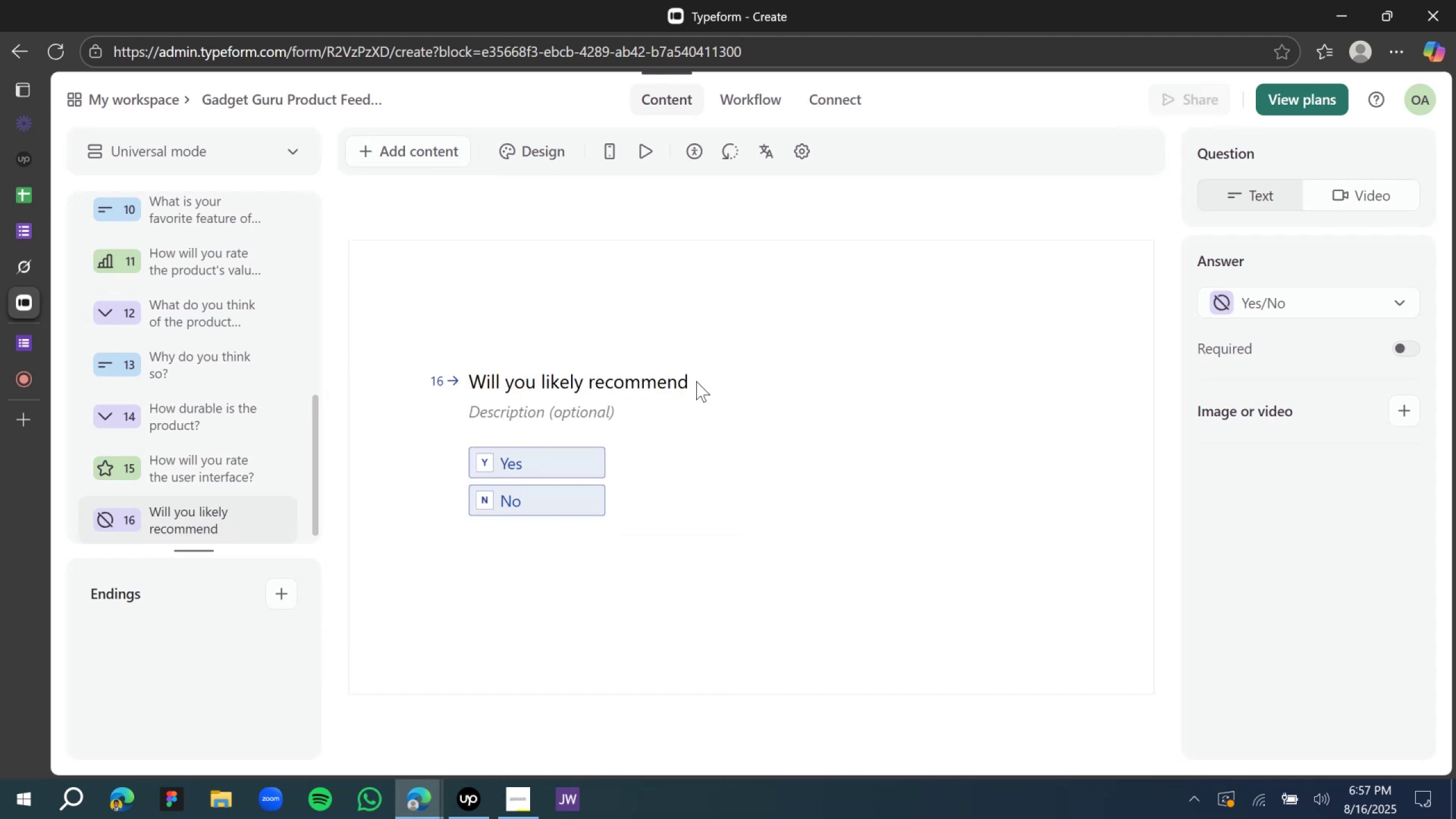 
type( this )
 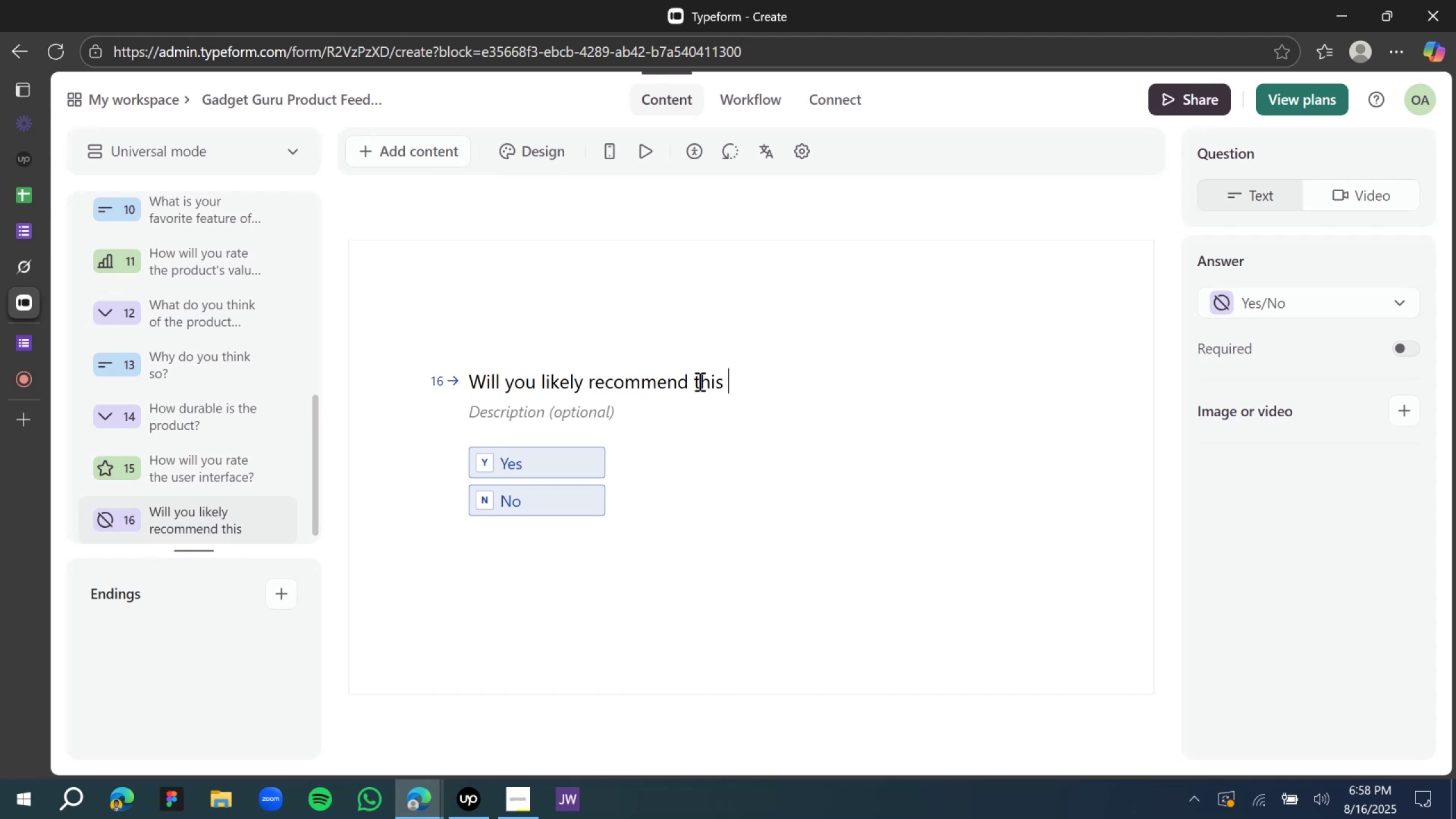 
wait(9.58)
 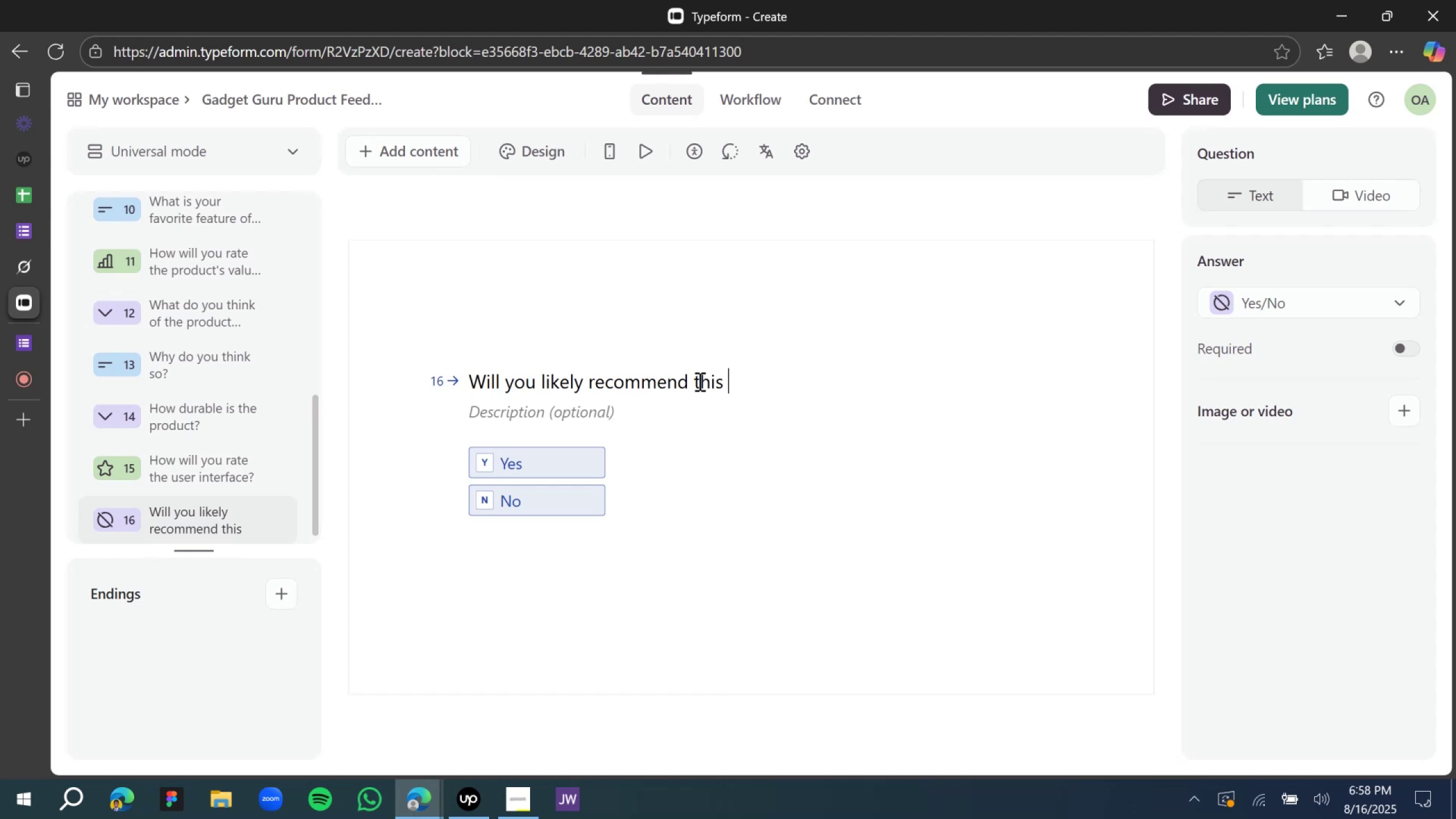 
type(product to someonel)
key(Backspace)
type( else?)
 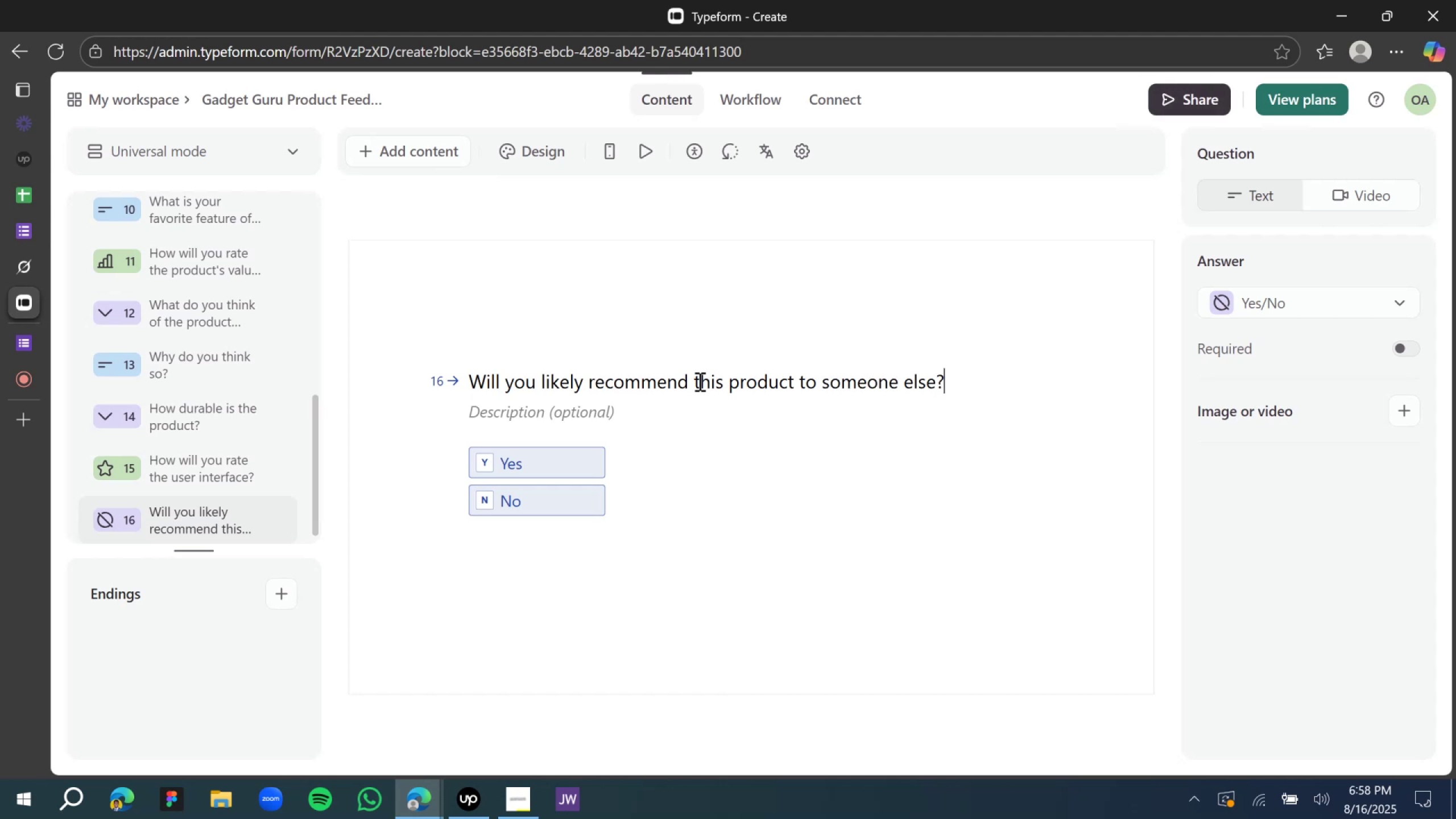 
wait(13.24)
 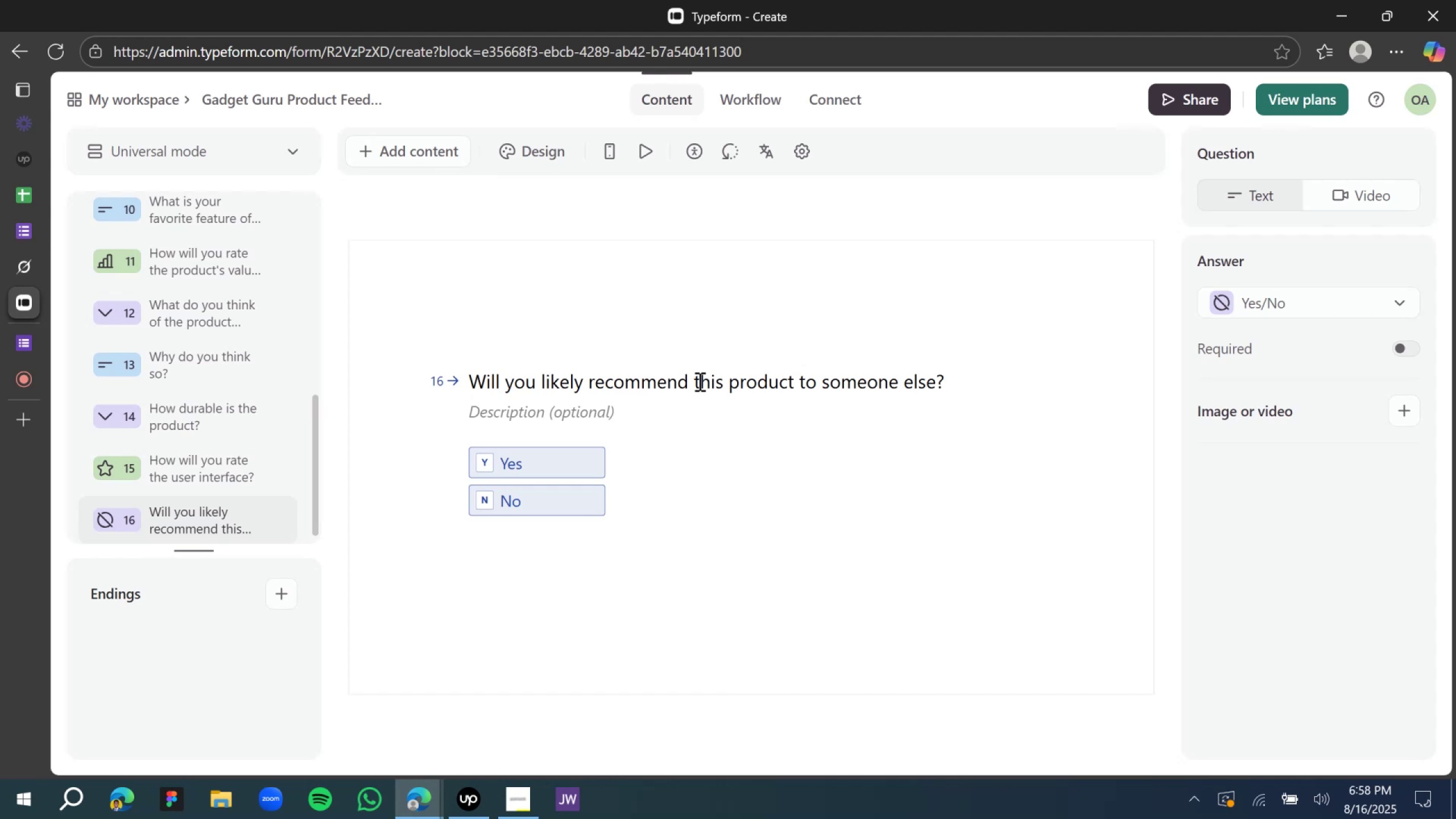 
left_click([778, 309])
 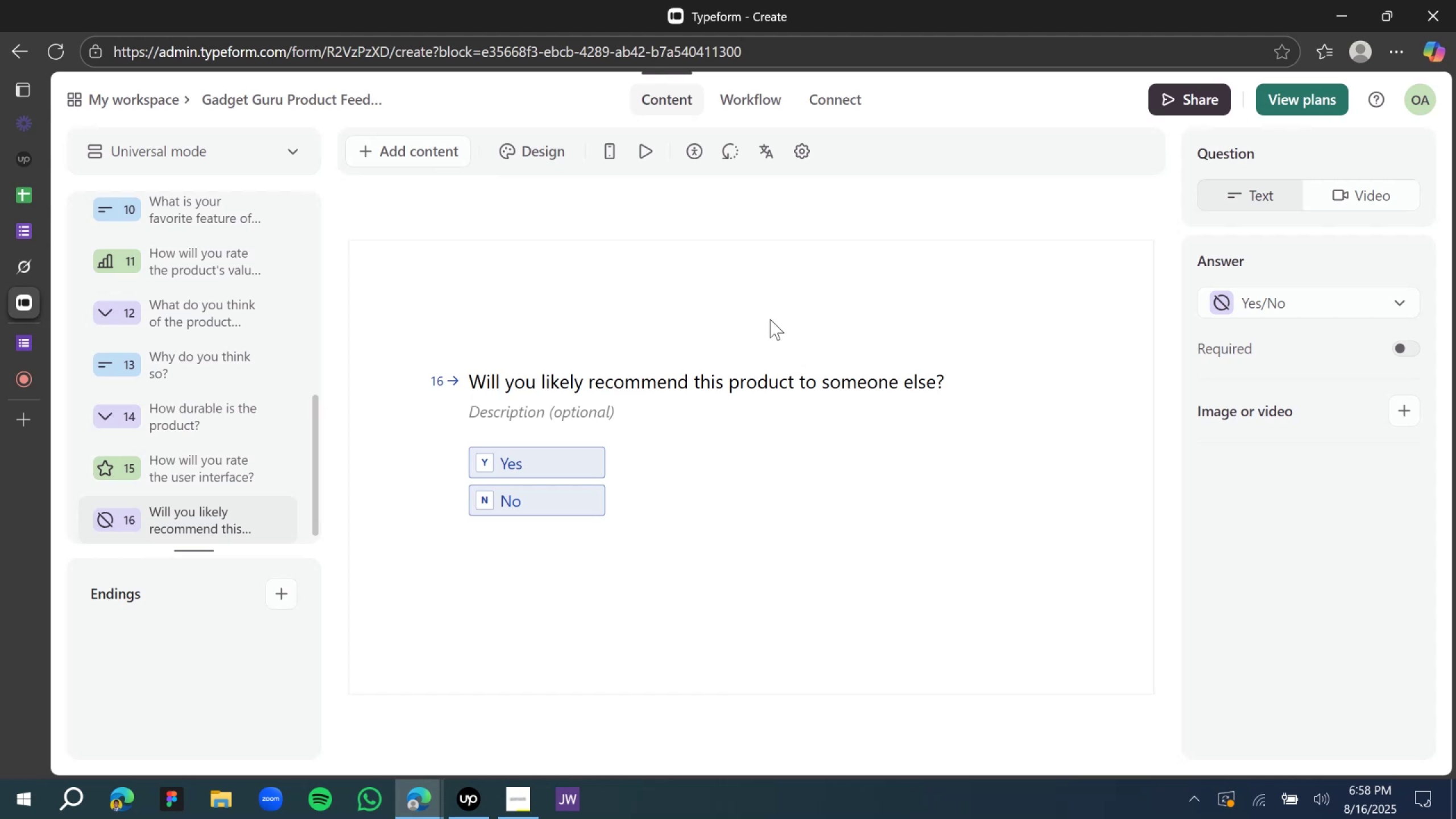 
wait(19.81)
 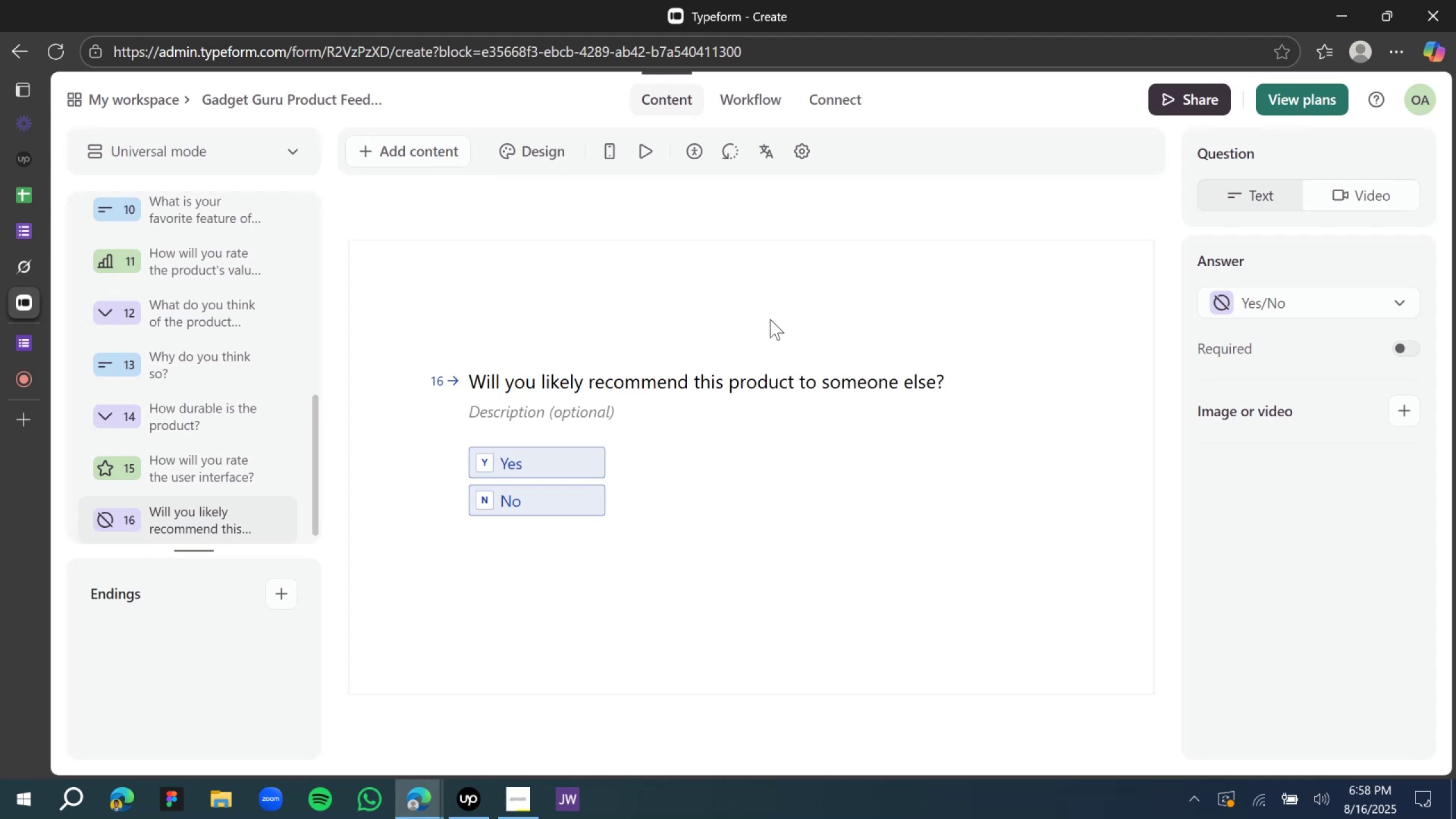 
scroll: coordinate [770, 320], scroll_direction: down, amount: 2.0
 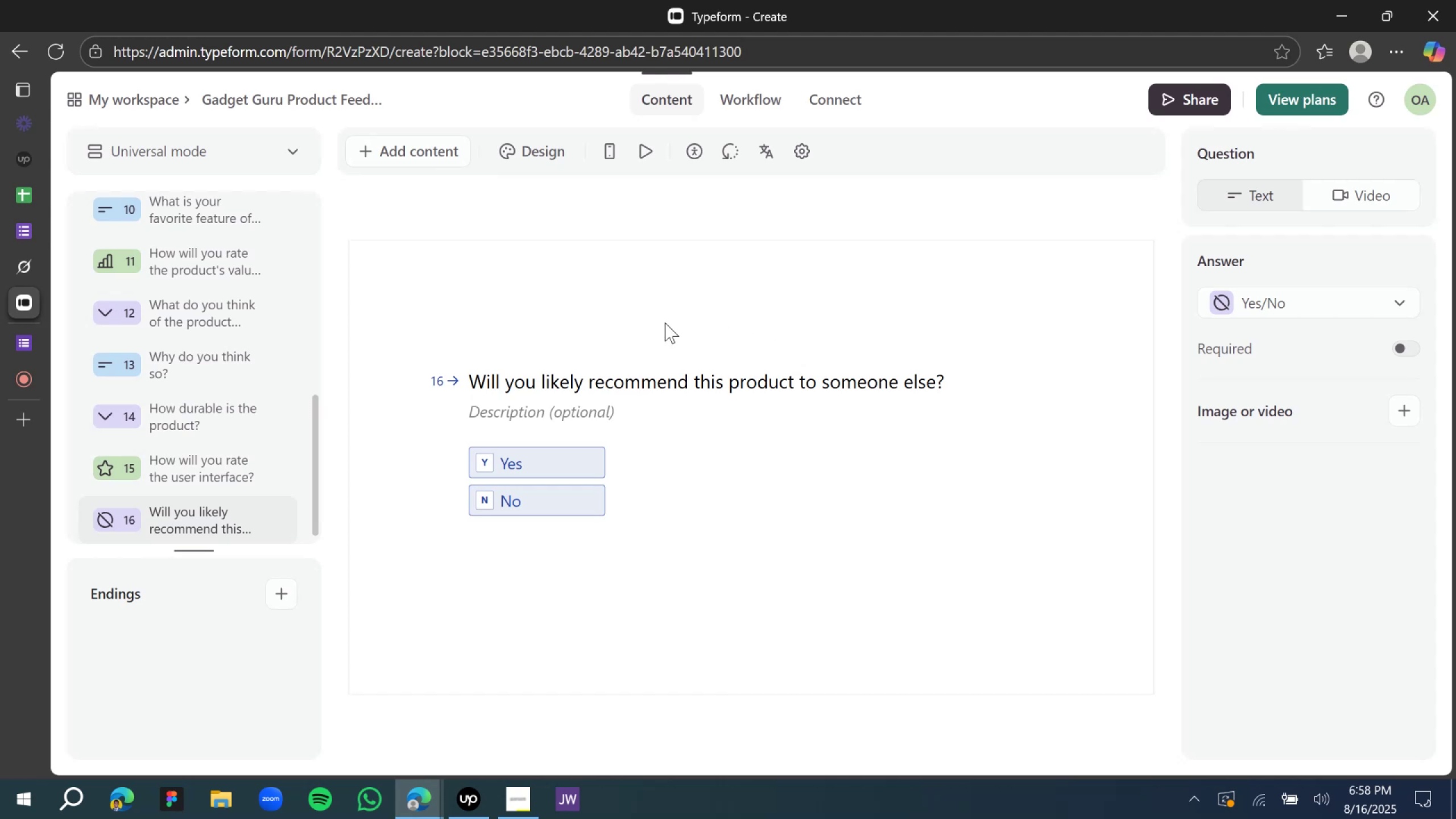 
left_click([607, 325])
 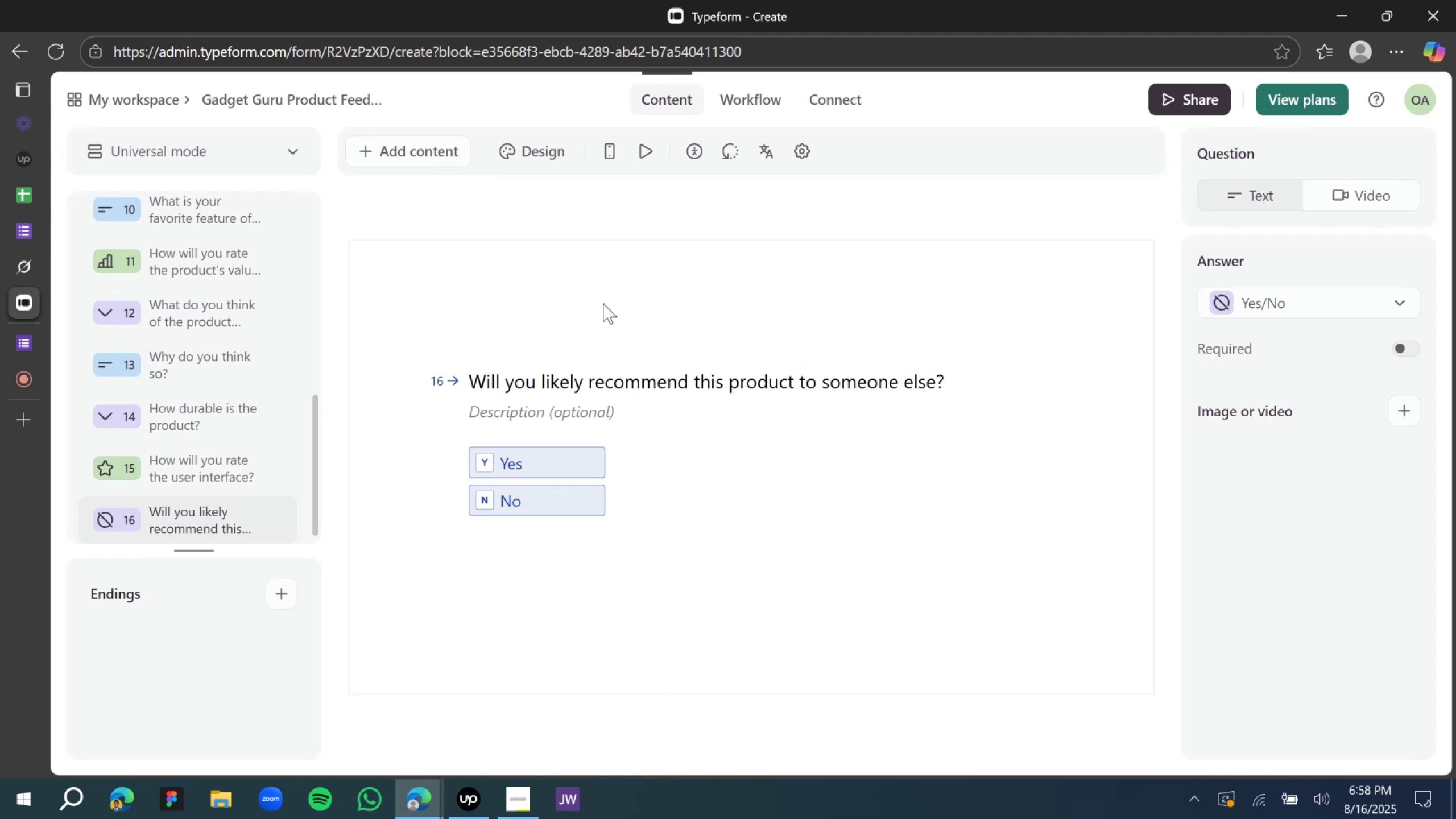 
wait(6.84)
 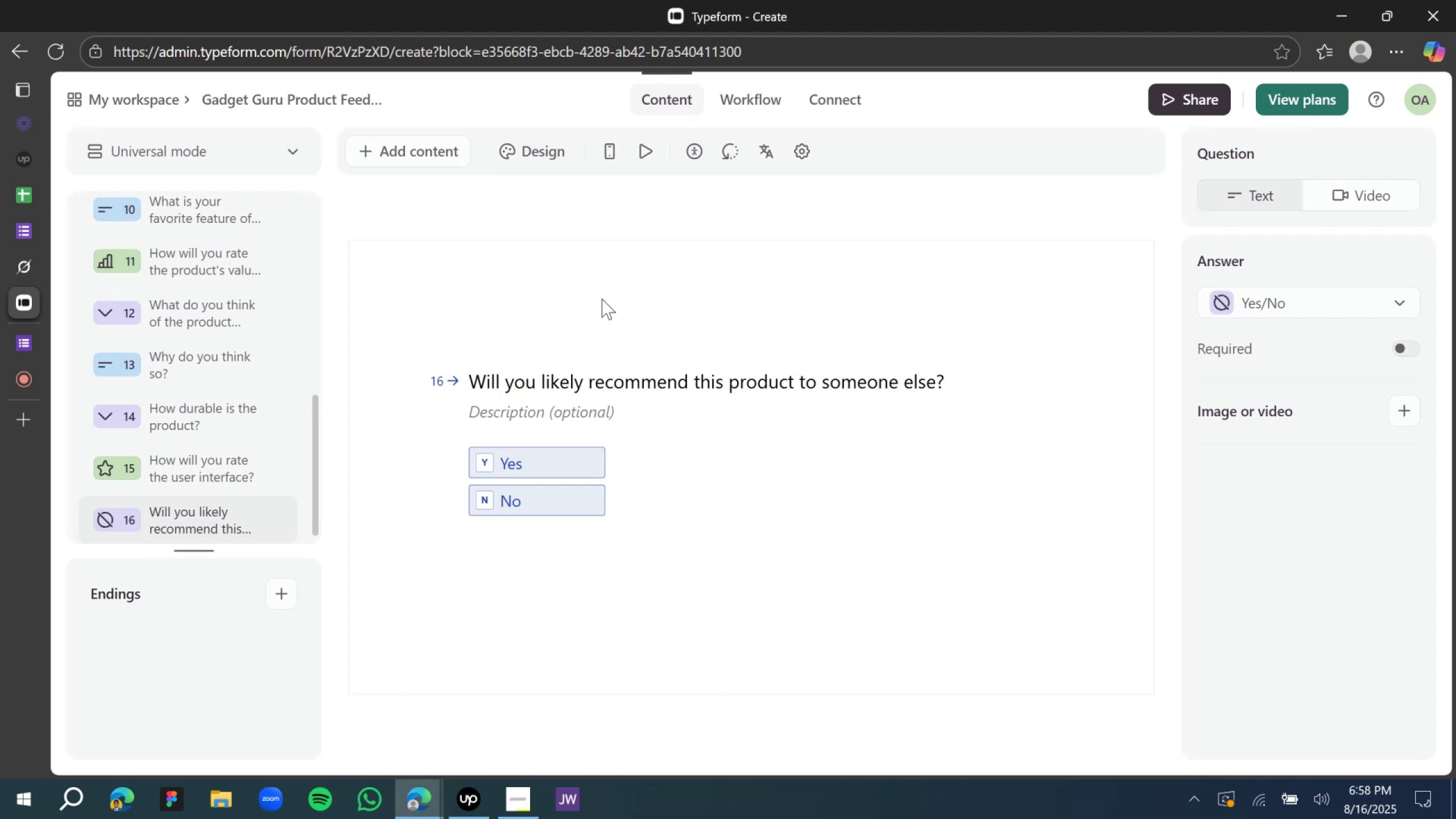 
scroll: coordinate [602, 309], scroll_direction: down, amount: 2.0
 